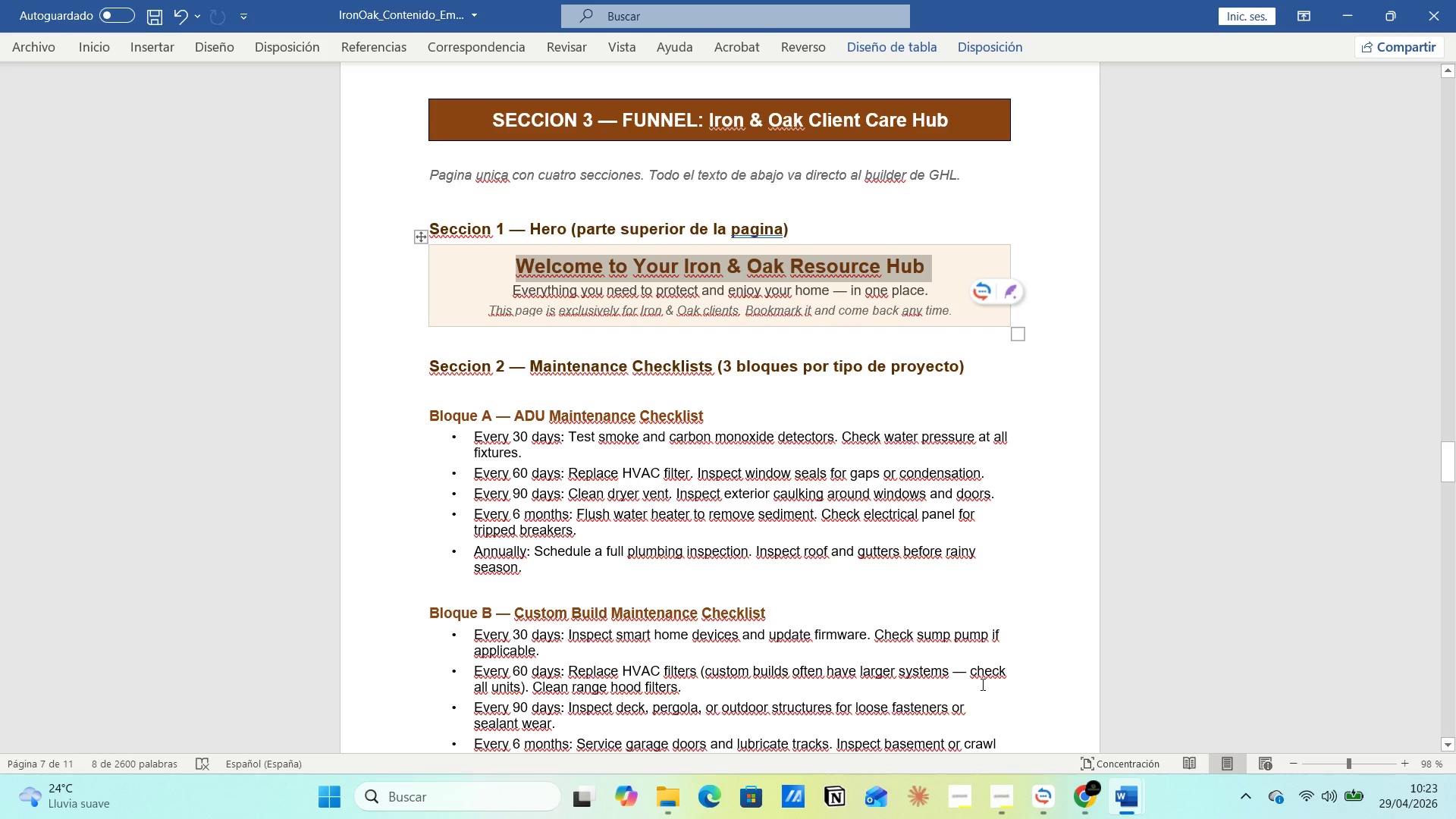 
wait(6.09)
 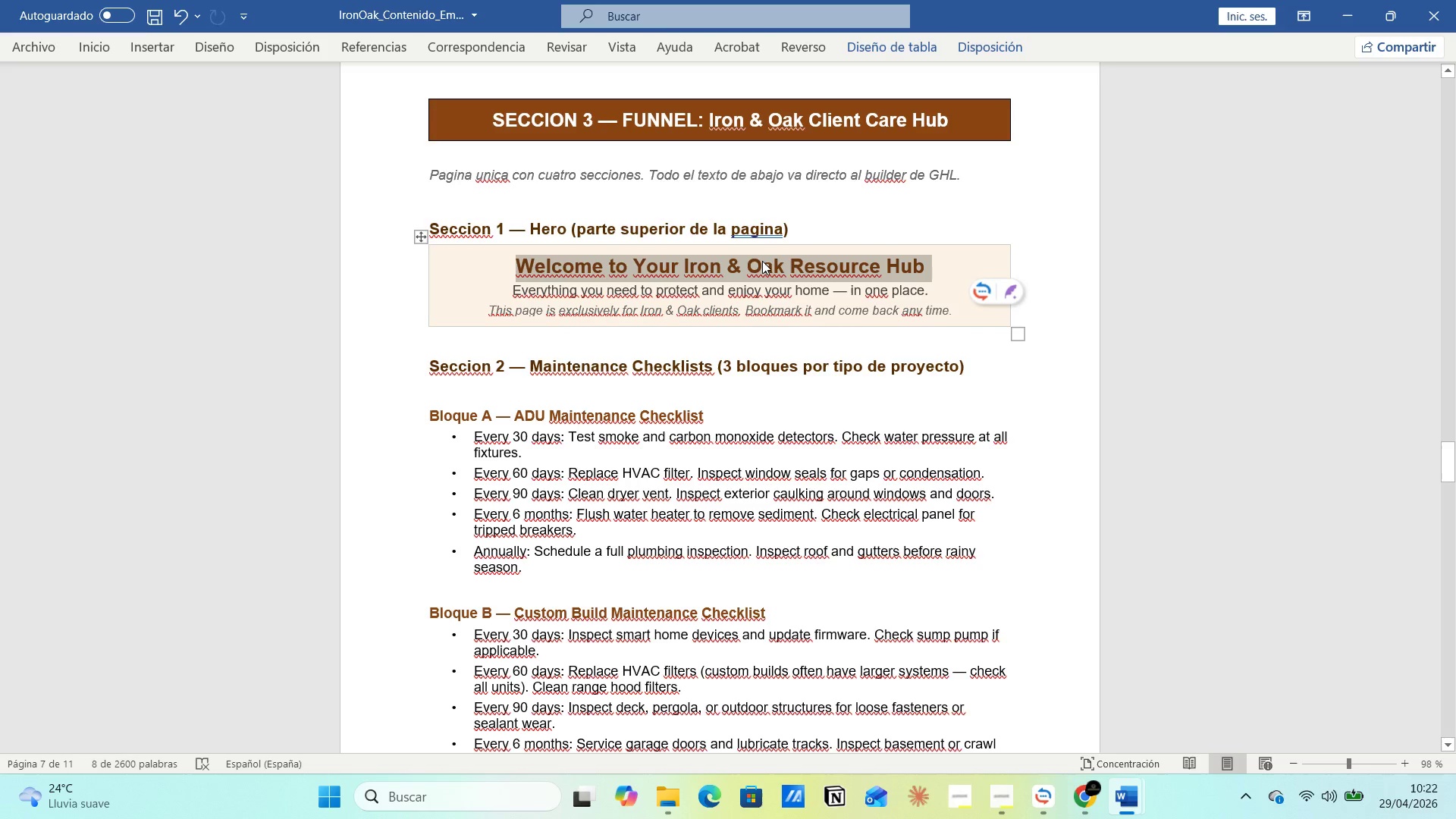 
left_click([1075, 708])
 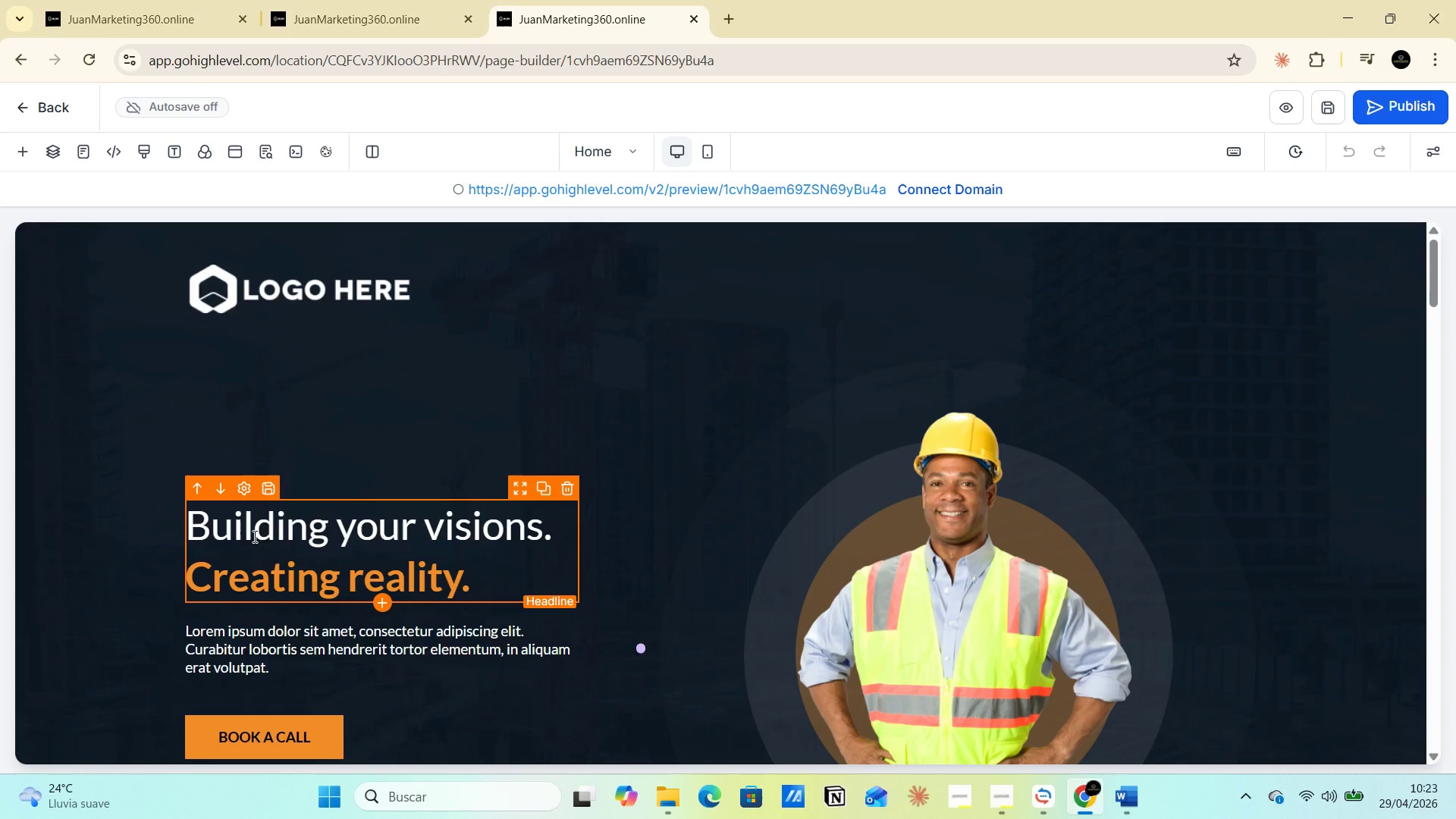 
left_click([289, 525])
 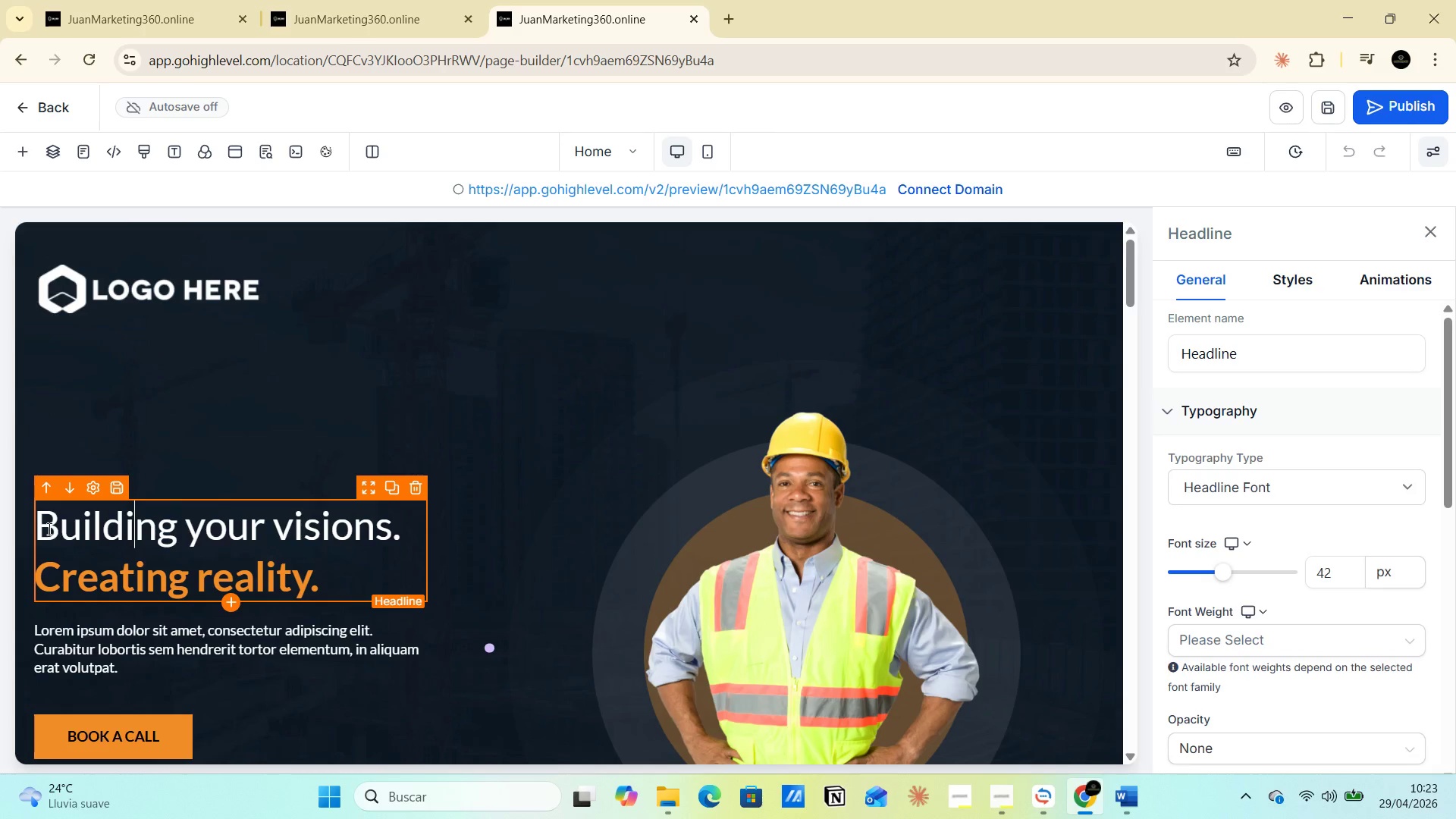 
left_click_drag(start_coordinate=[45, 526], to_coordinate=[171, 523])
 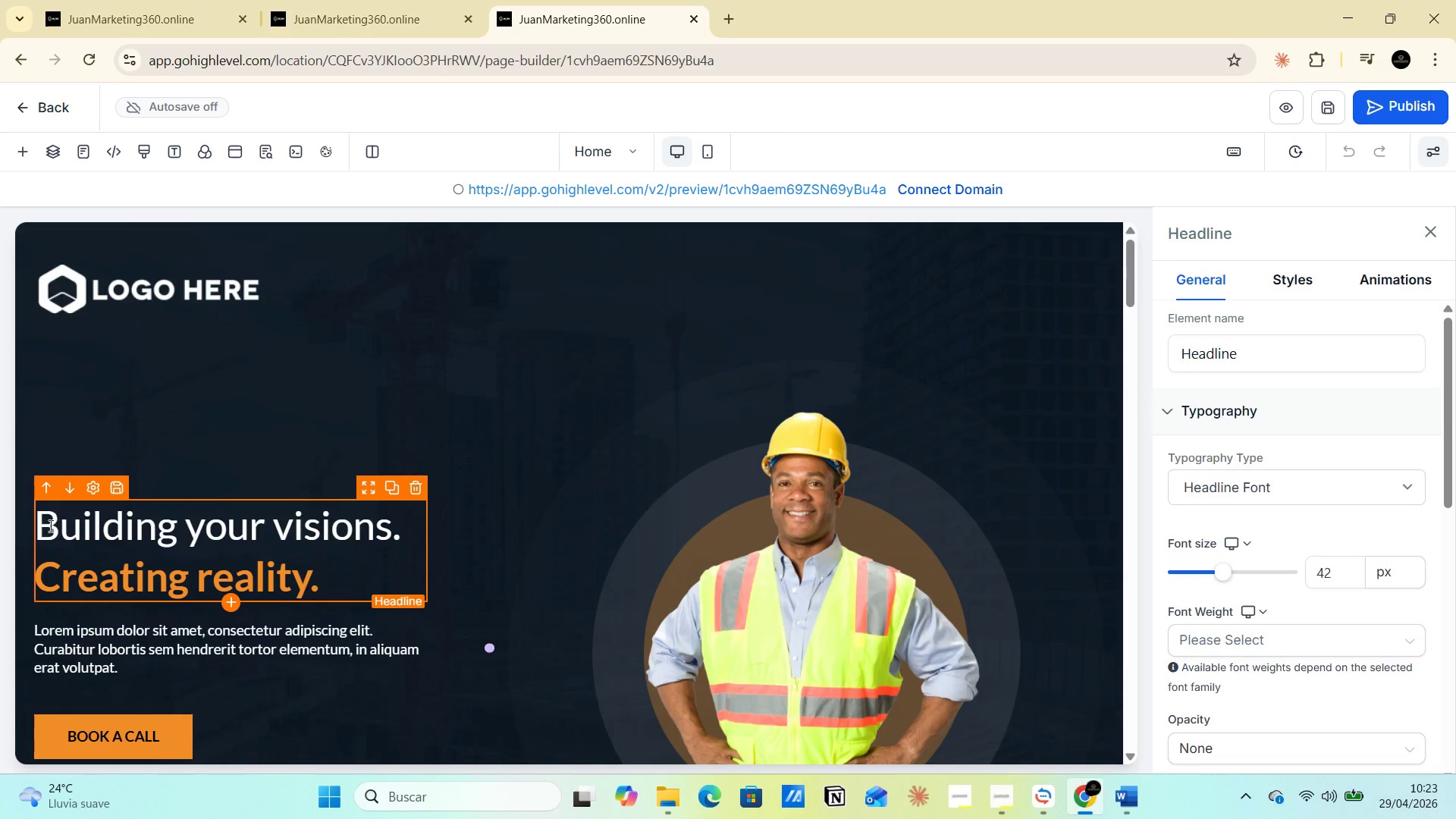 
left_click_drag(start_coordinate=[42, 525], to_coordinate=[378, 557])
 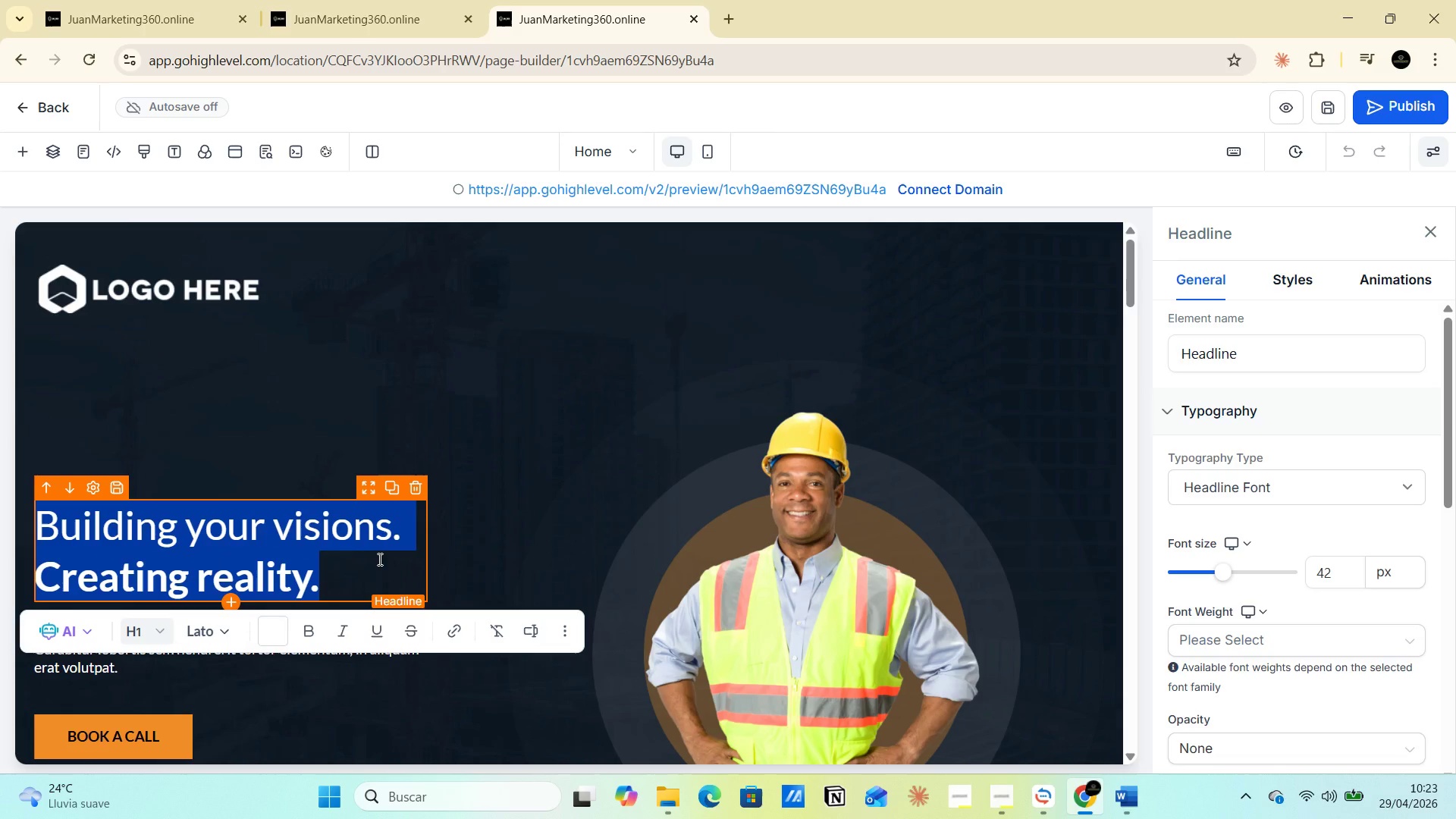 
key(Control+V)
 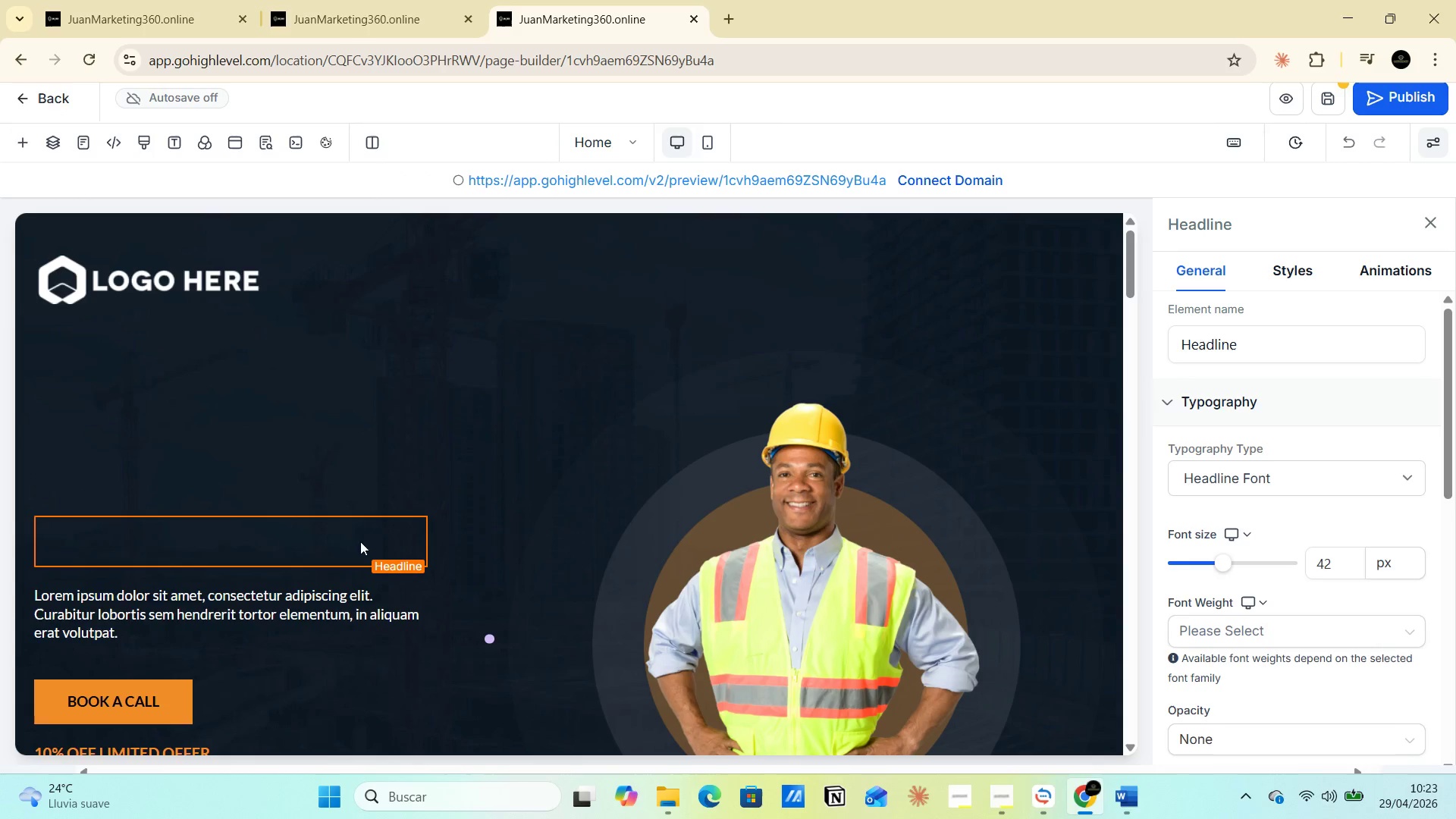 
left_click([288, 538])
 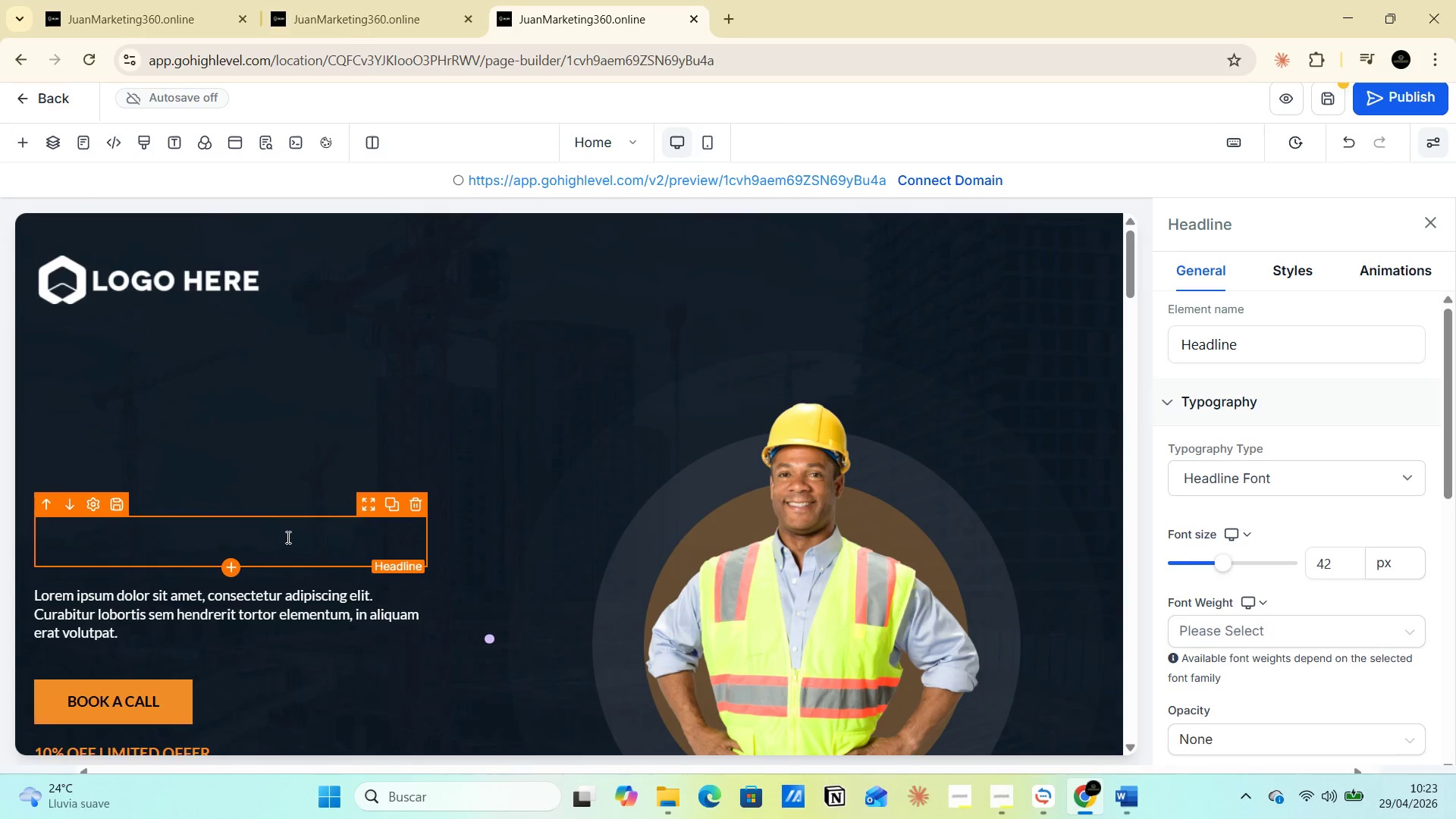 
triple_click([287, 536])
 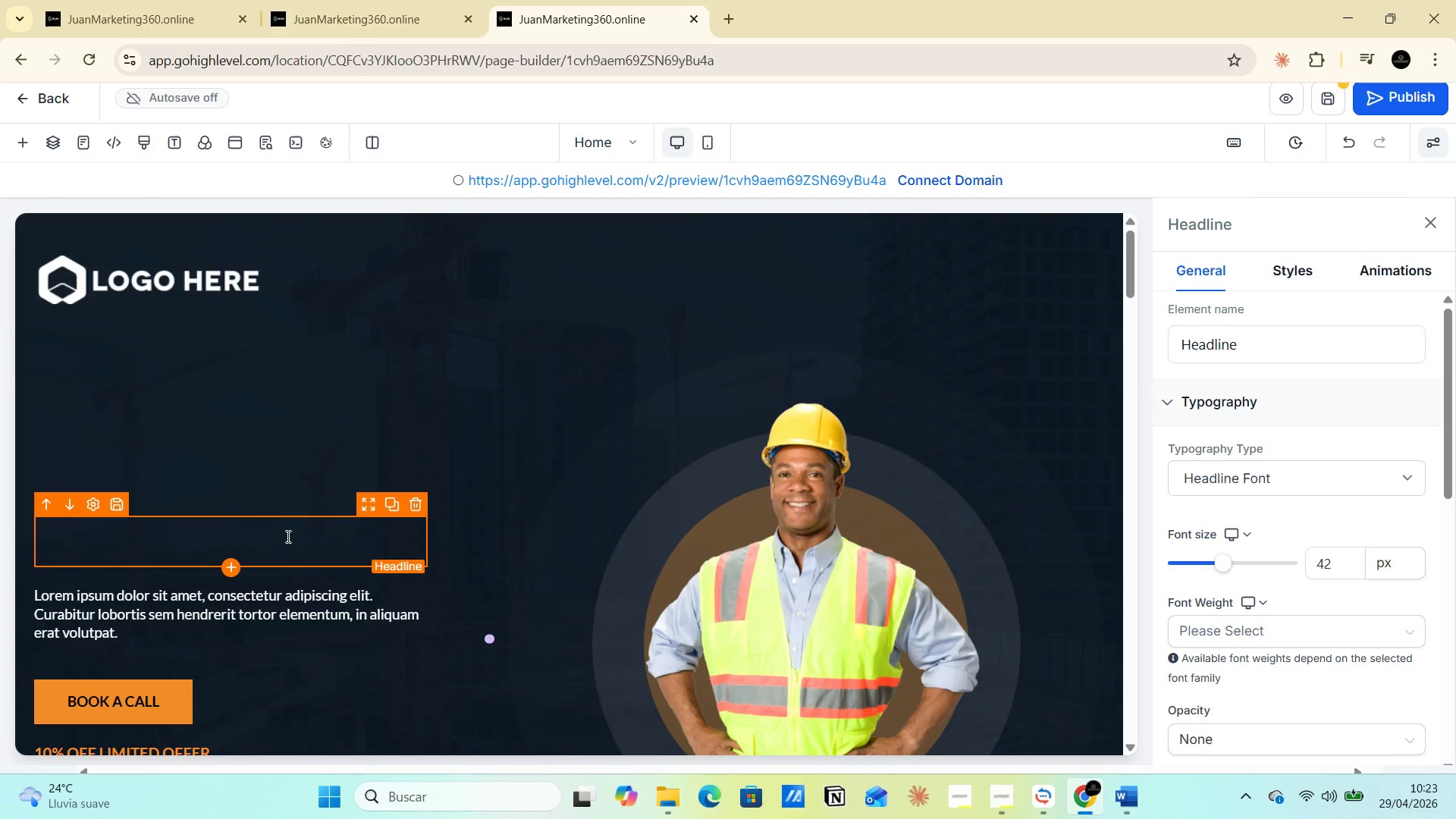 
key(Control+V)
 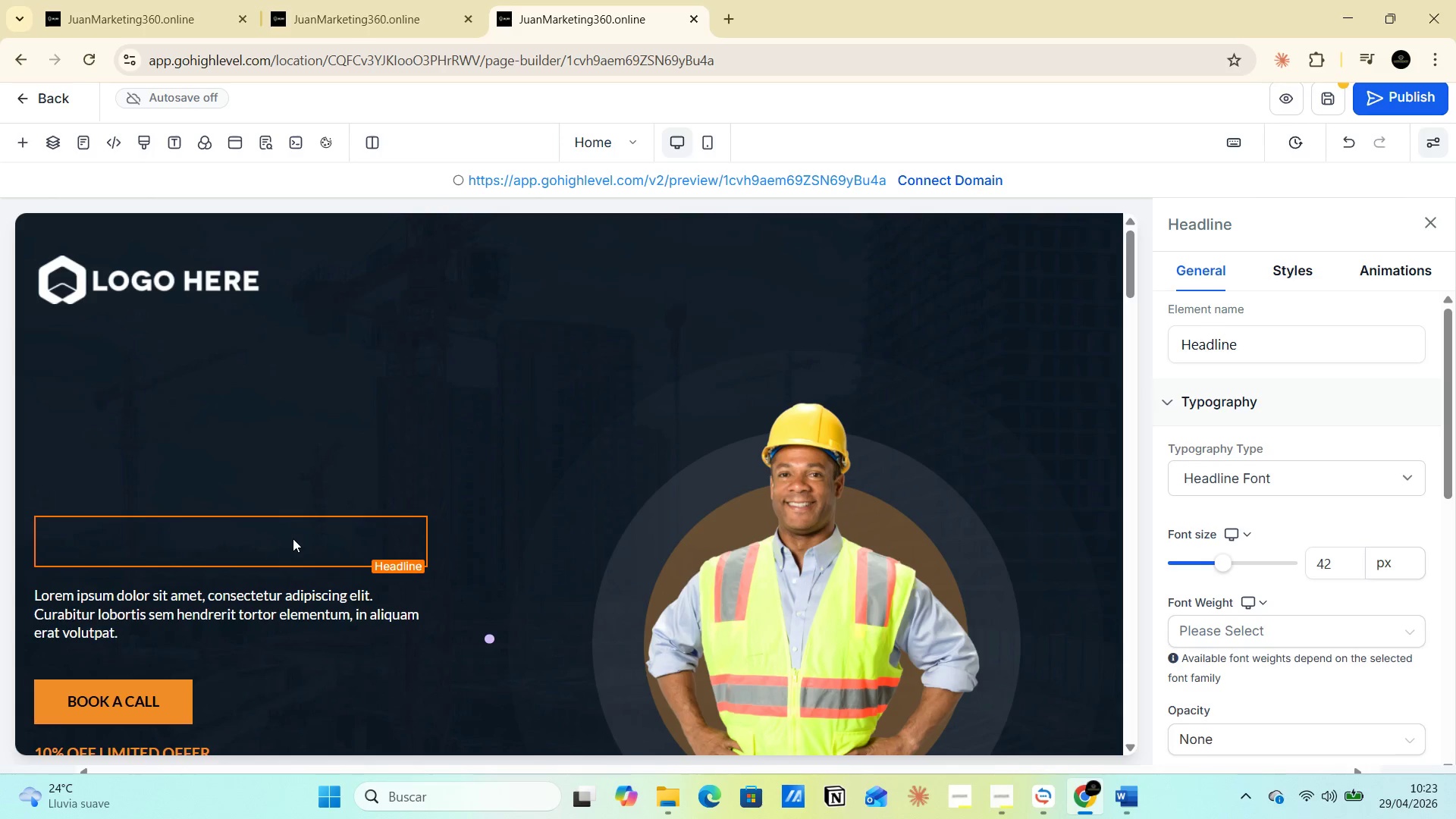 
left_click([293, 537])
 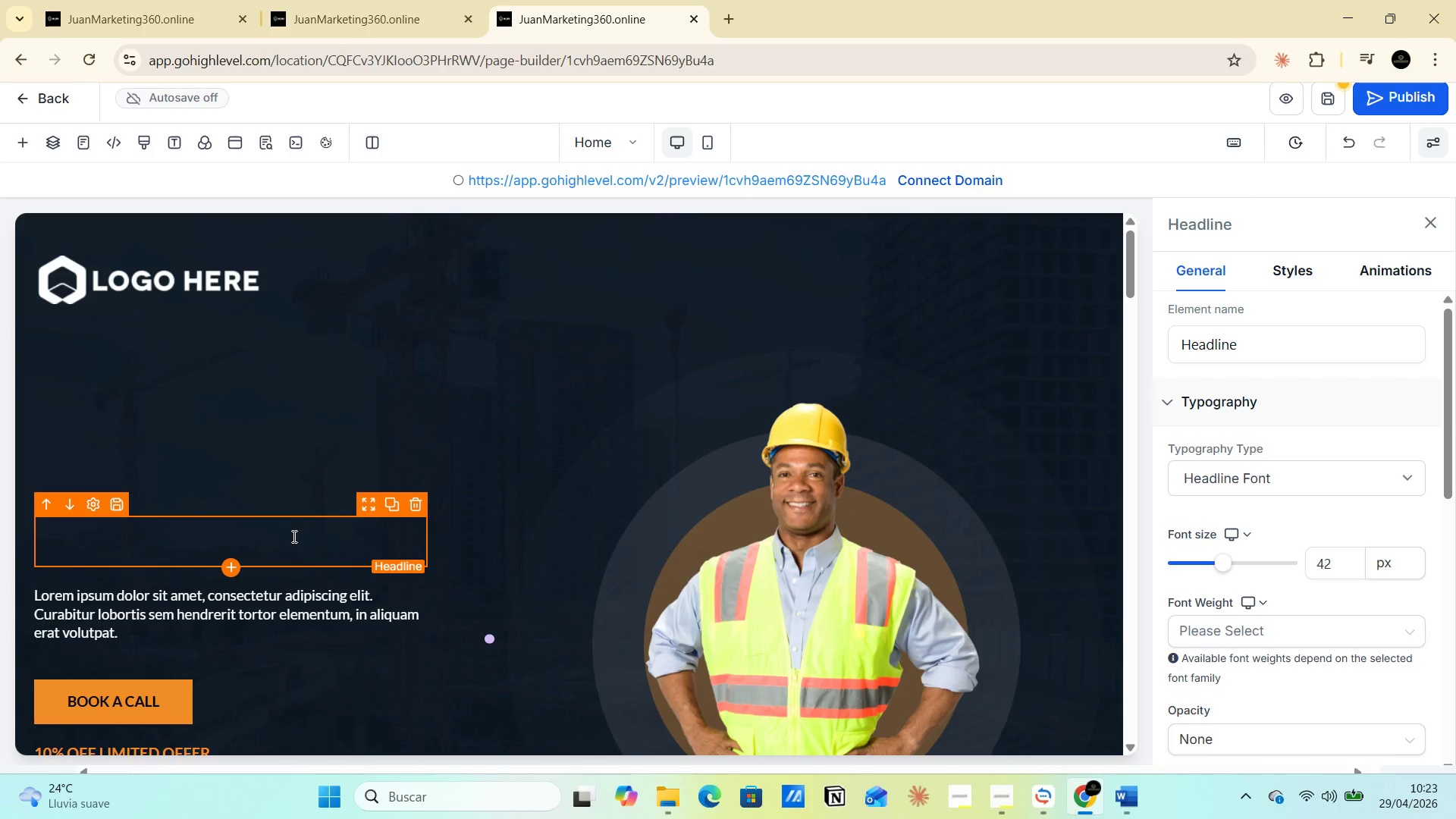 
triple_click([293, 536])
 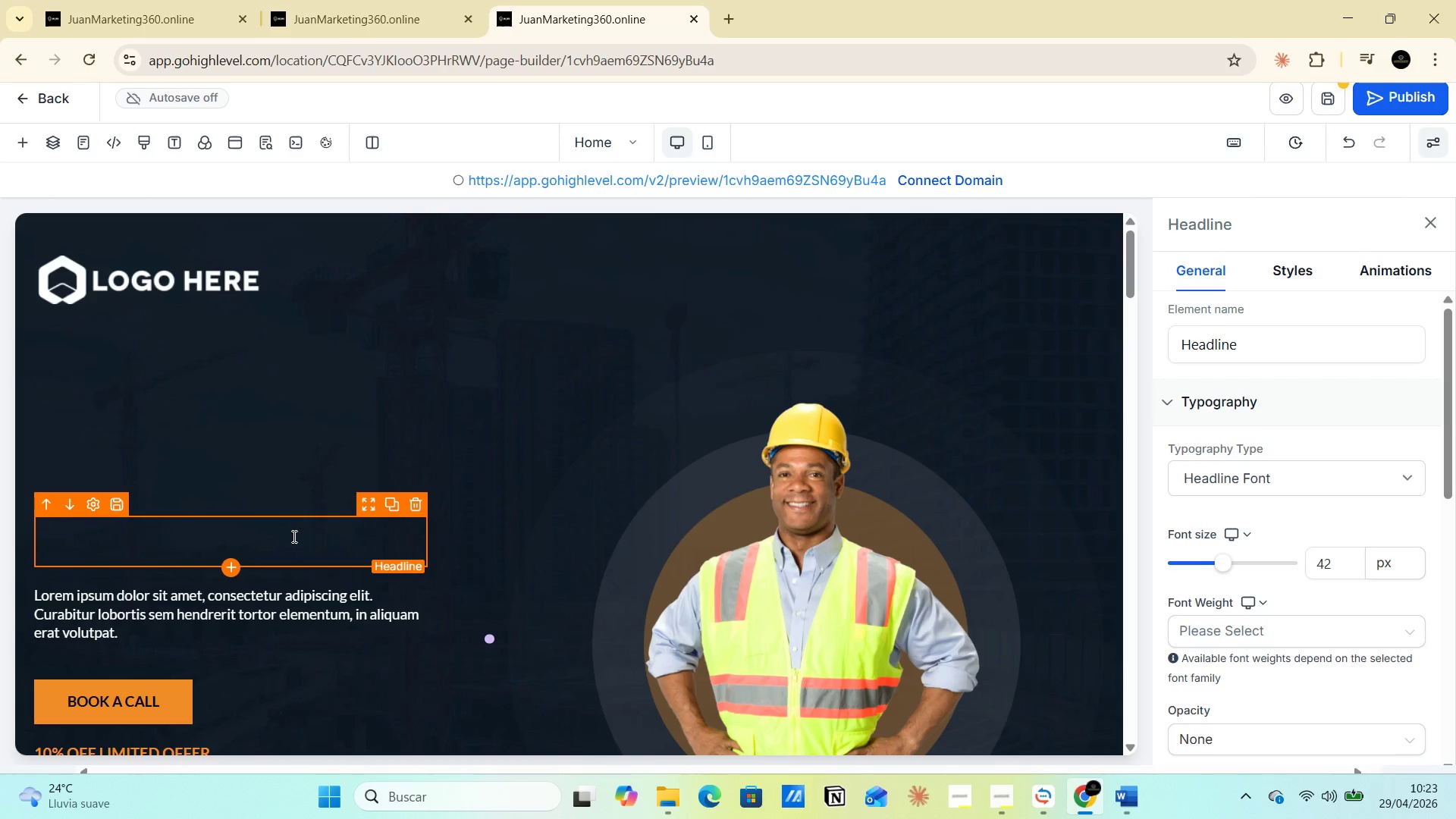 
triple_click([293, 536])
 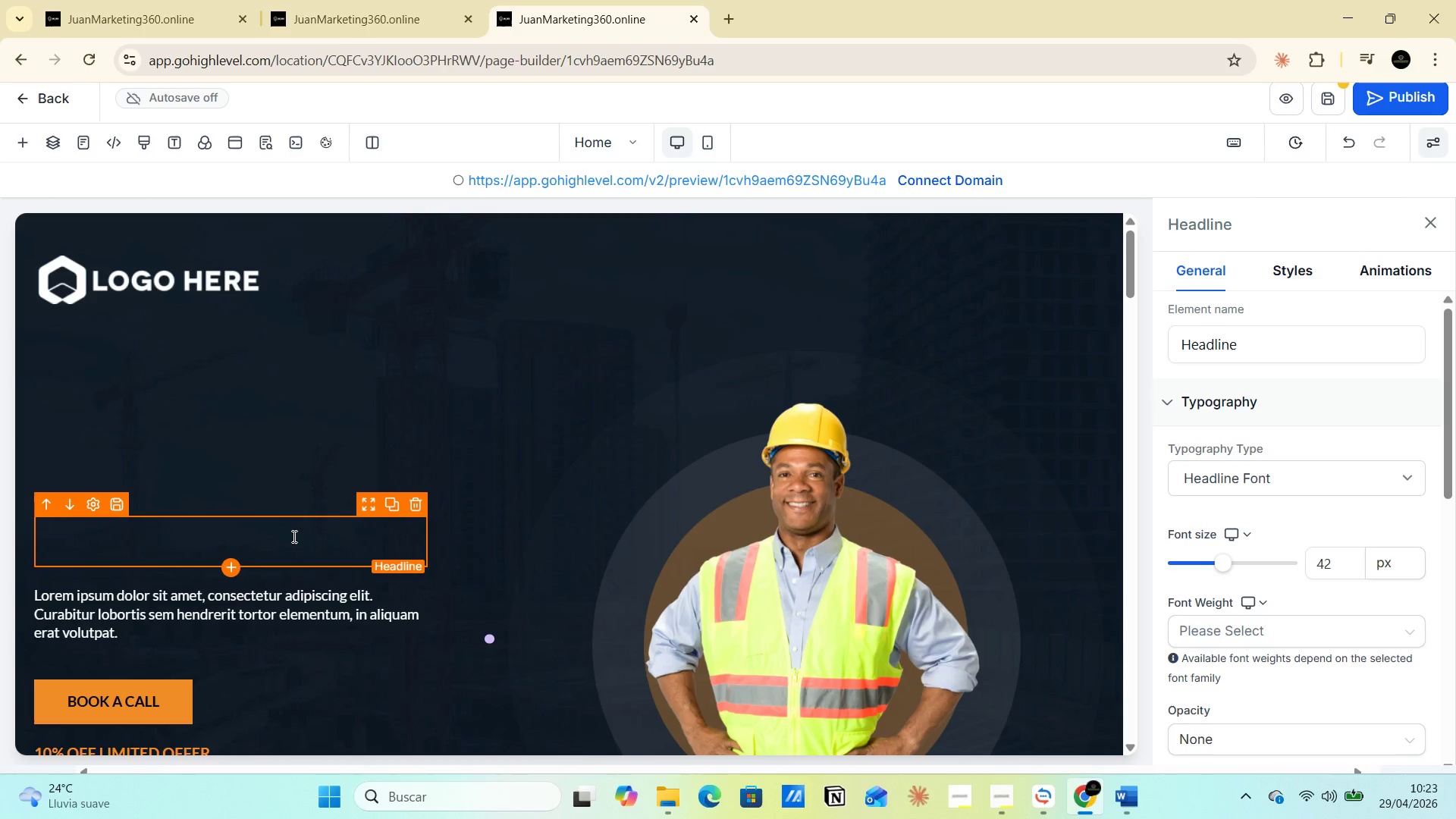 
key(Control+Z)
 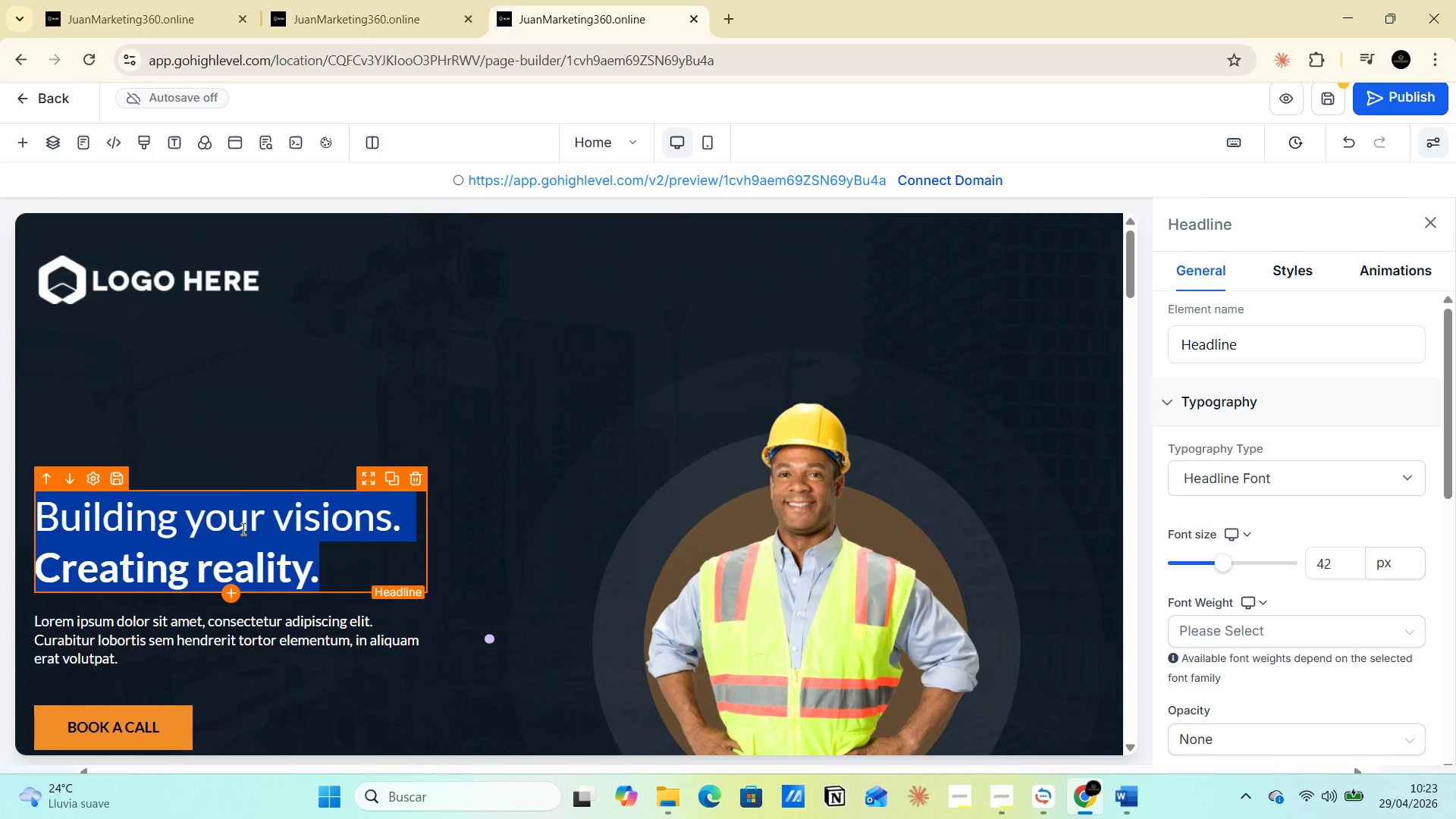 
left_click([324, 567])
 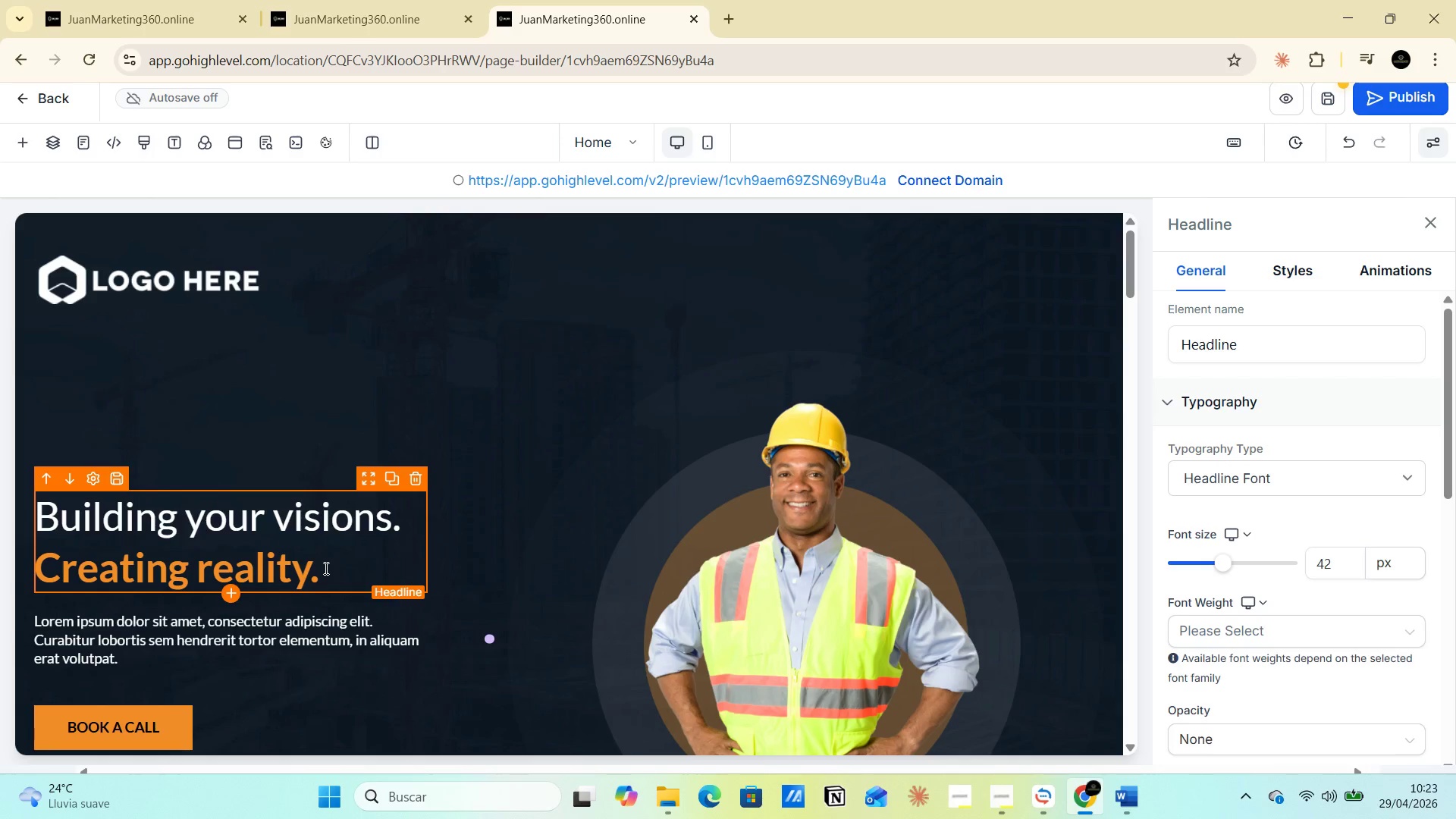 
key(Space)
 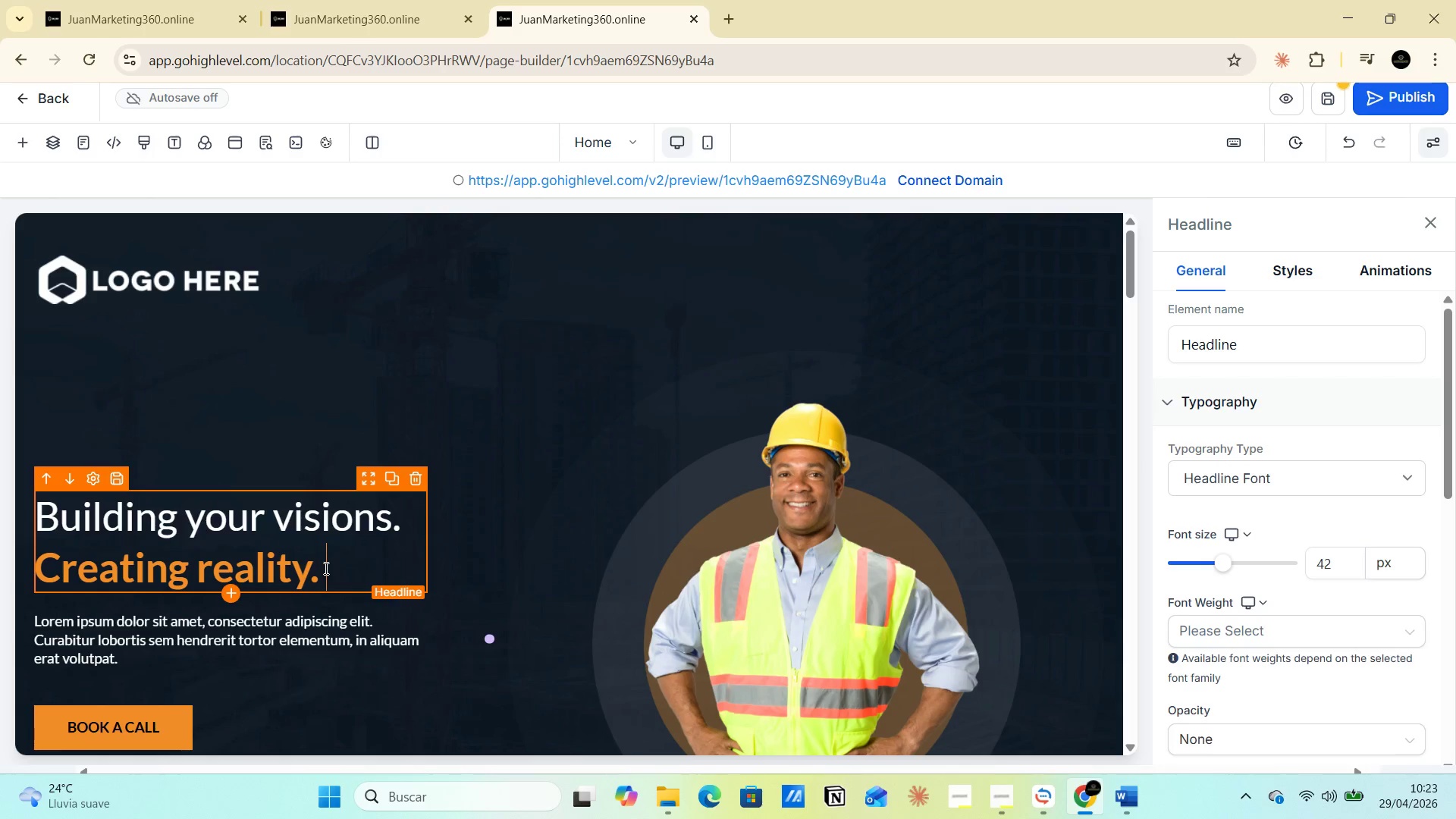 
key(Control+V)
 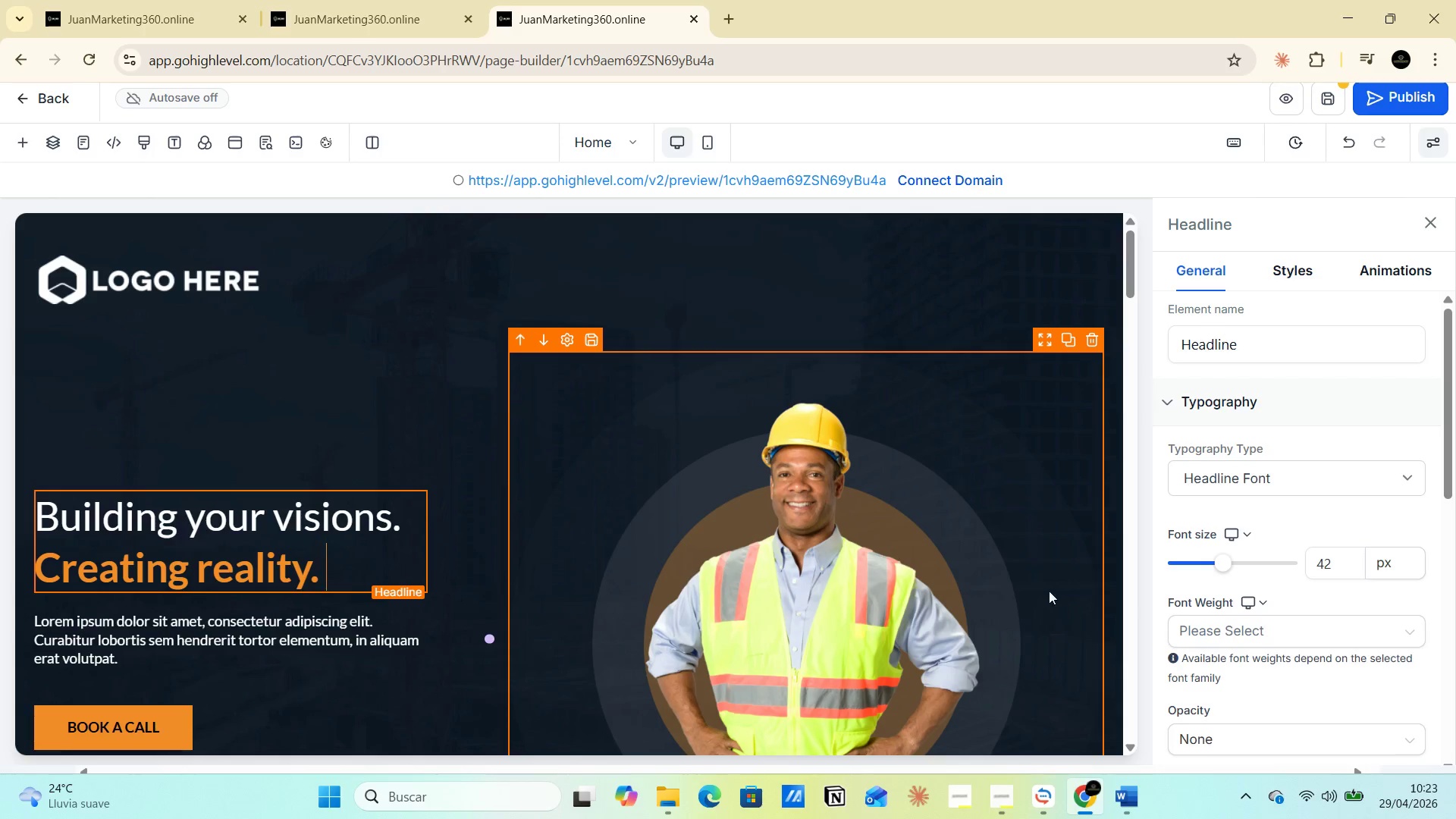 
scroll: coordinate [1257, 419], scroll_direction: down, amount: 3.0
 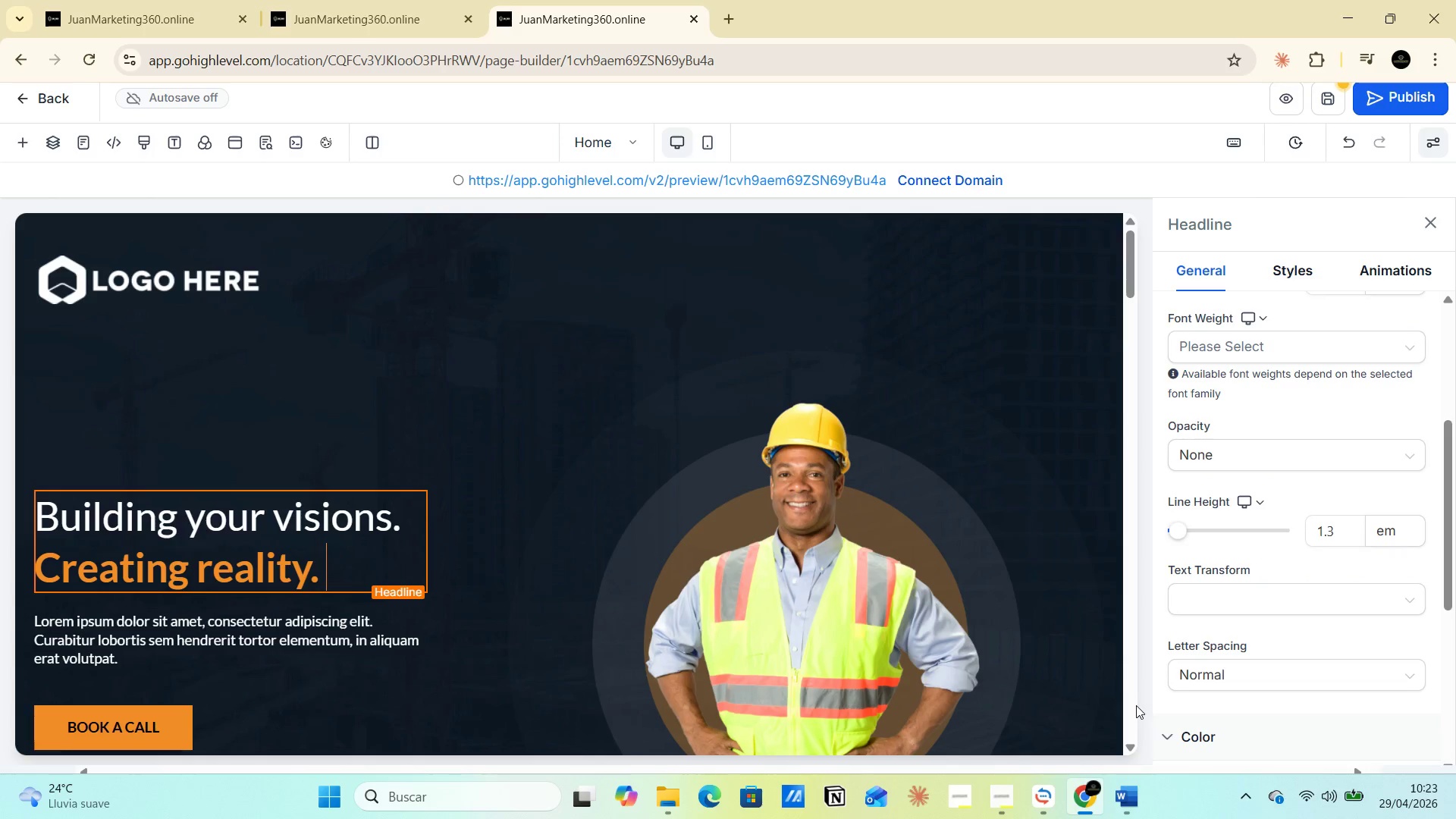 
scroll: coordinate [1224, 653], scroll_direction: up, amount: 8.0
 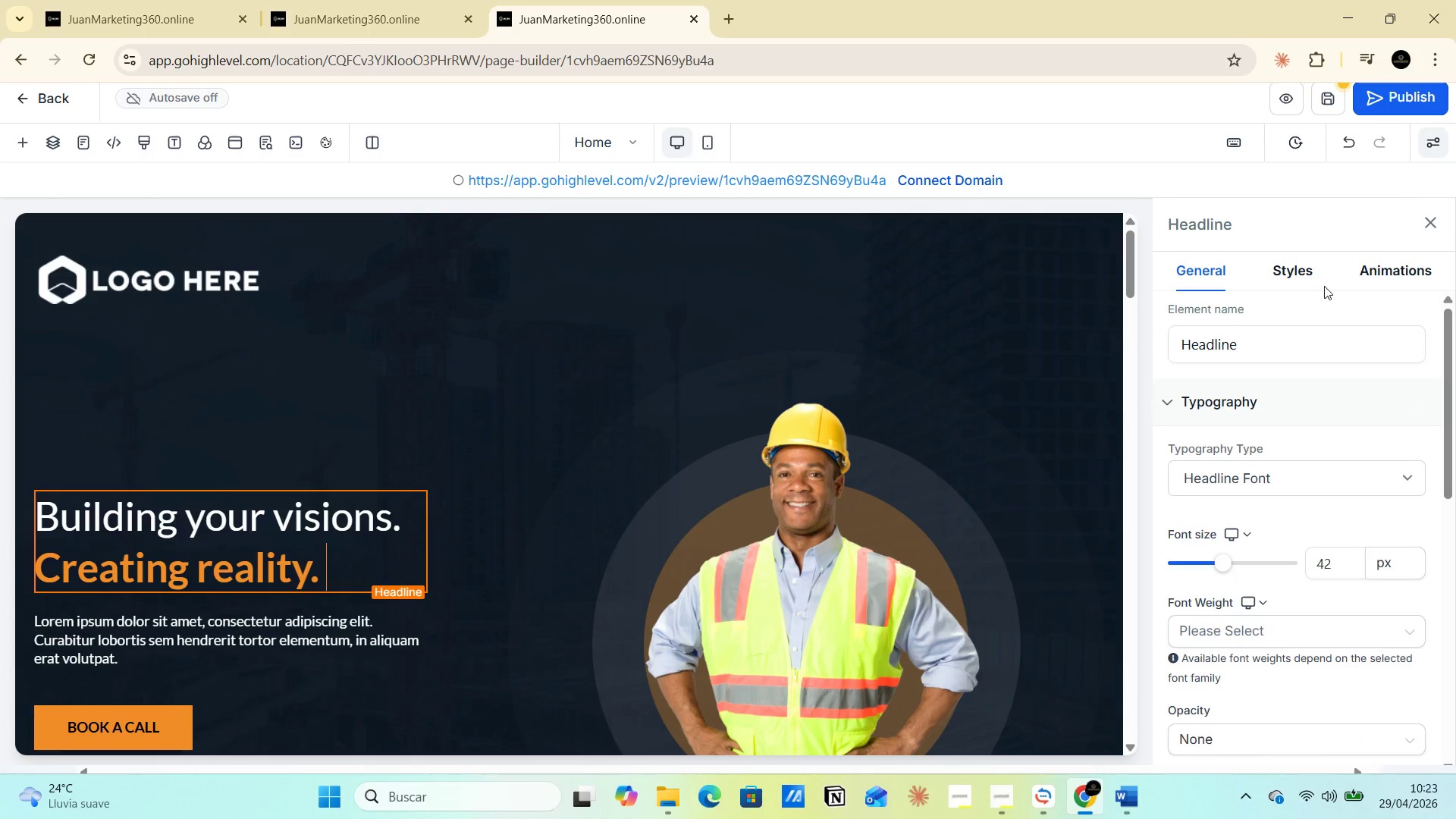 
left_click([1294, 276])
 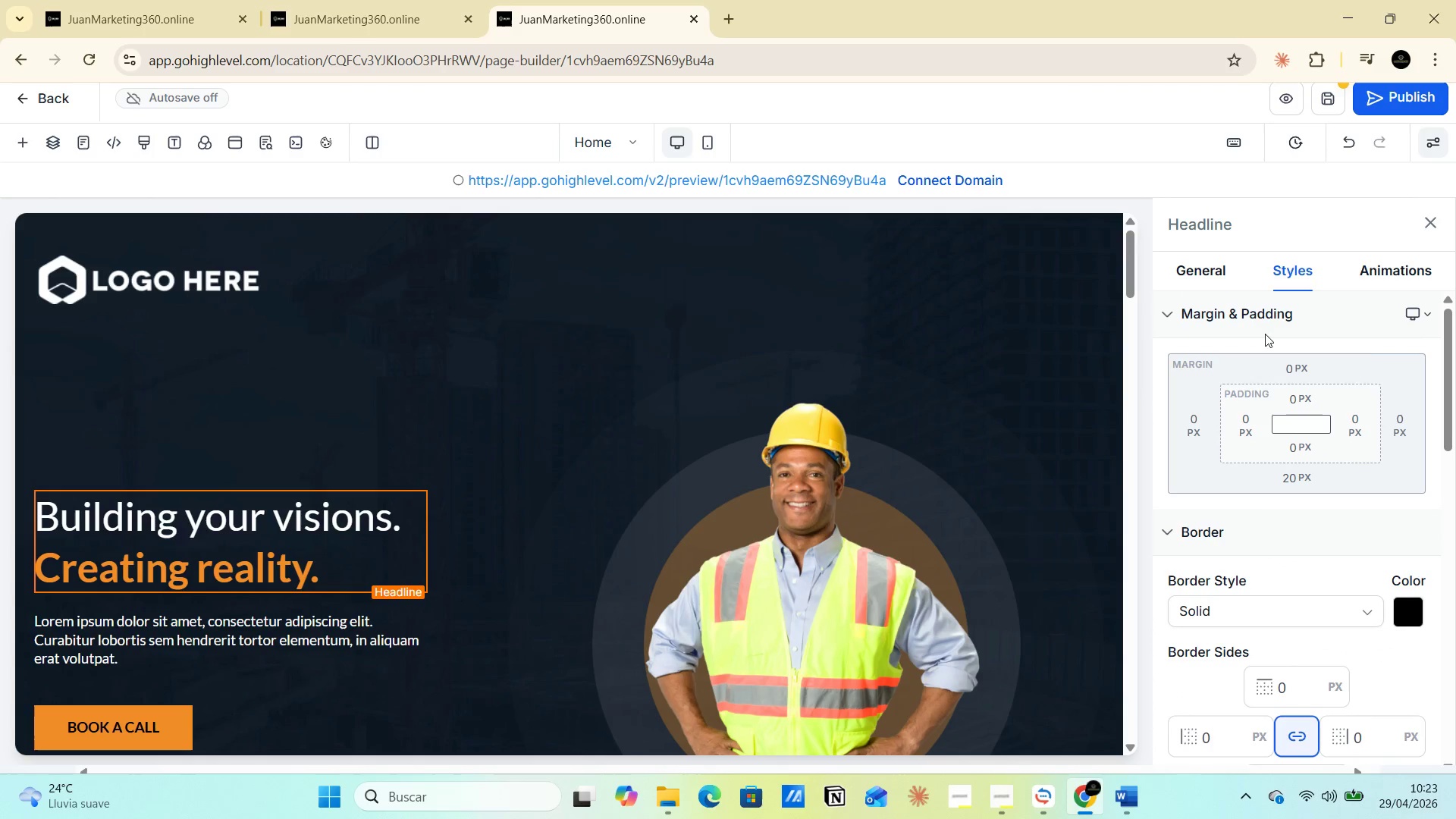 
scroll: coordinate [1241, 626], scroll_direction: down, amount: 2.0
 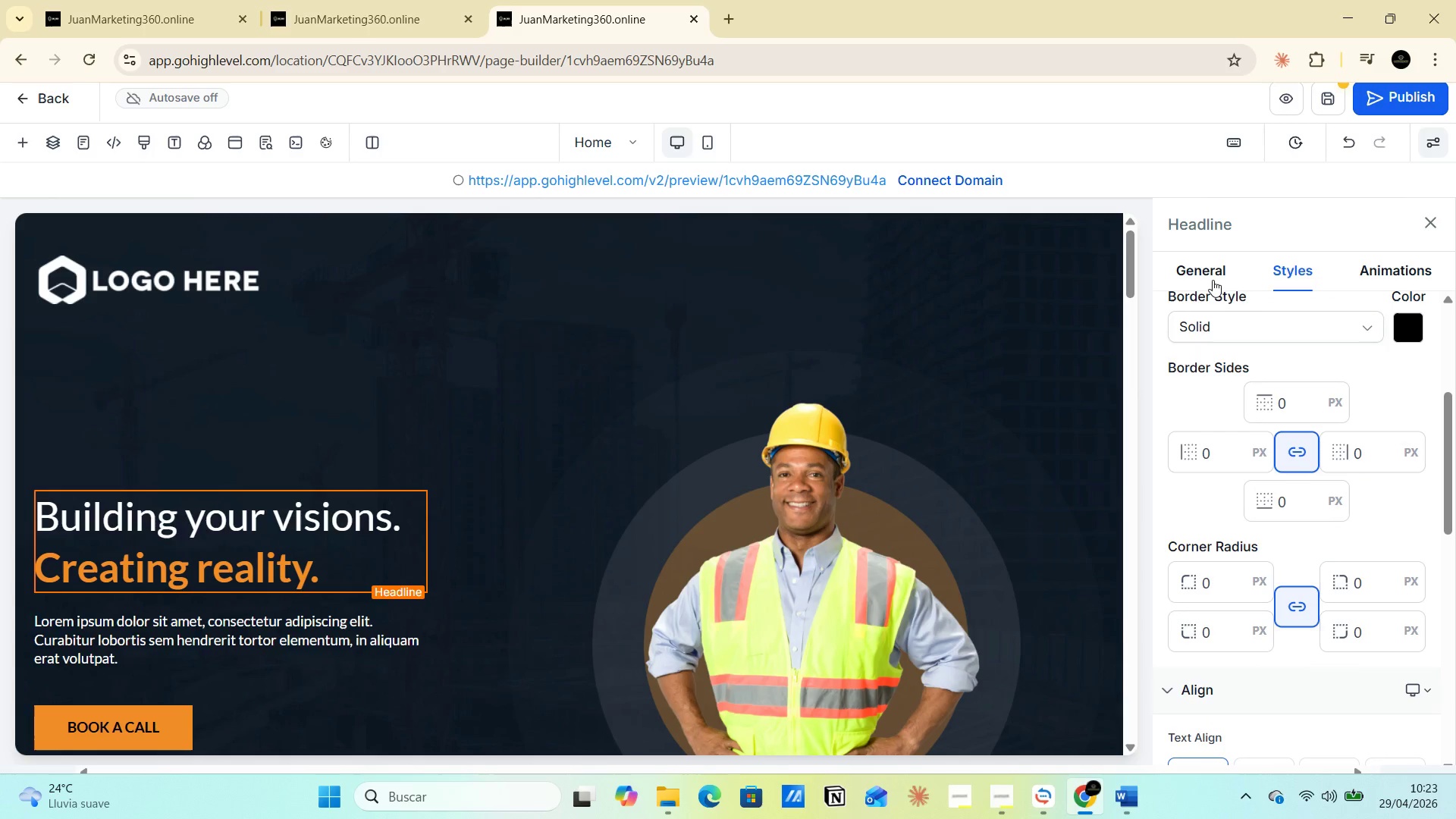 
left_click([1210, 271])
 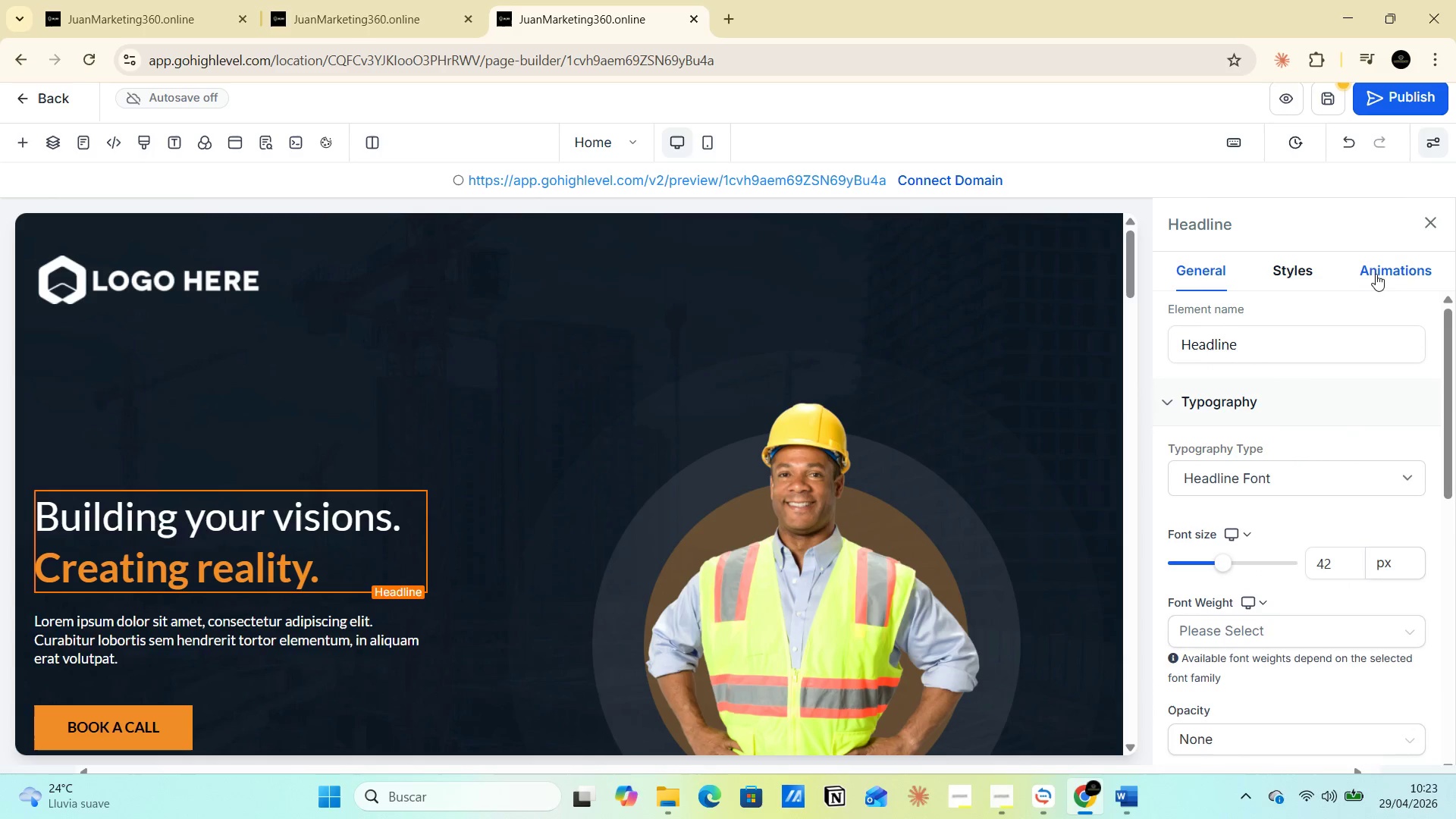 
left_click([1295, 268])
 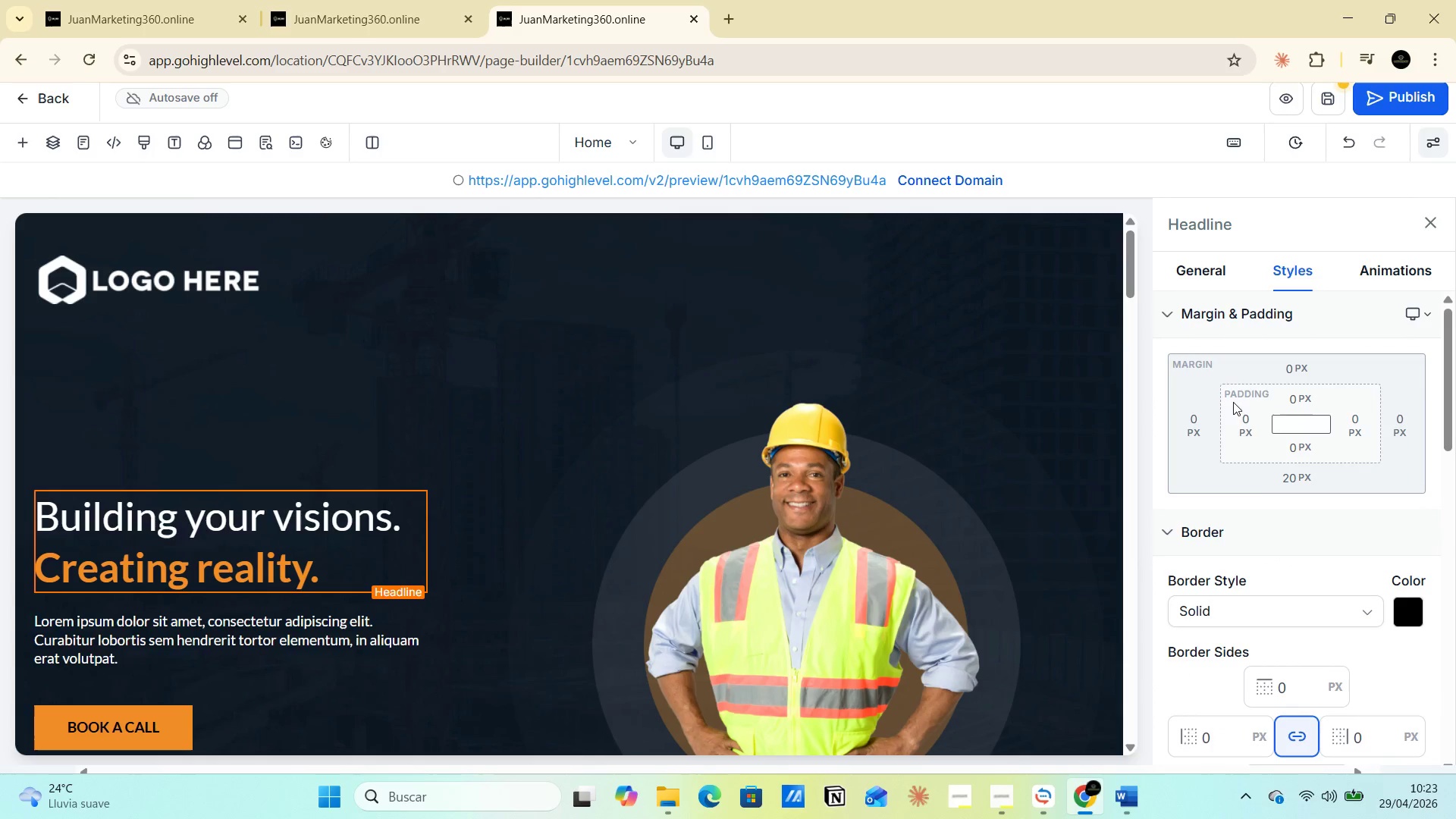 
scroll: coordinate [1256, 560], scroll_direction: down, amount: 13.0
 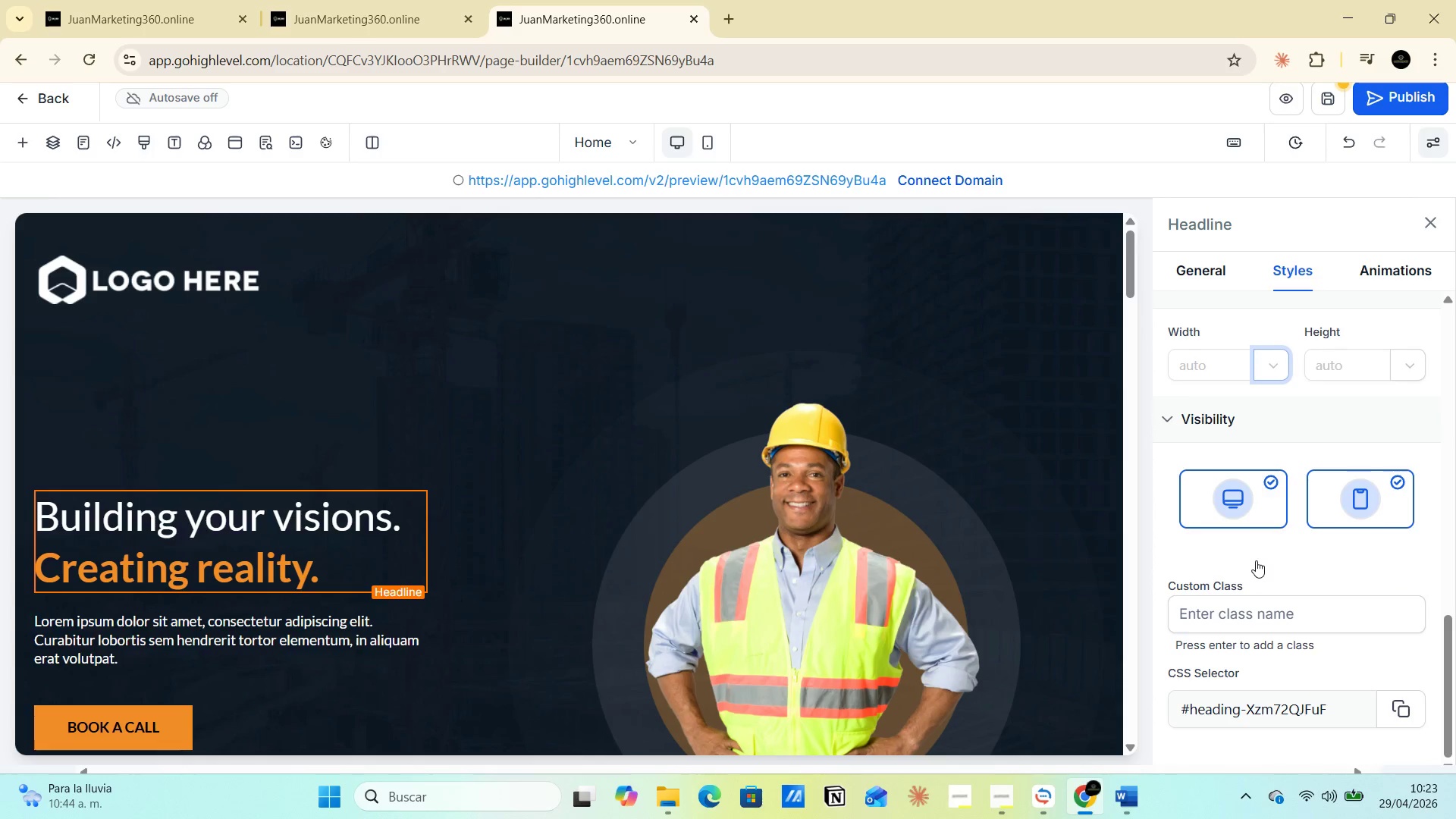 
scroll: coordinate [1244, 447], scroll_direction: up, amount: 17.0
 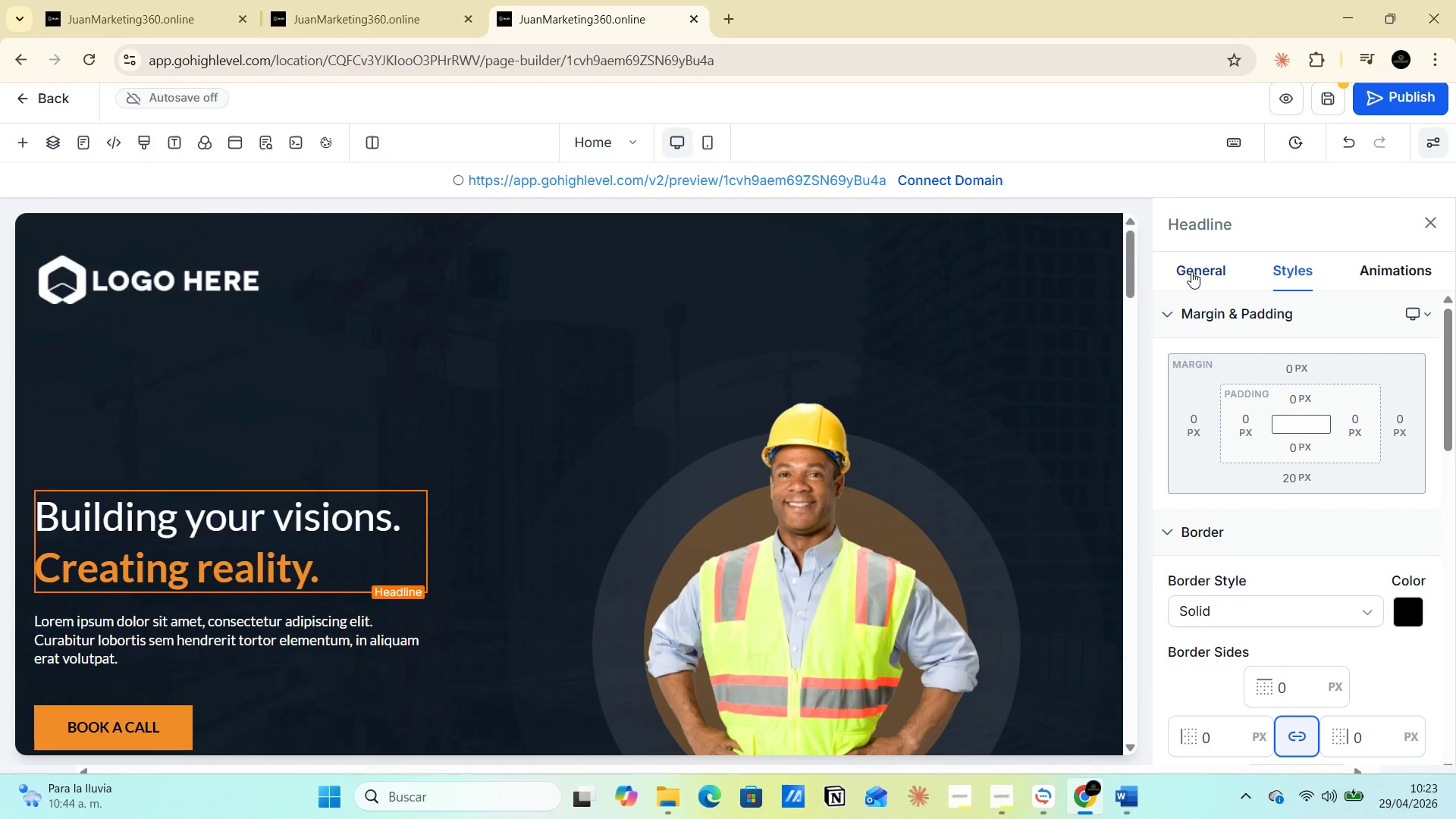 
left_click([1191, 270])
 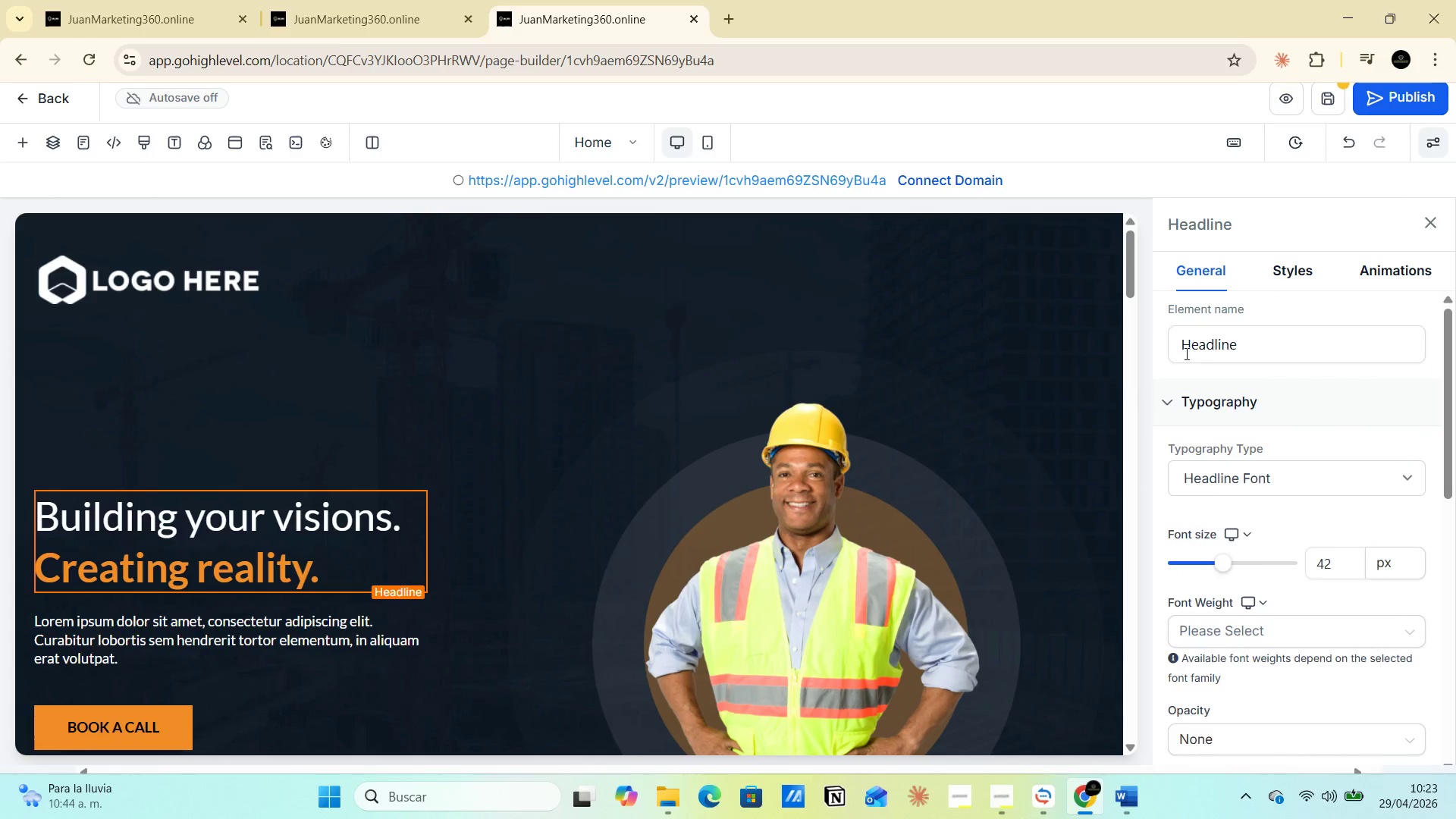 
left_click([1217, 359])
 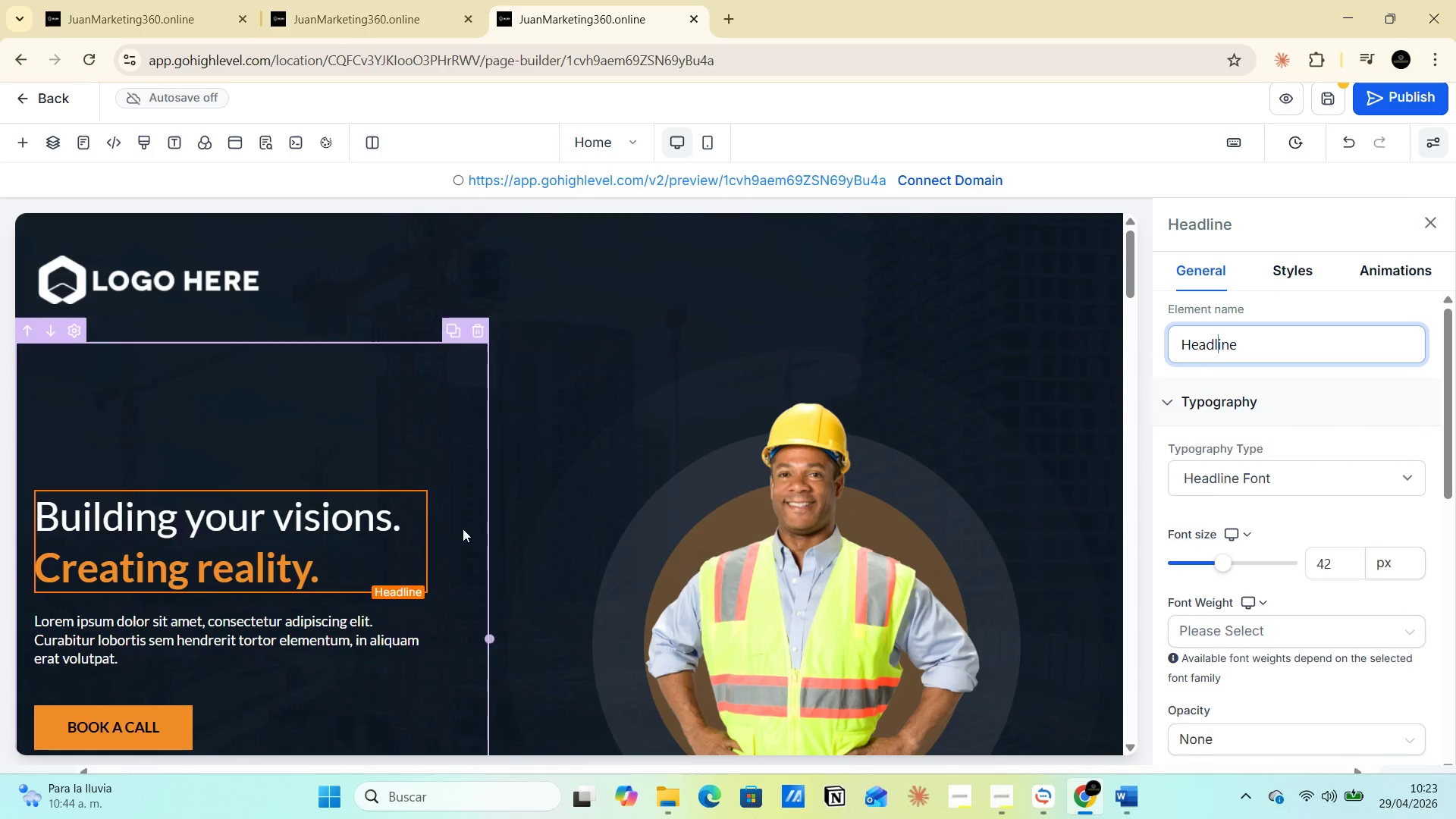 
left_click([275, 548])
 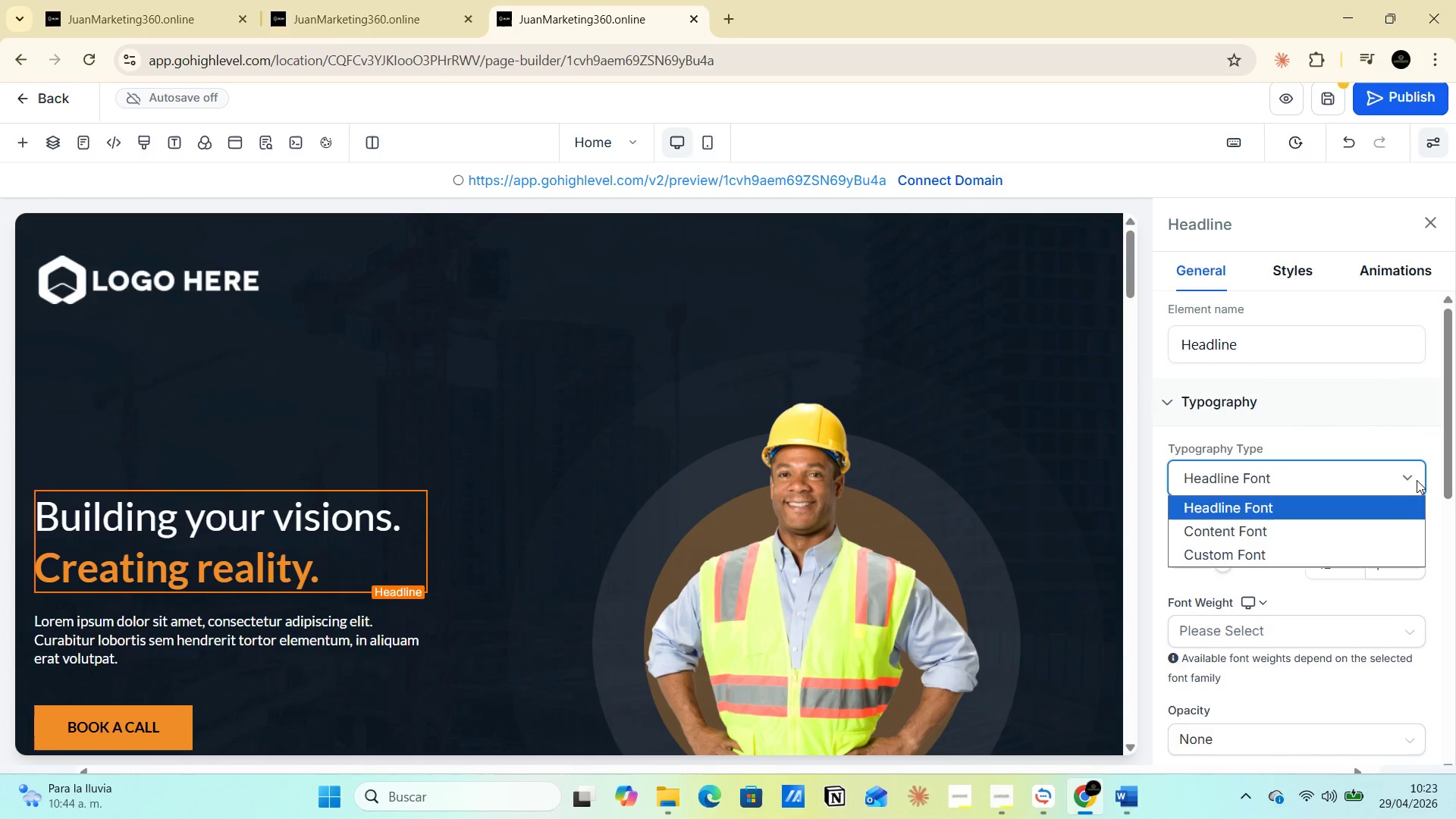 
wait(5.31)
 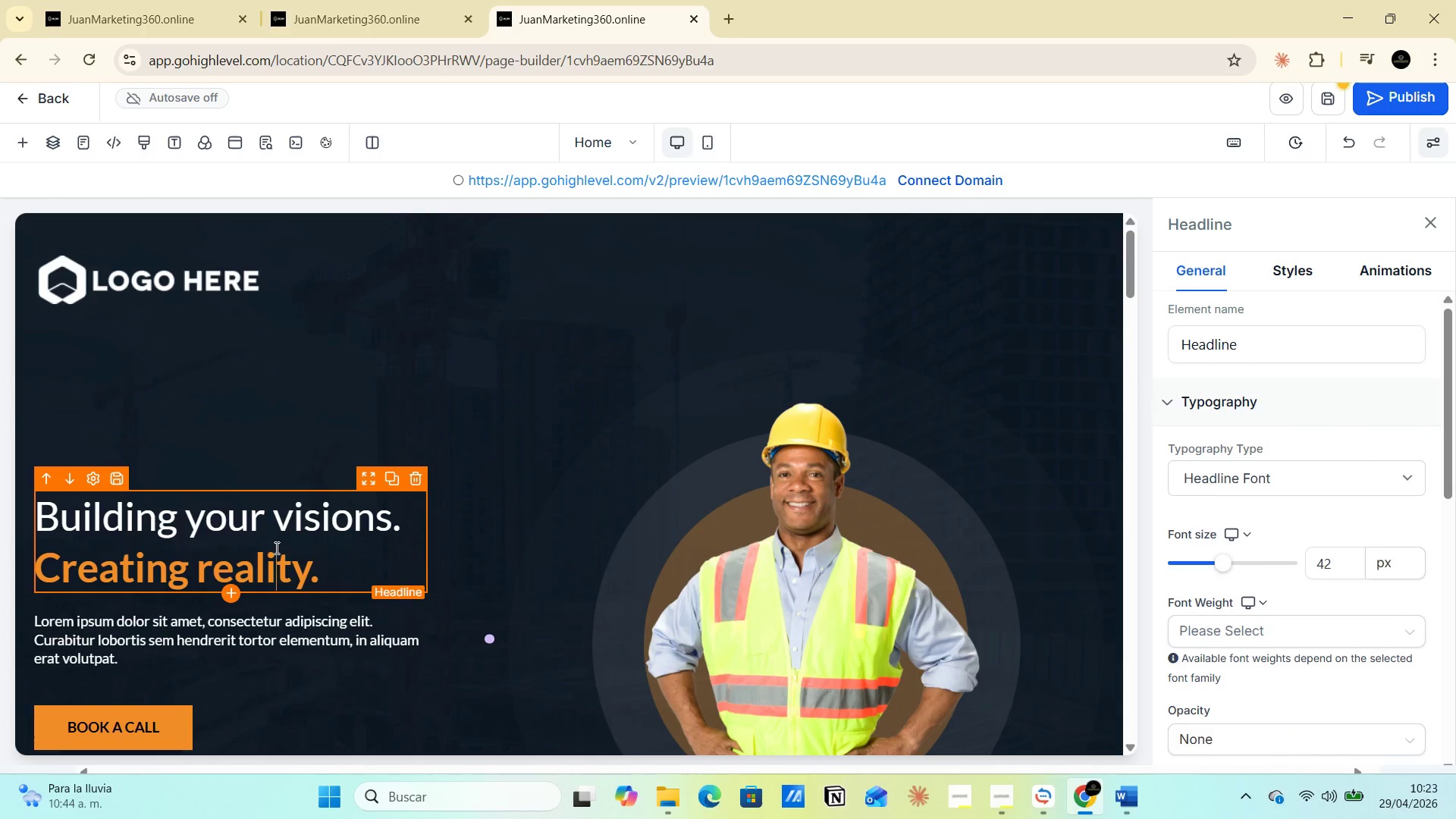 
left_click([1241, 511])
 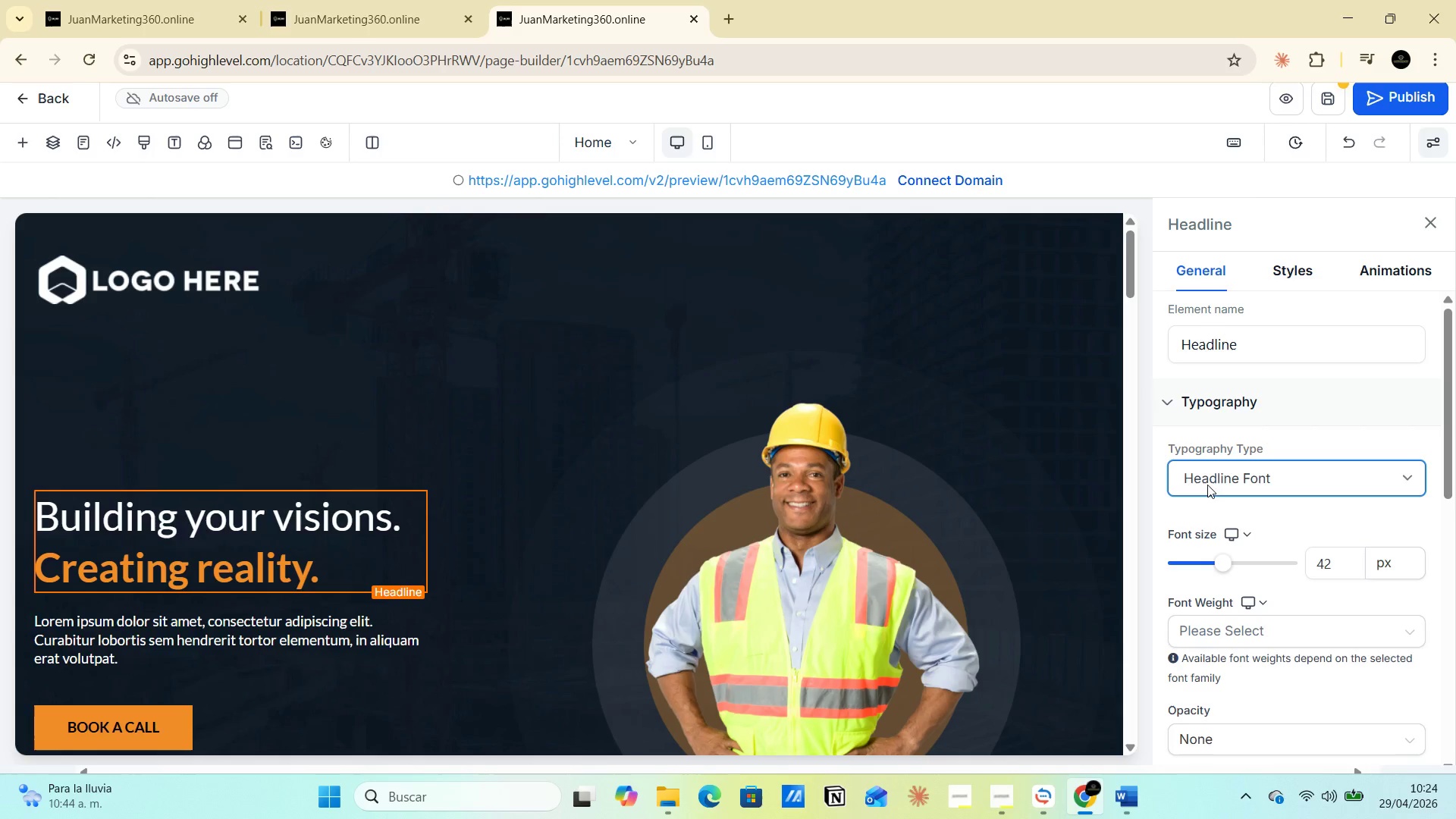 
scroll: coordinate [1233, 564], scroll_direction: down, amount: 4.0
 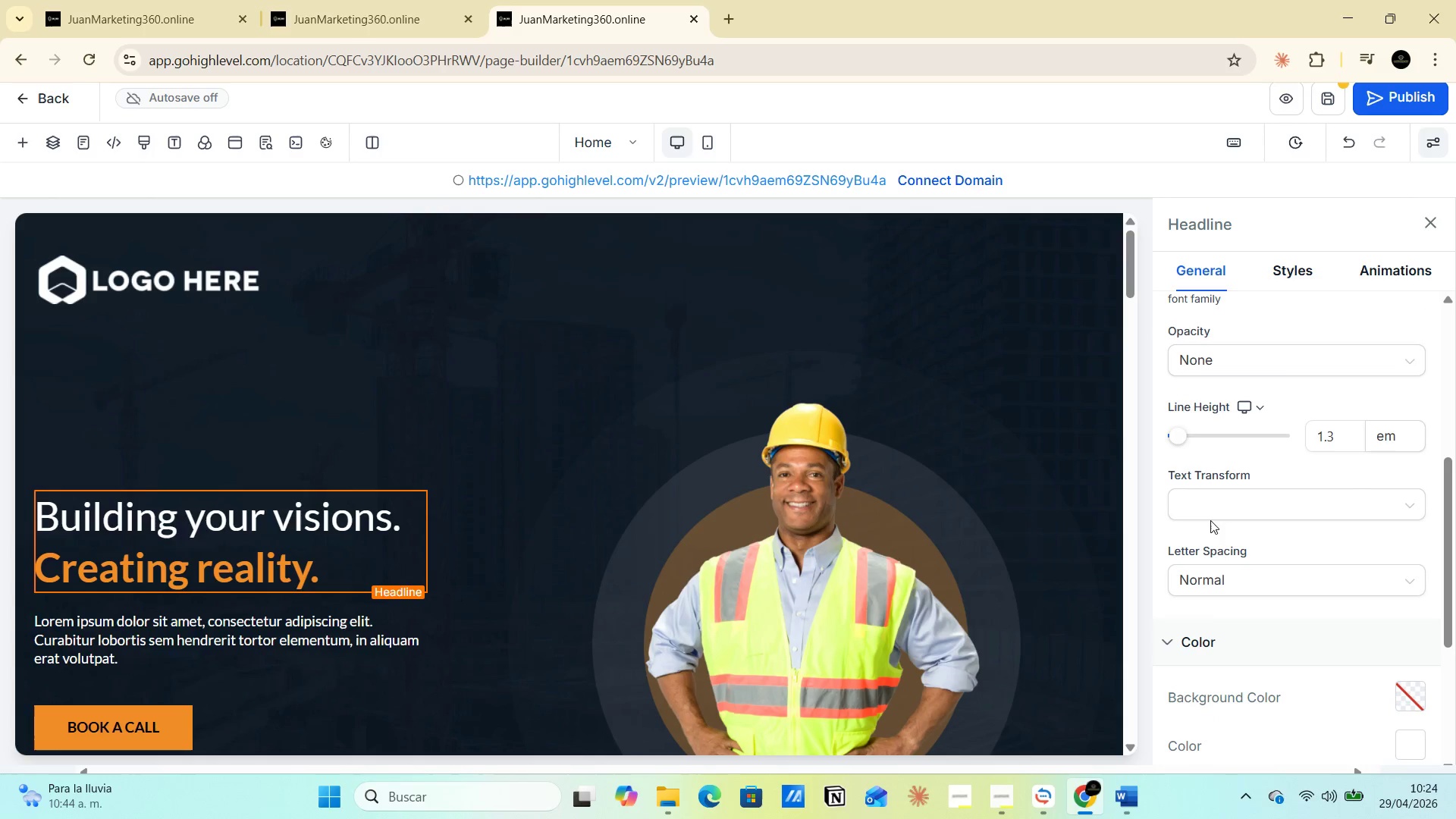 
left_click([1207, 513])
 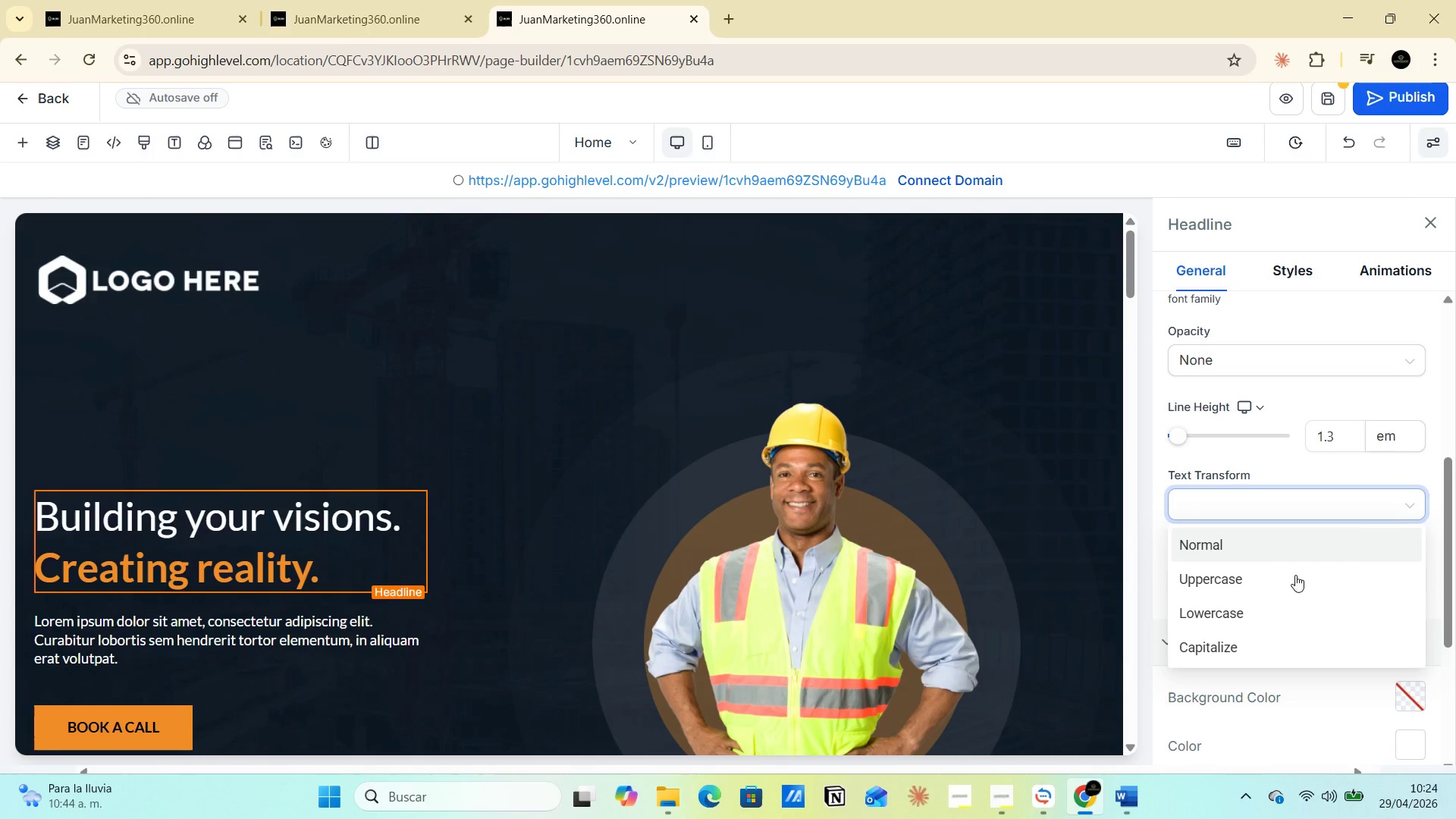 
left_click([1315, 700])
 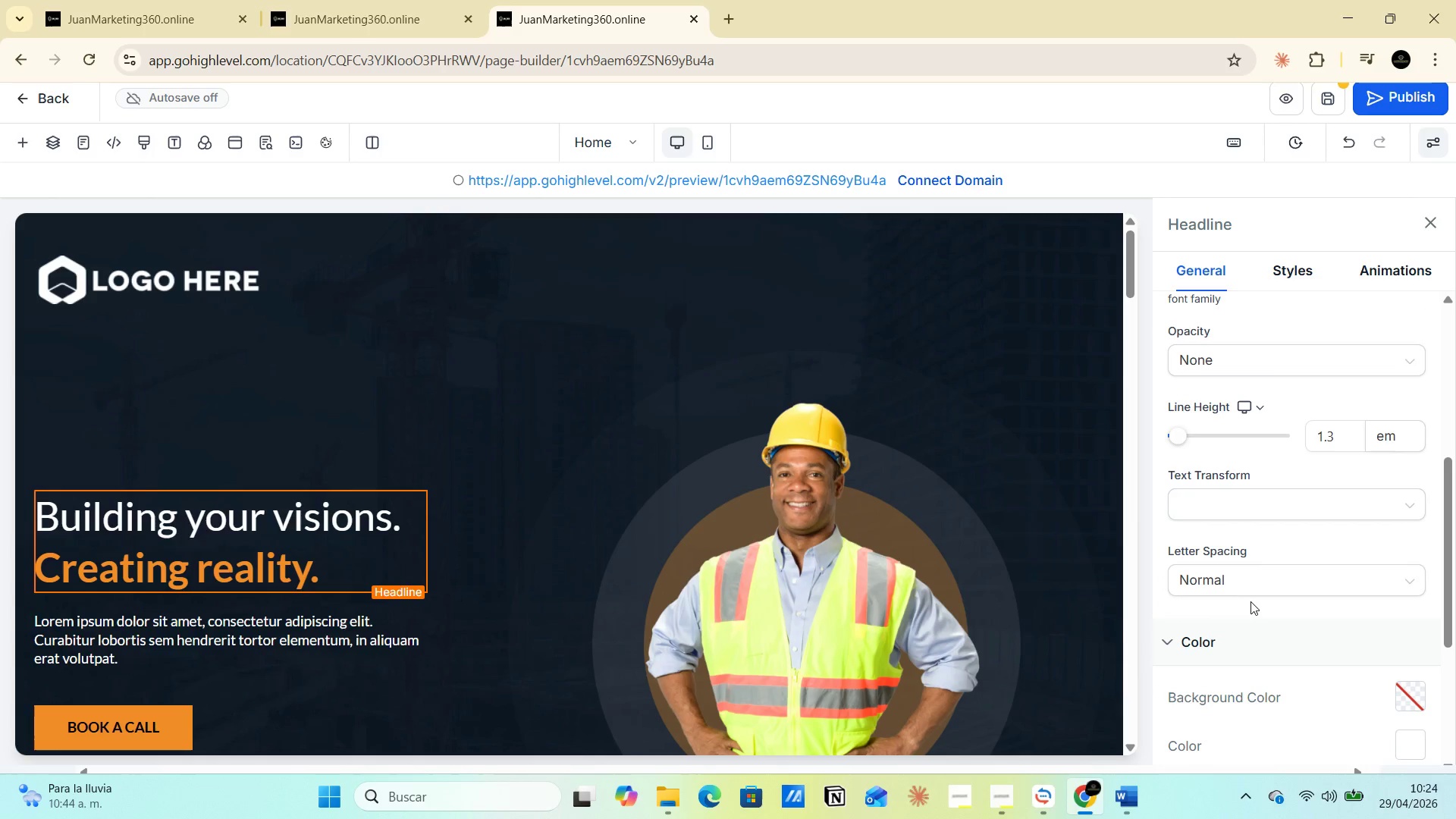 
left_click([1247, 583])
 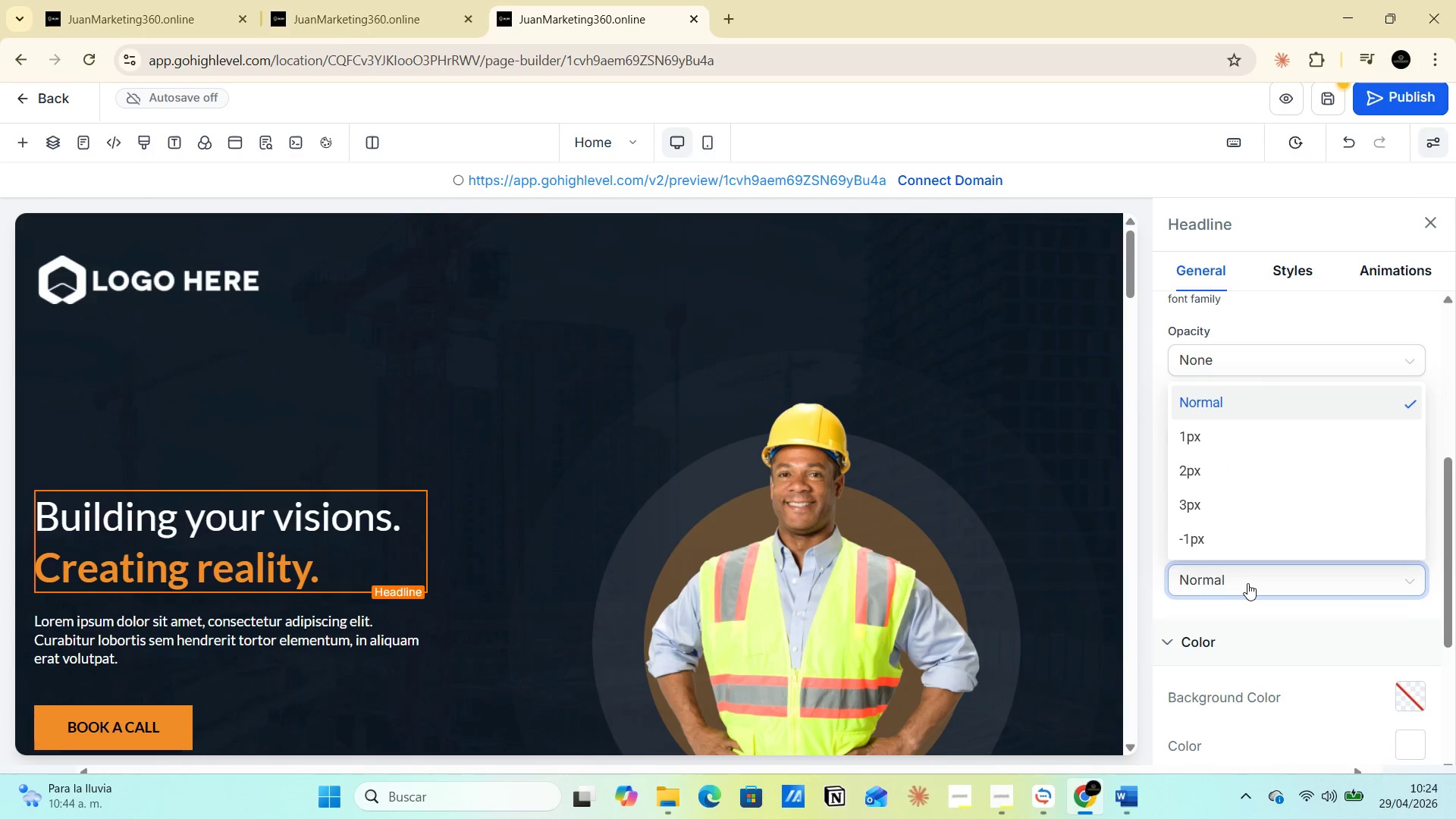 
left_click([1247, 583])
 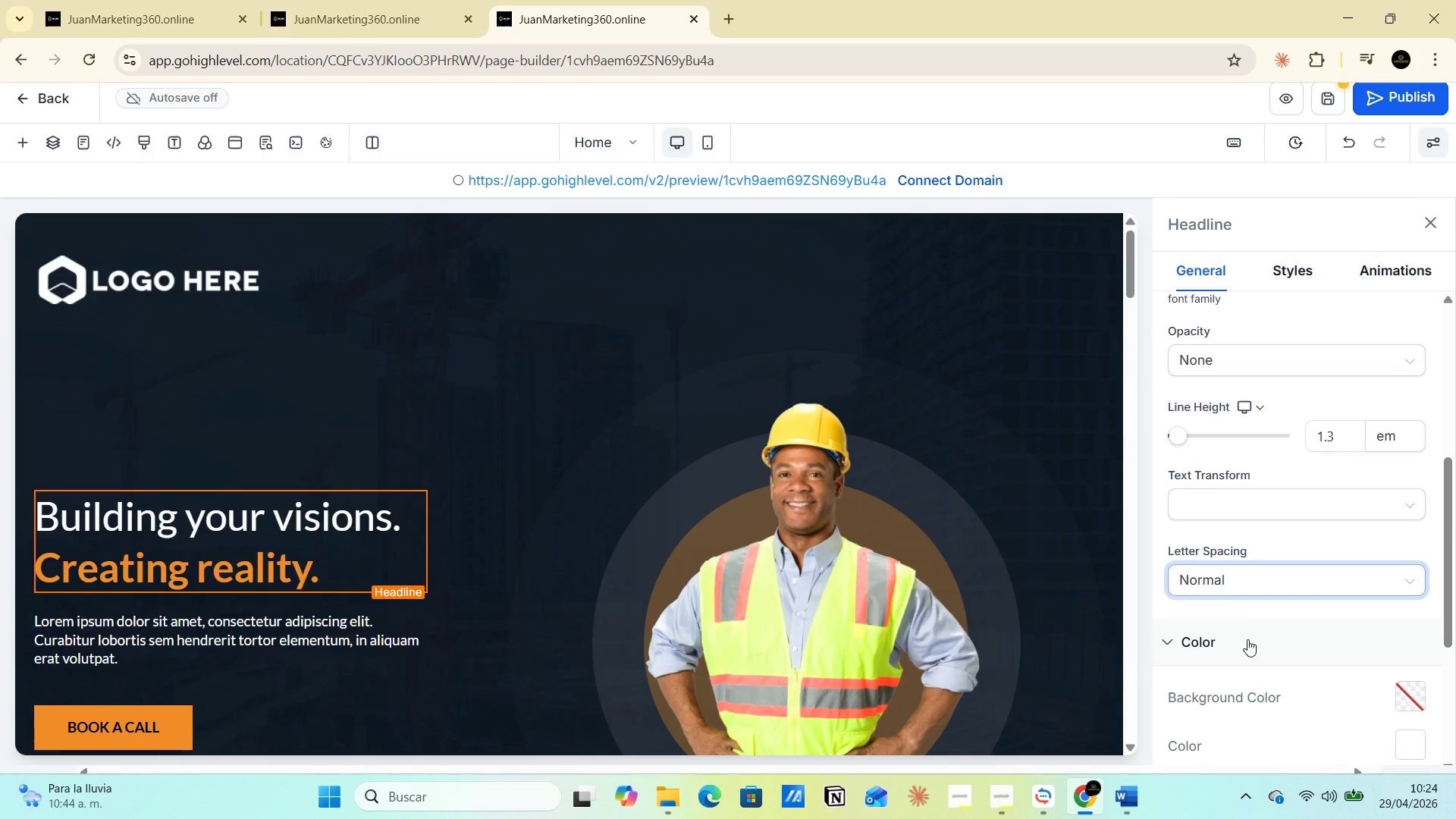 
scroll: coordinate [1246, 638], scroll_direction: down, amount: 2.0
 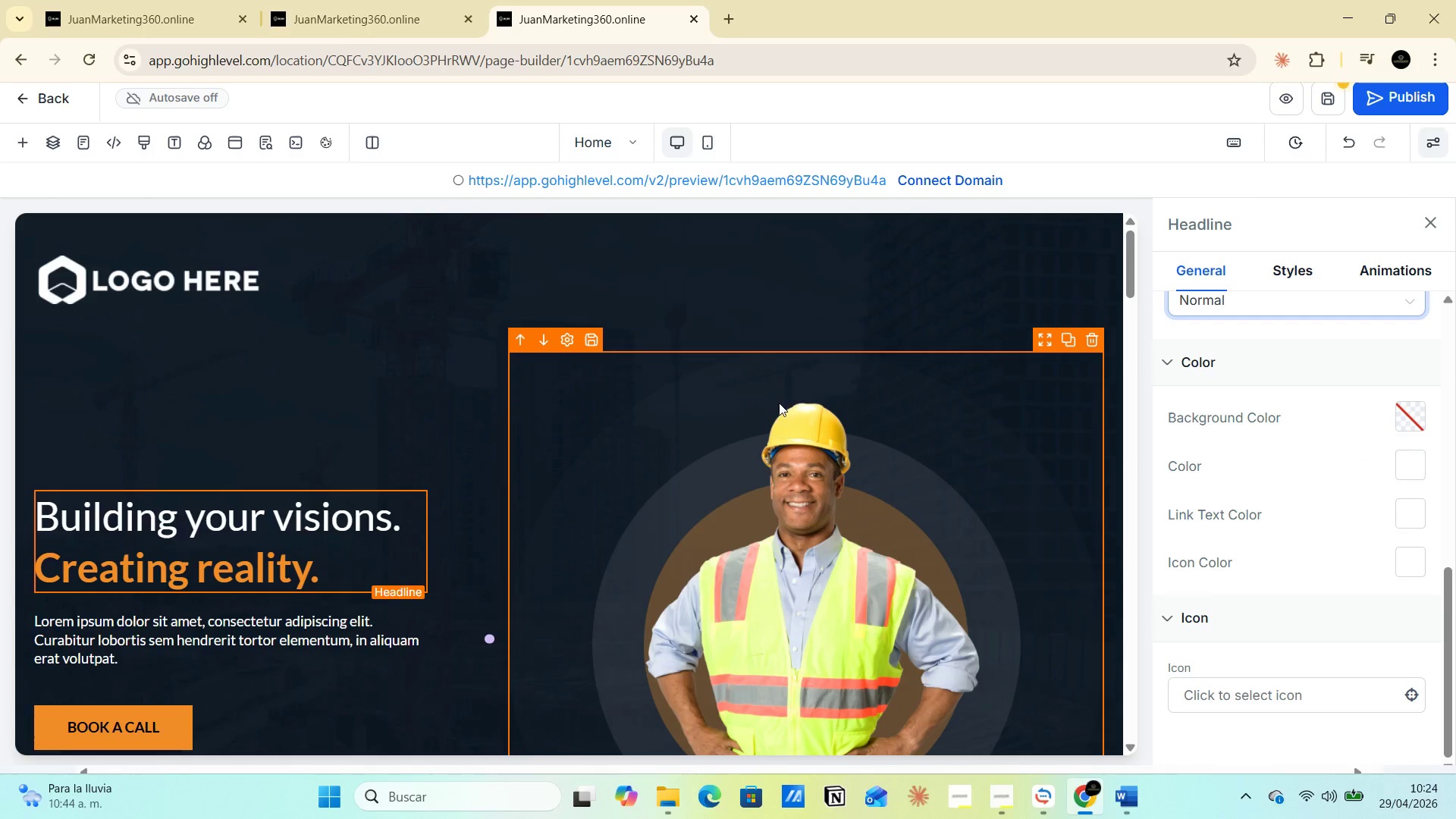 
wait(6.2)
 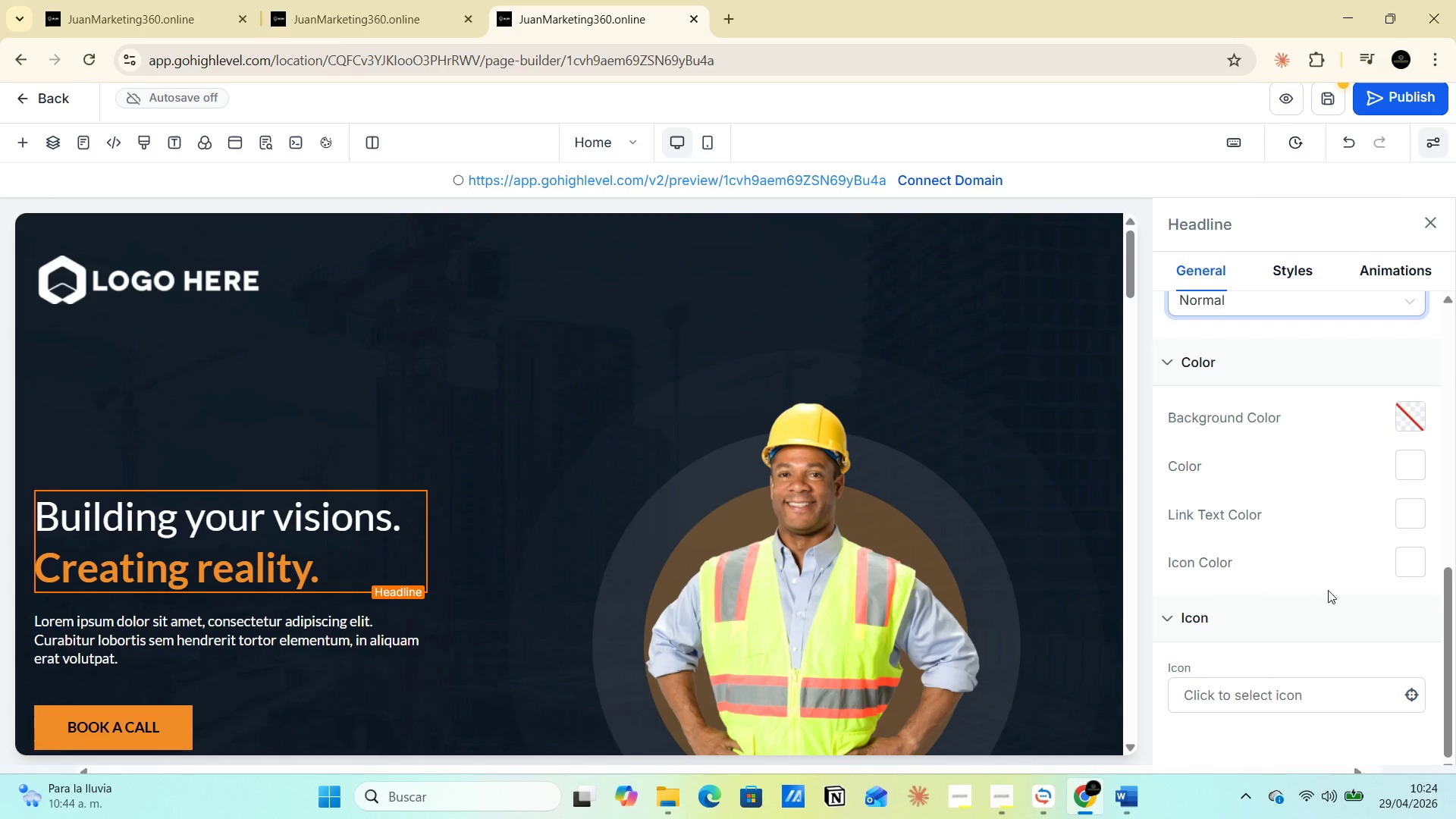 
left_click([258, 554])
 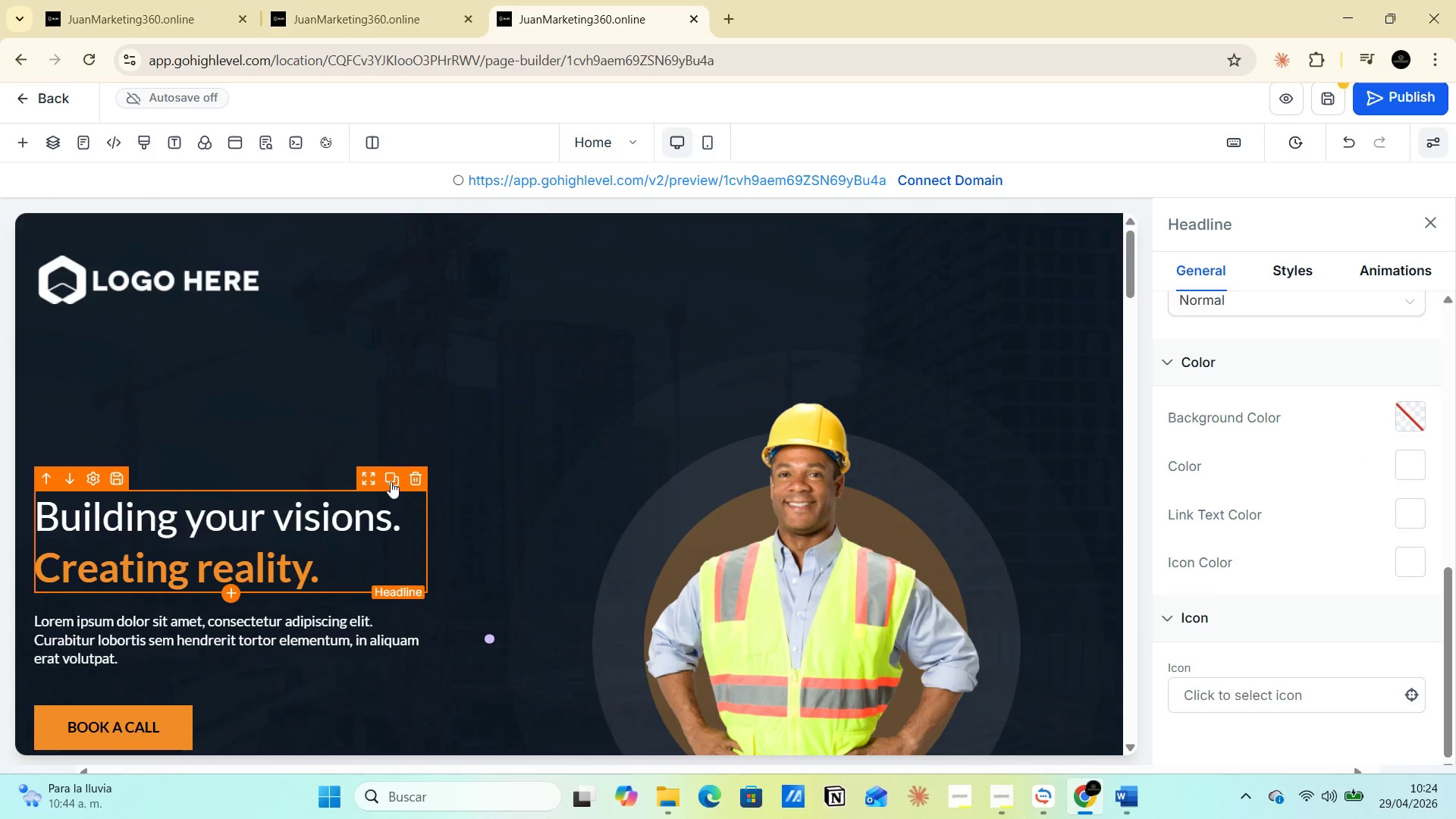 
wait(8.27)
 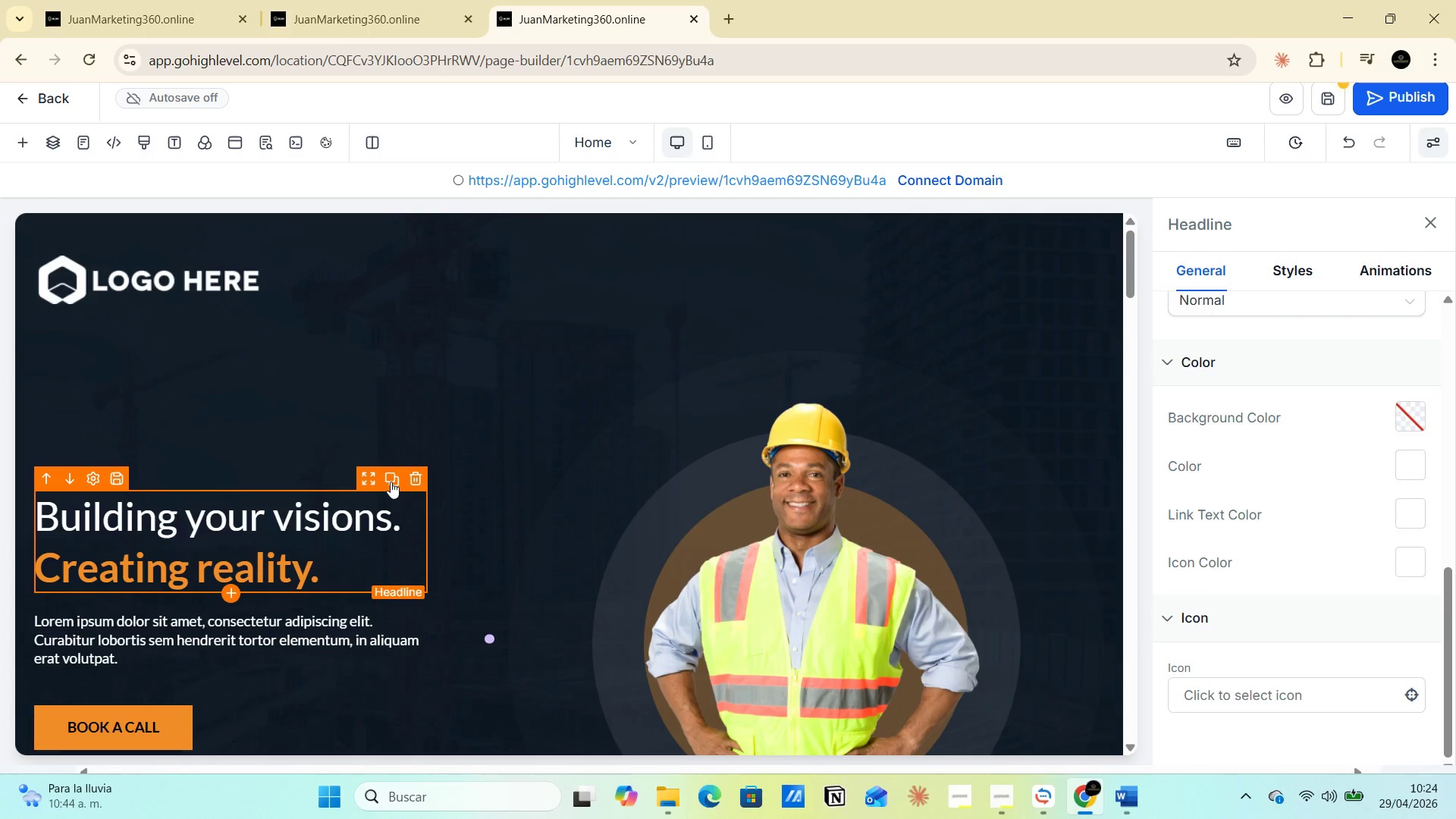 
double_click([90, 483])
 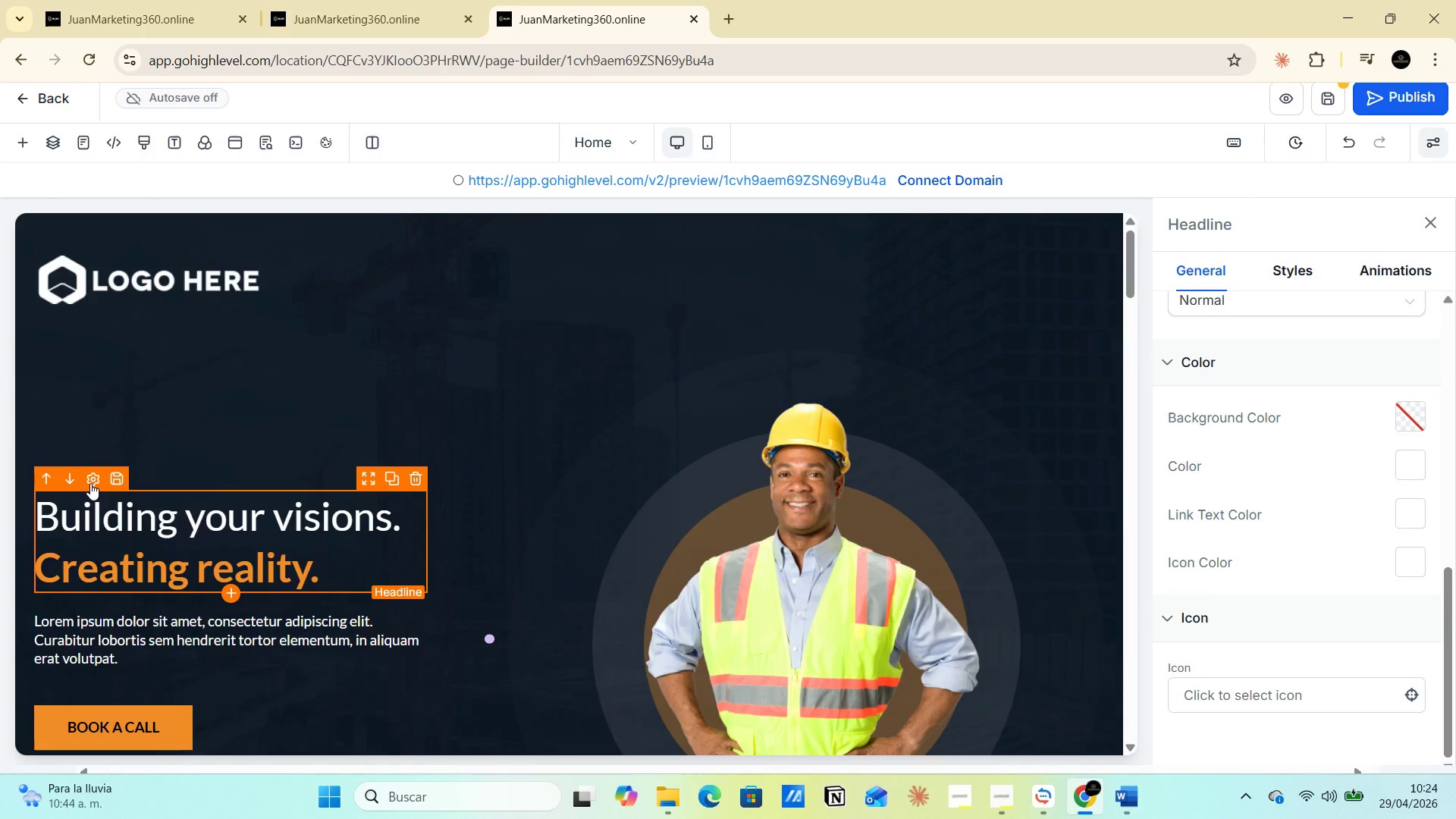 
triple_click([90, 483])
 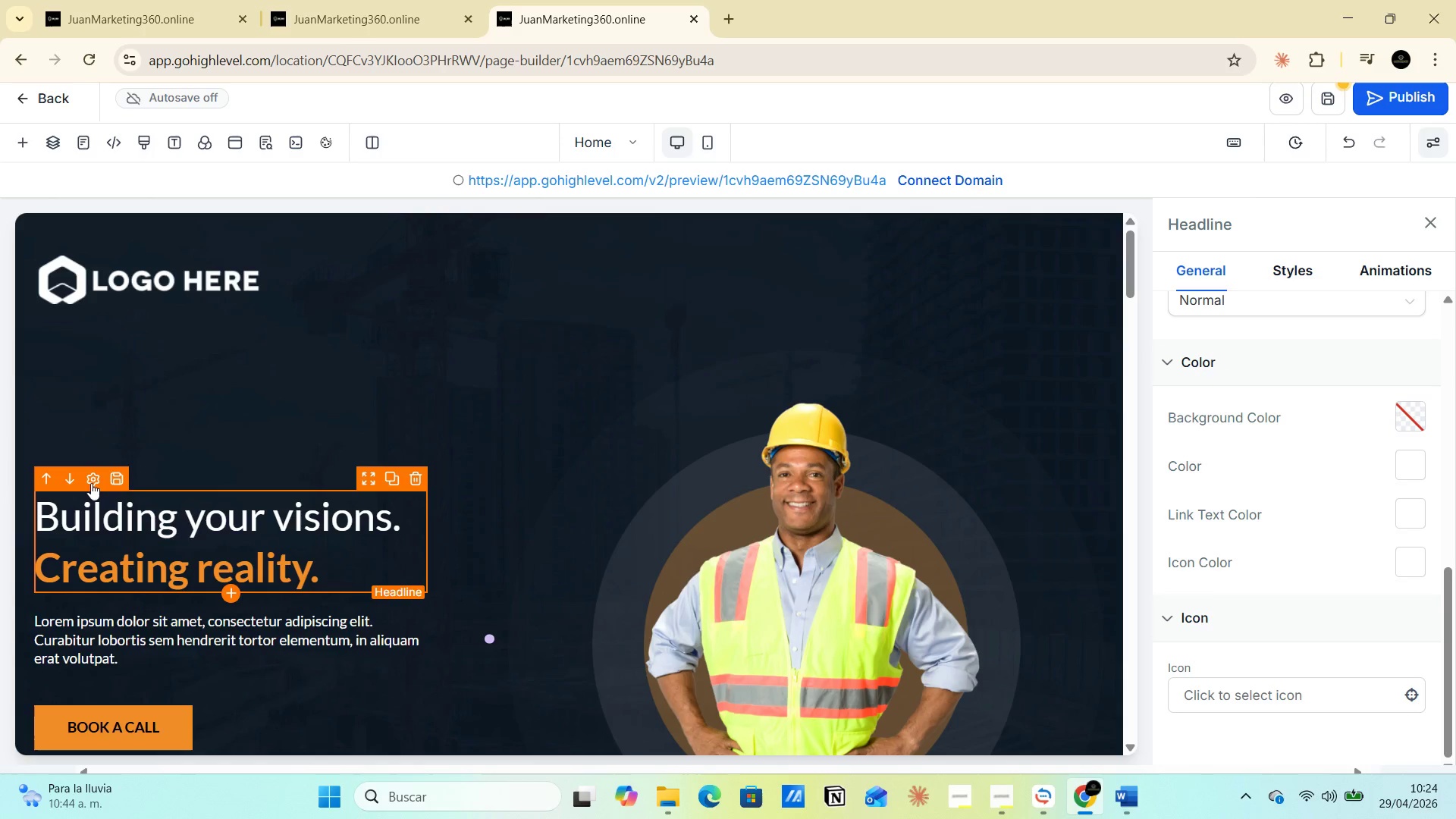 
triple_click([91, 483])
 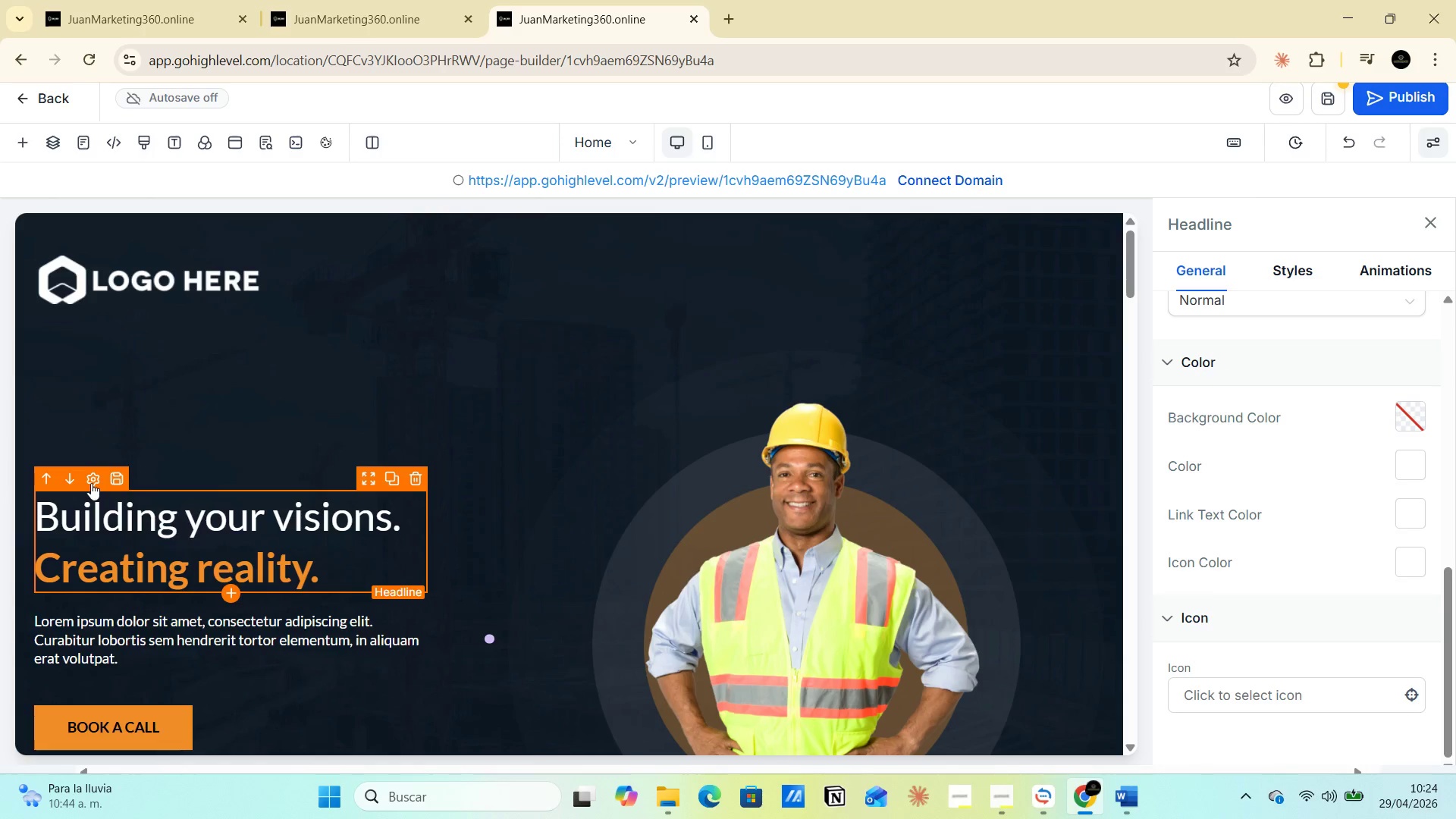 
triple_click([91, 483])
 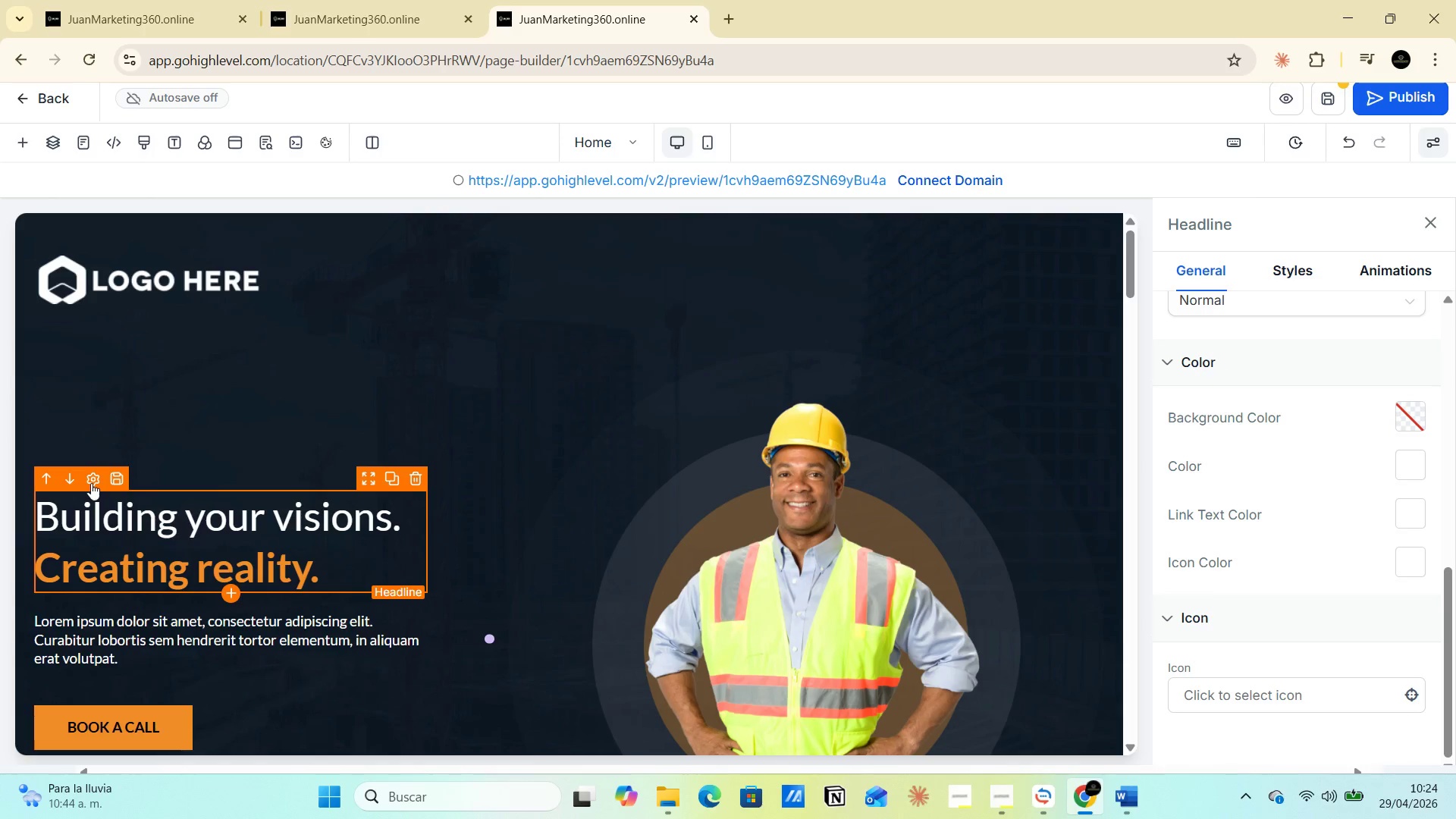 
triple_click([91, 483])
 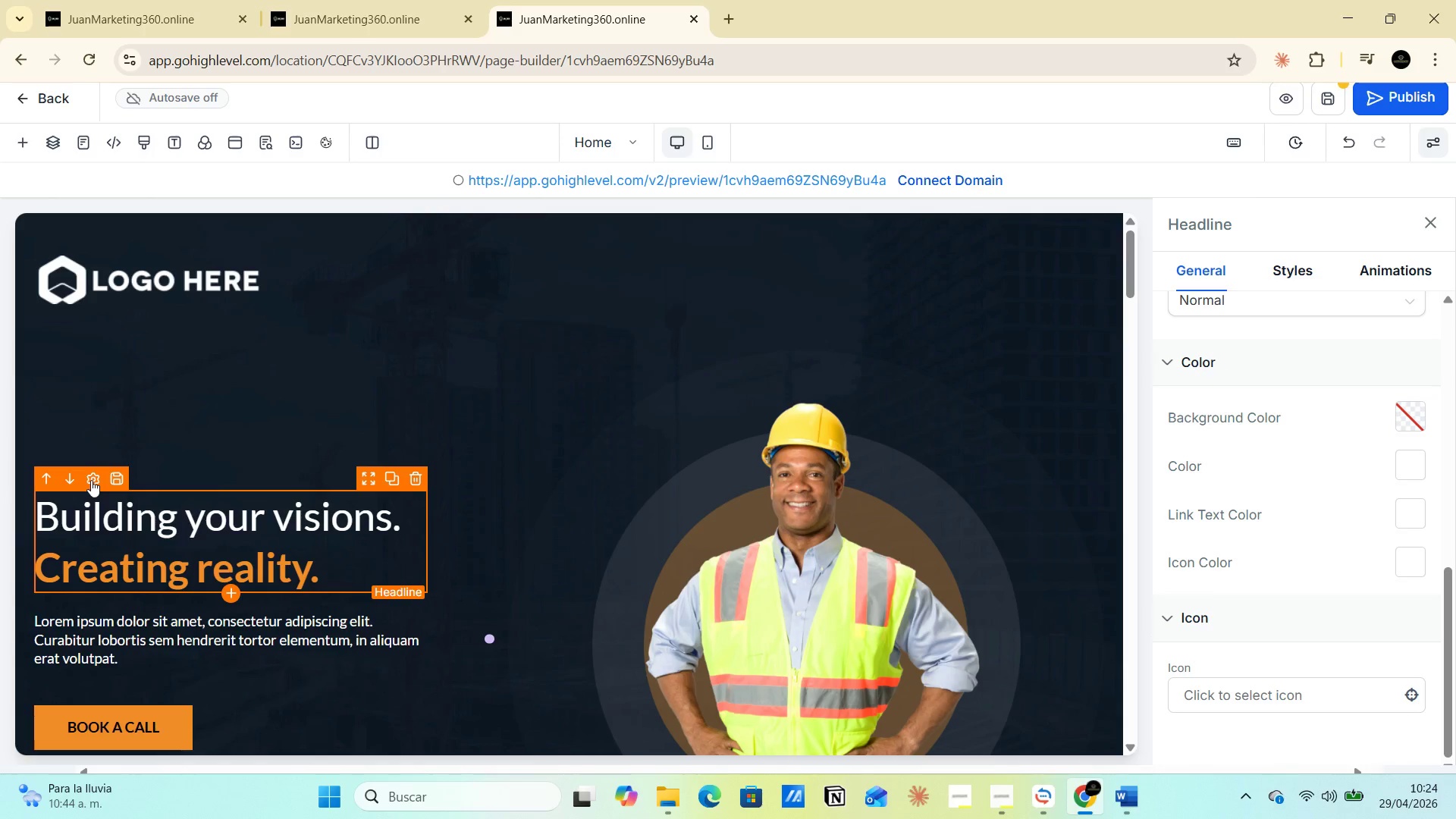 
scroll: coordinate [91, 480], scroll_direction: down, amount: 2.0
 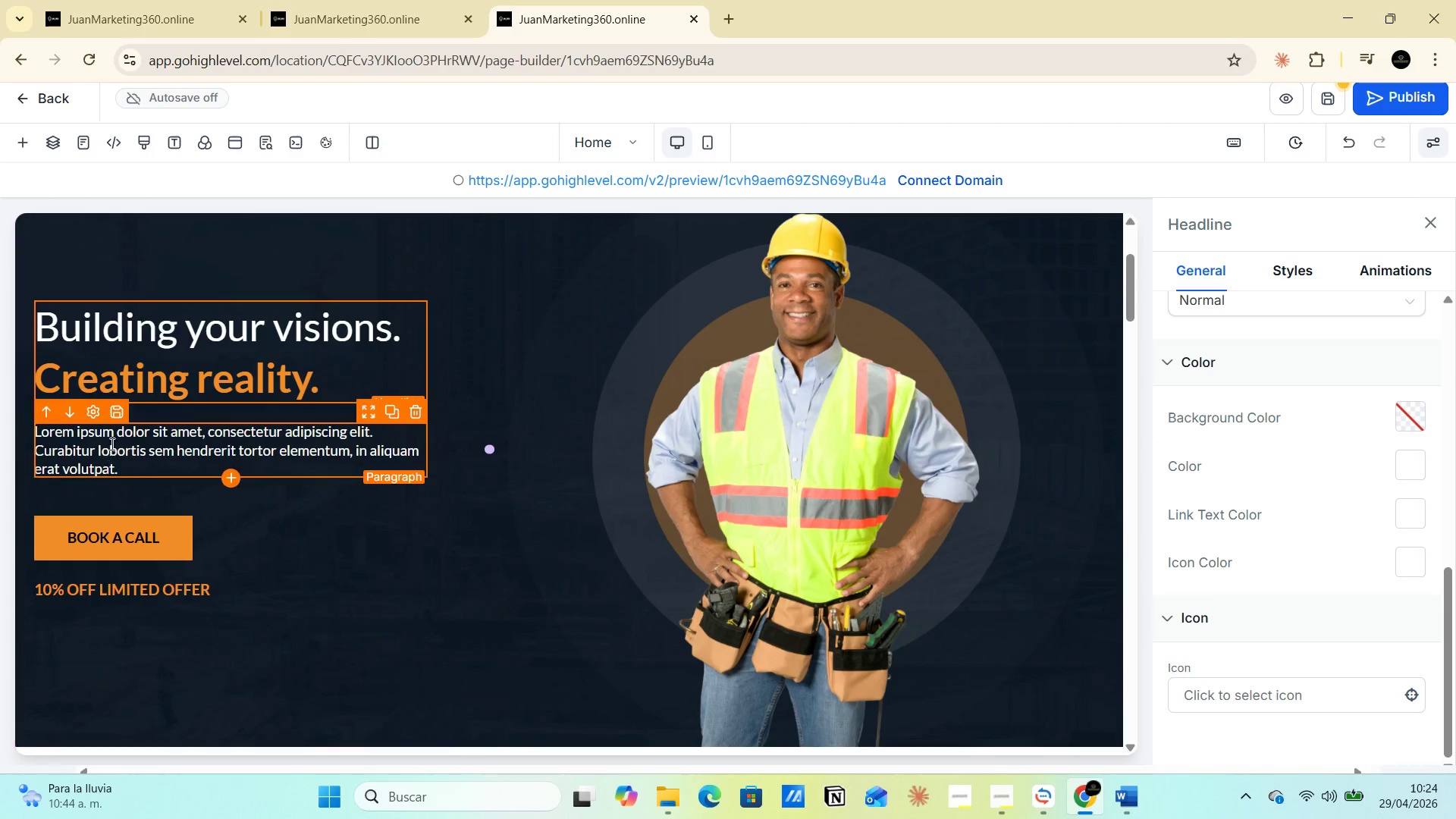 
left_click([110, 441])
 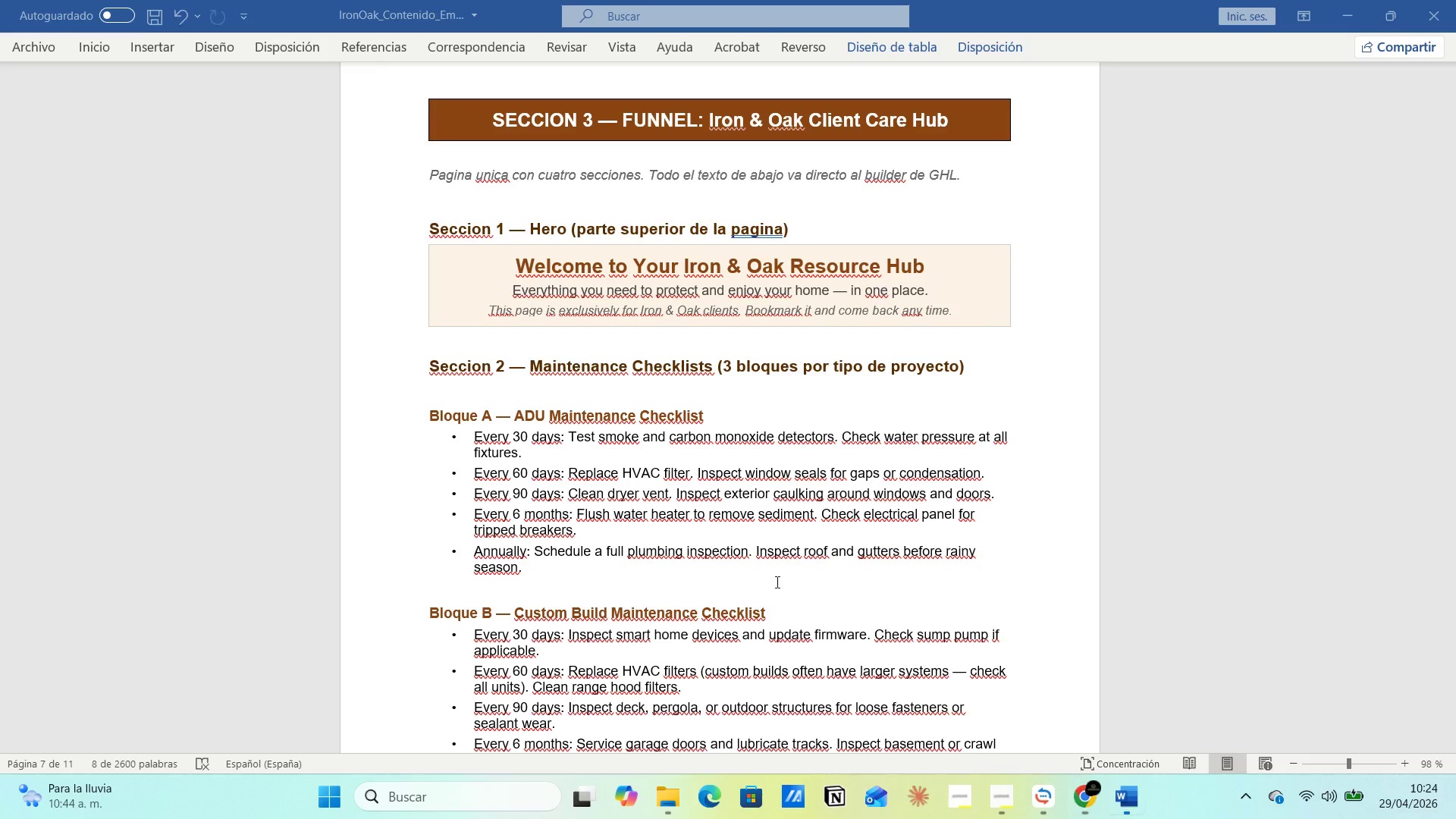 
wait(5.34)
 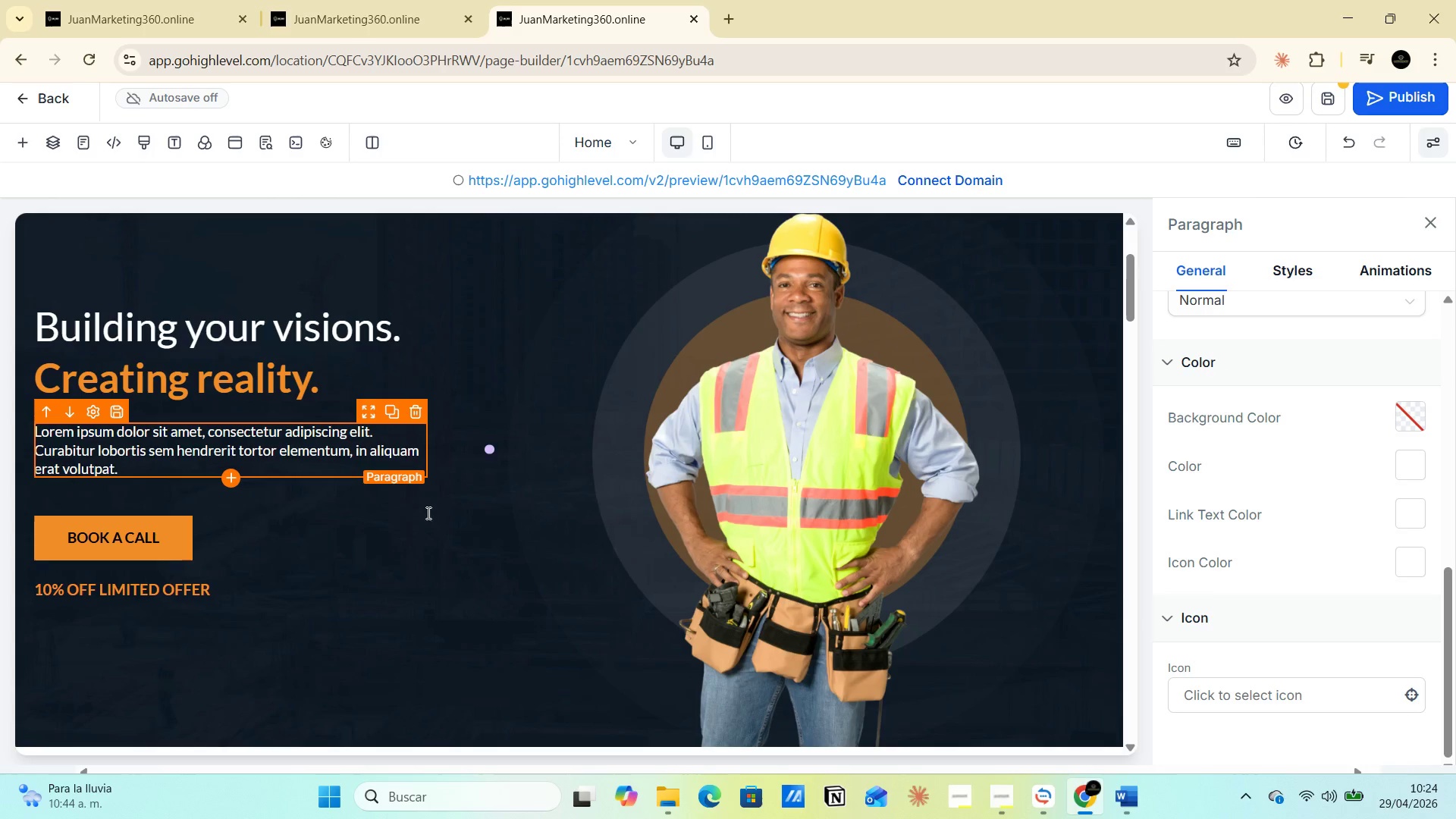 
left_click([494, 300])
 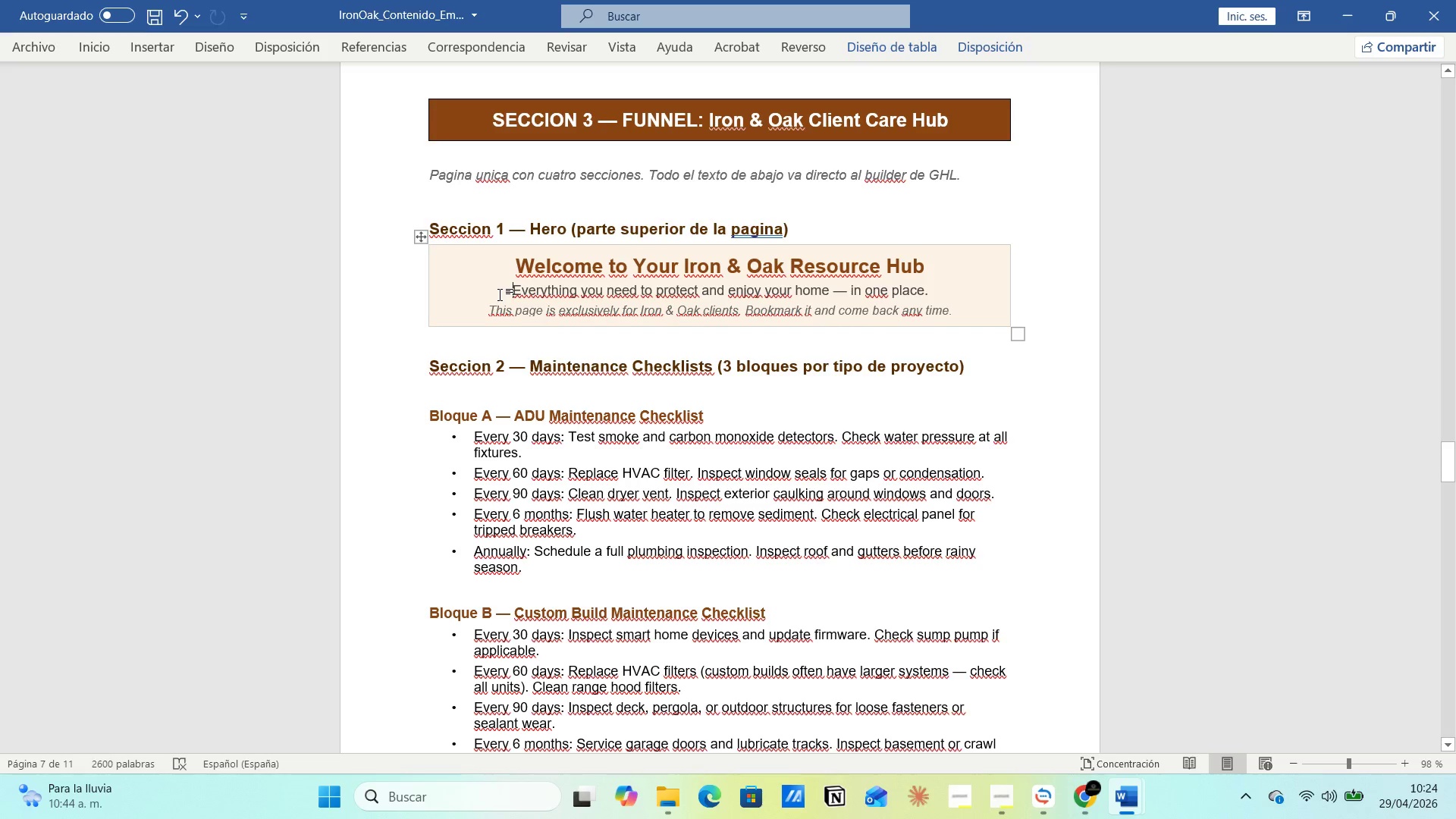 
left_click_drag(start_coordinate=[500, 293], to_coordinate=[952, 318])
 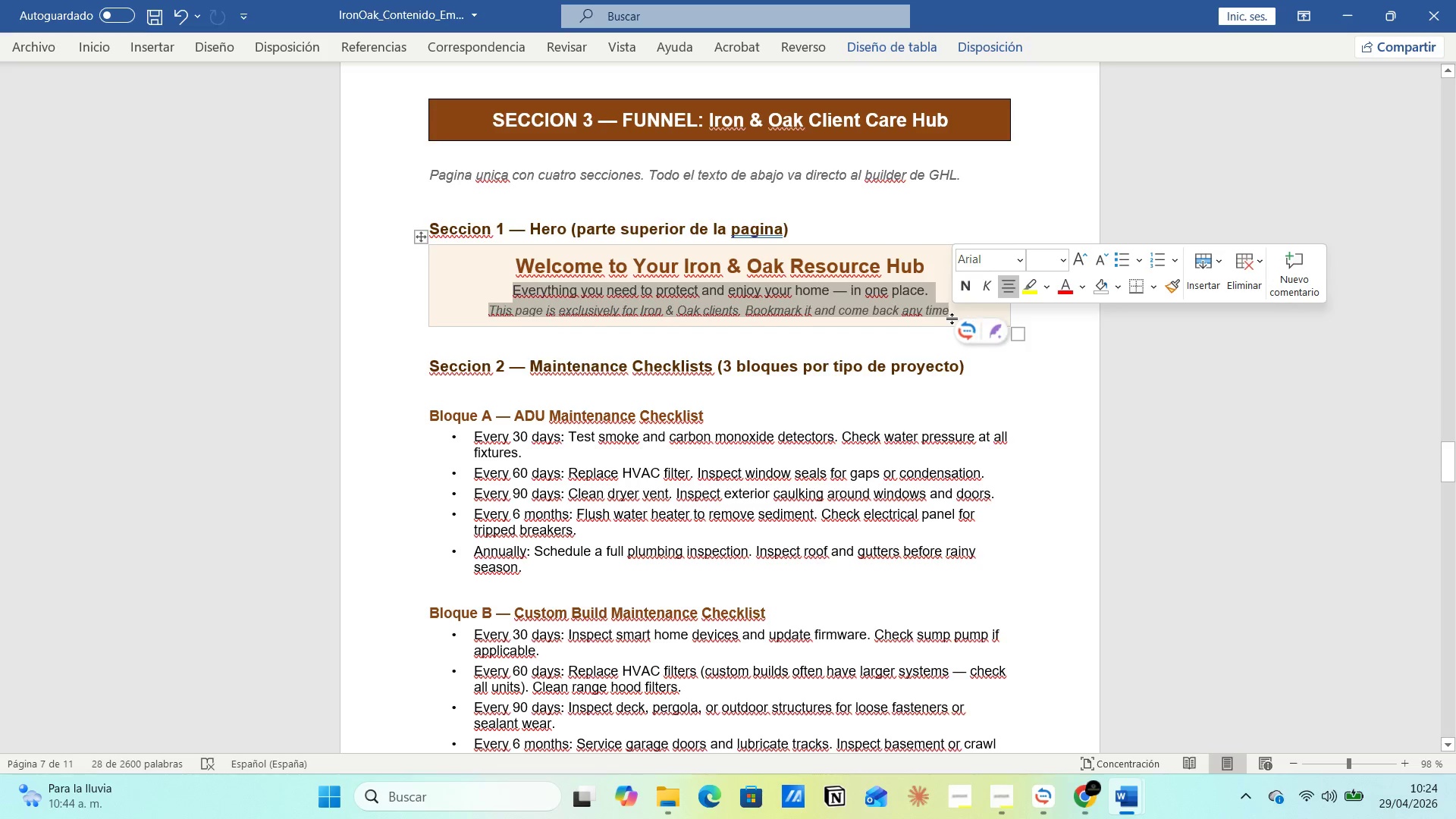 
key(Control+C)
 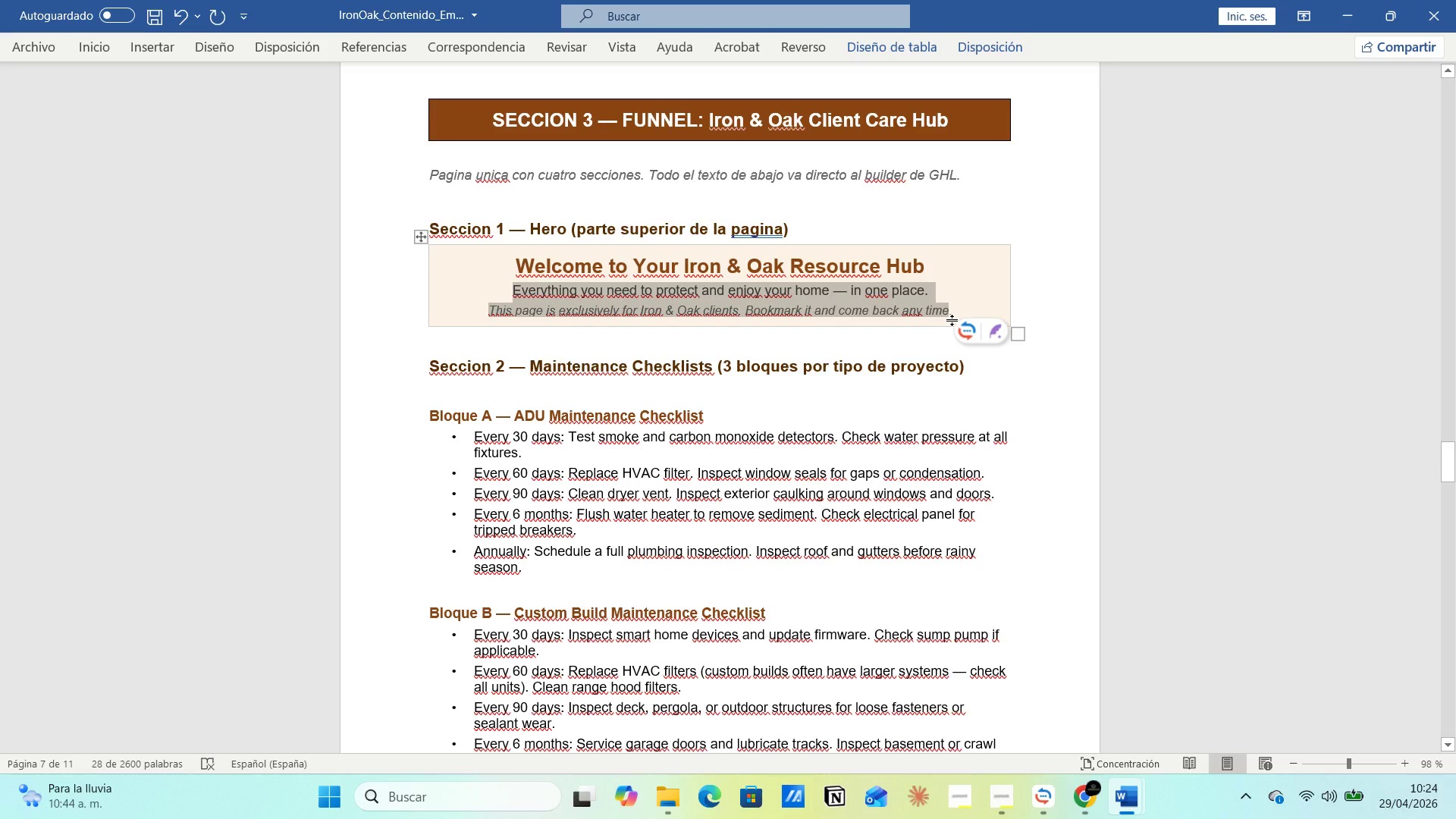 
key(Alt+Tab)
 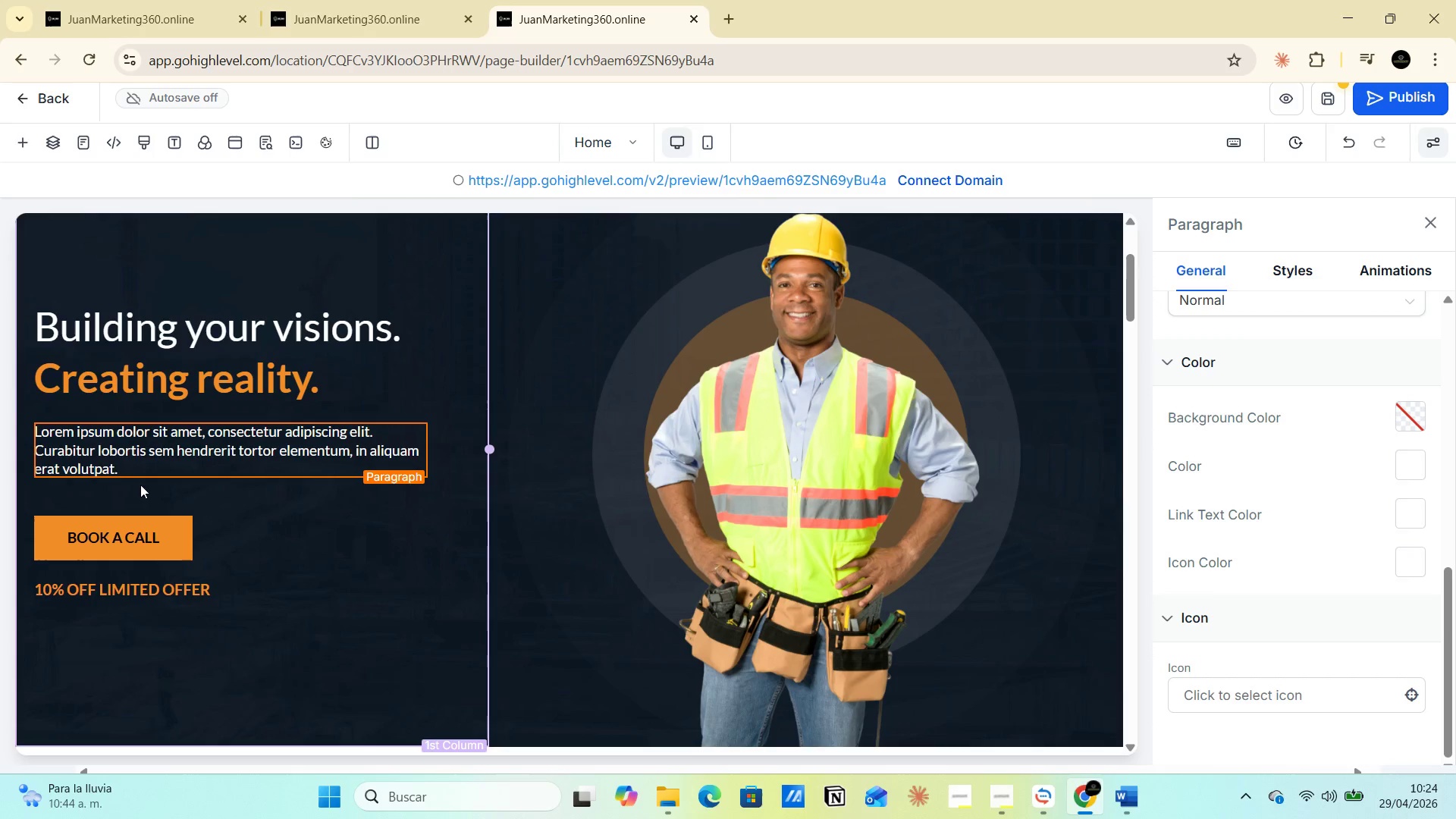 
left_click([114, 456])
 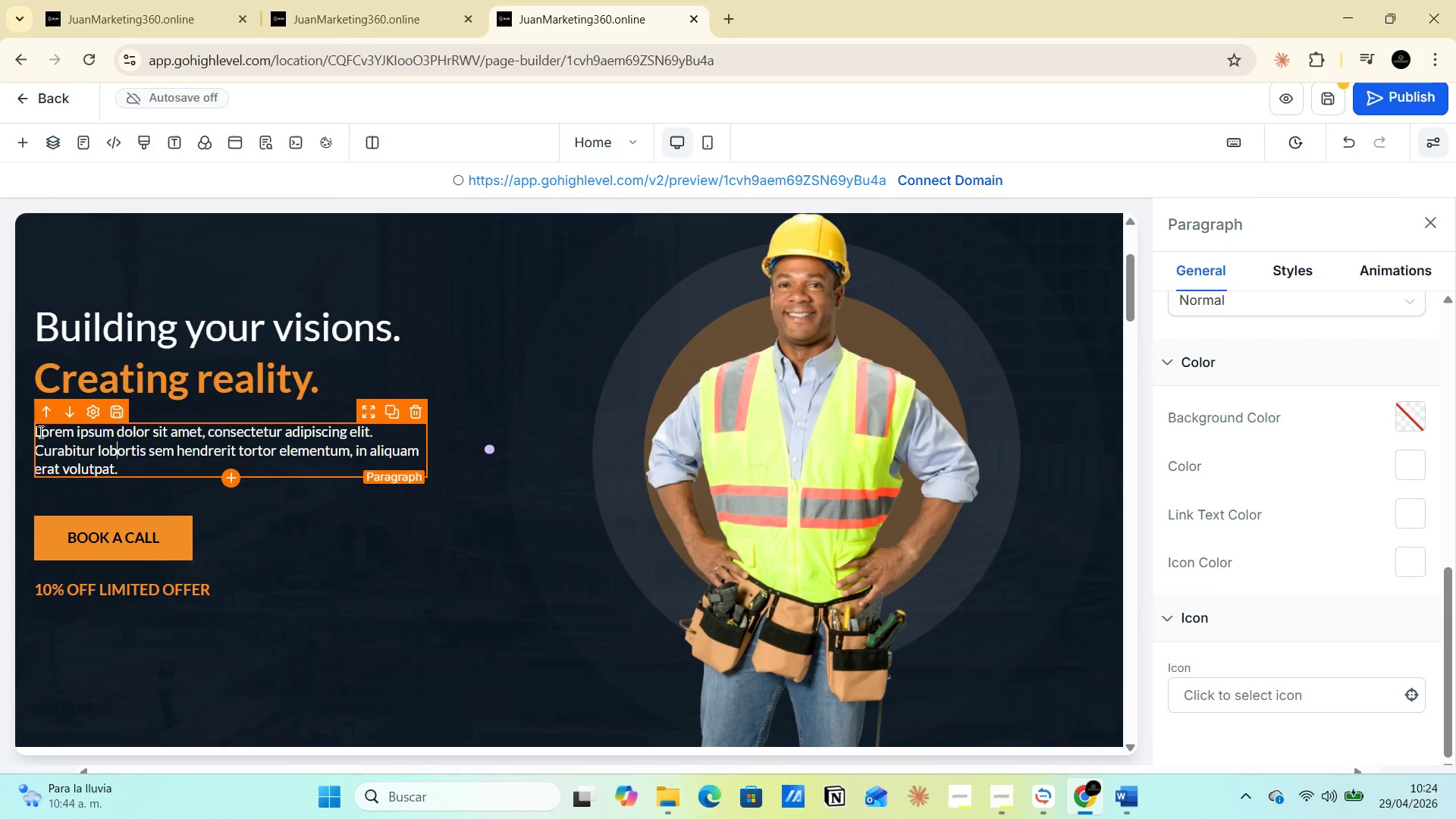 
left_click_drag(start_coordinate=[36, 431], to_coordinate=[125, 464])
 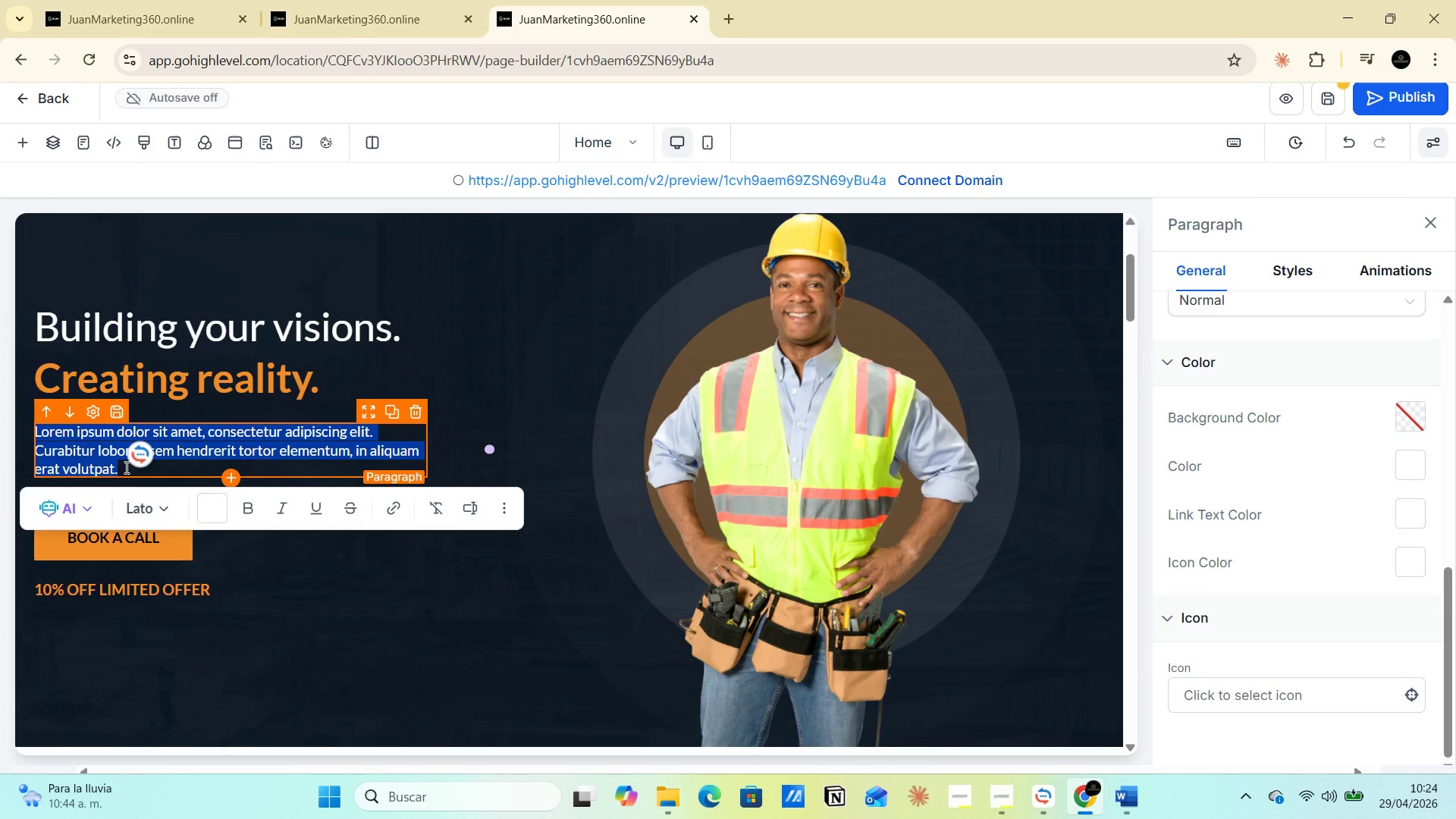 
key(Control+V)
 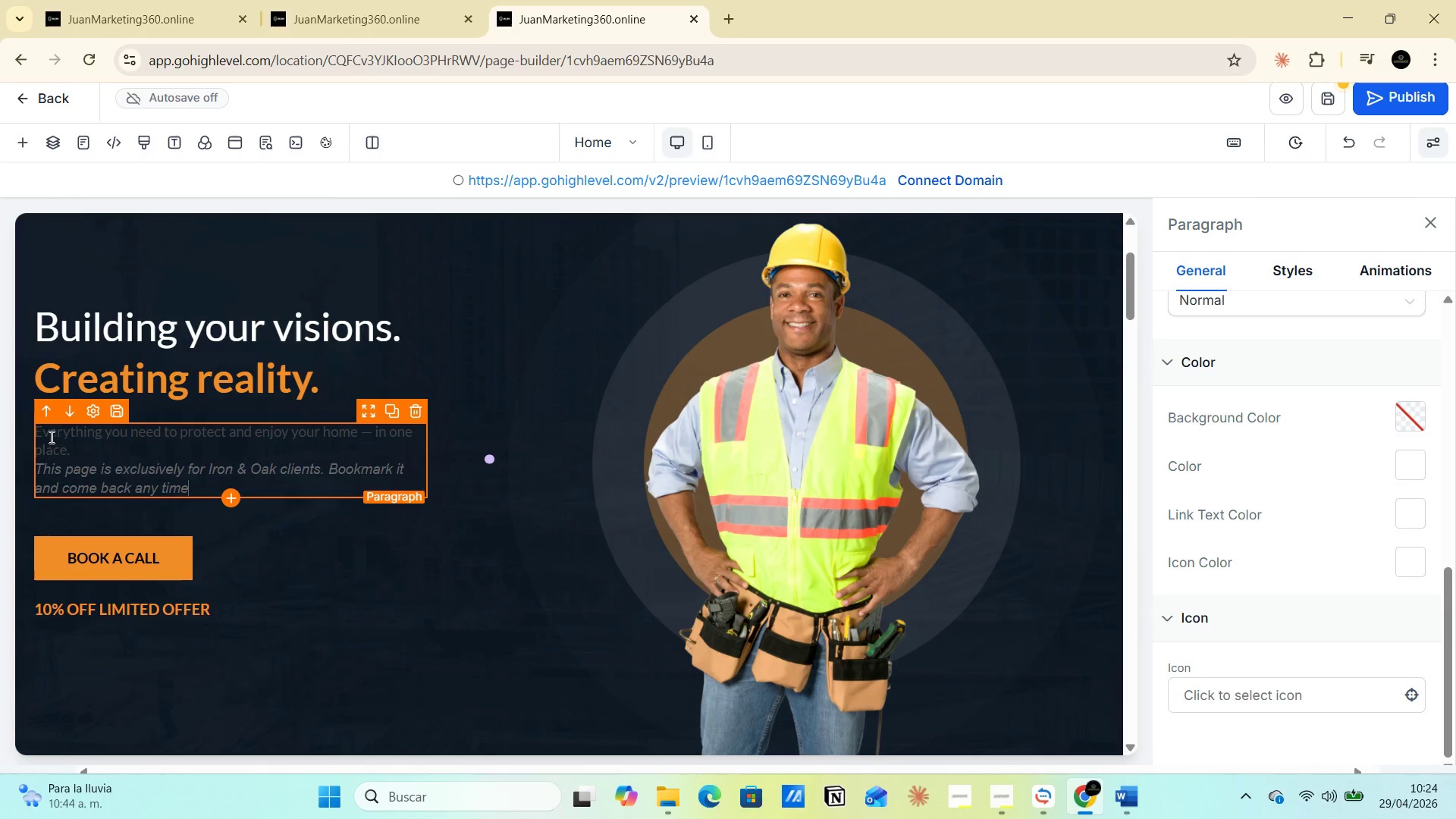 
left_click([44, 431])
 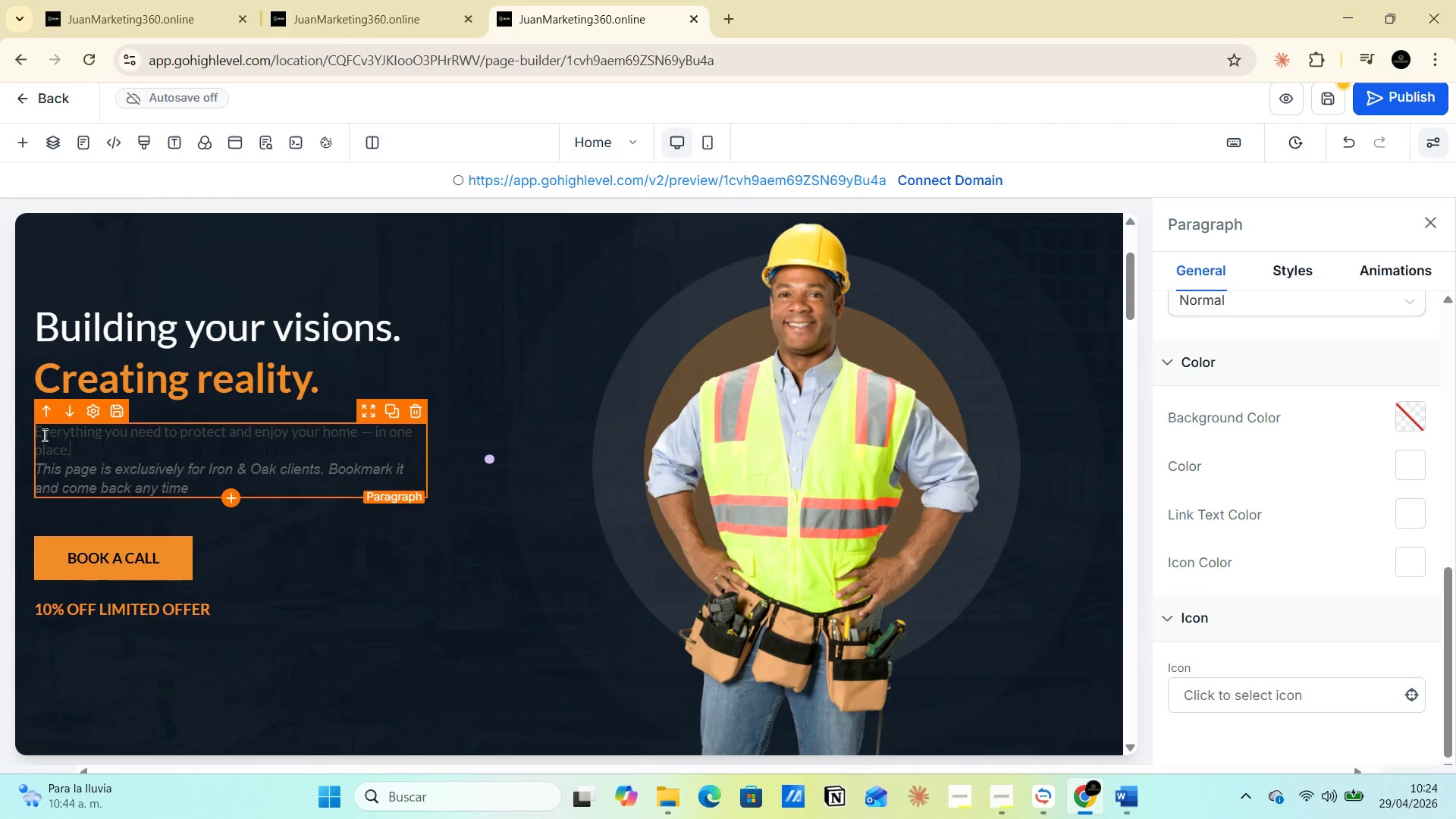 
left_click_drag(start_coordinate=[38, 429], to_coordinate=[193, 488])
 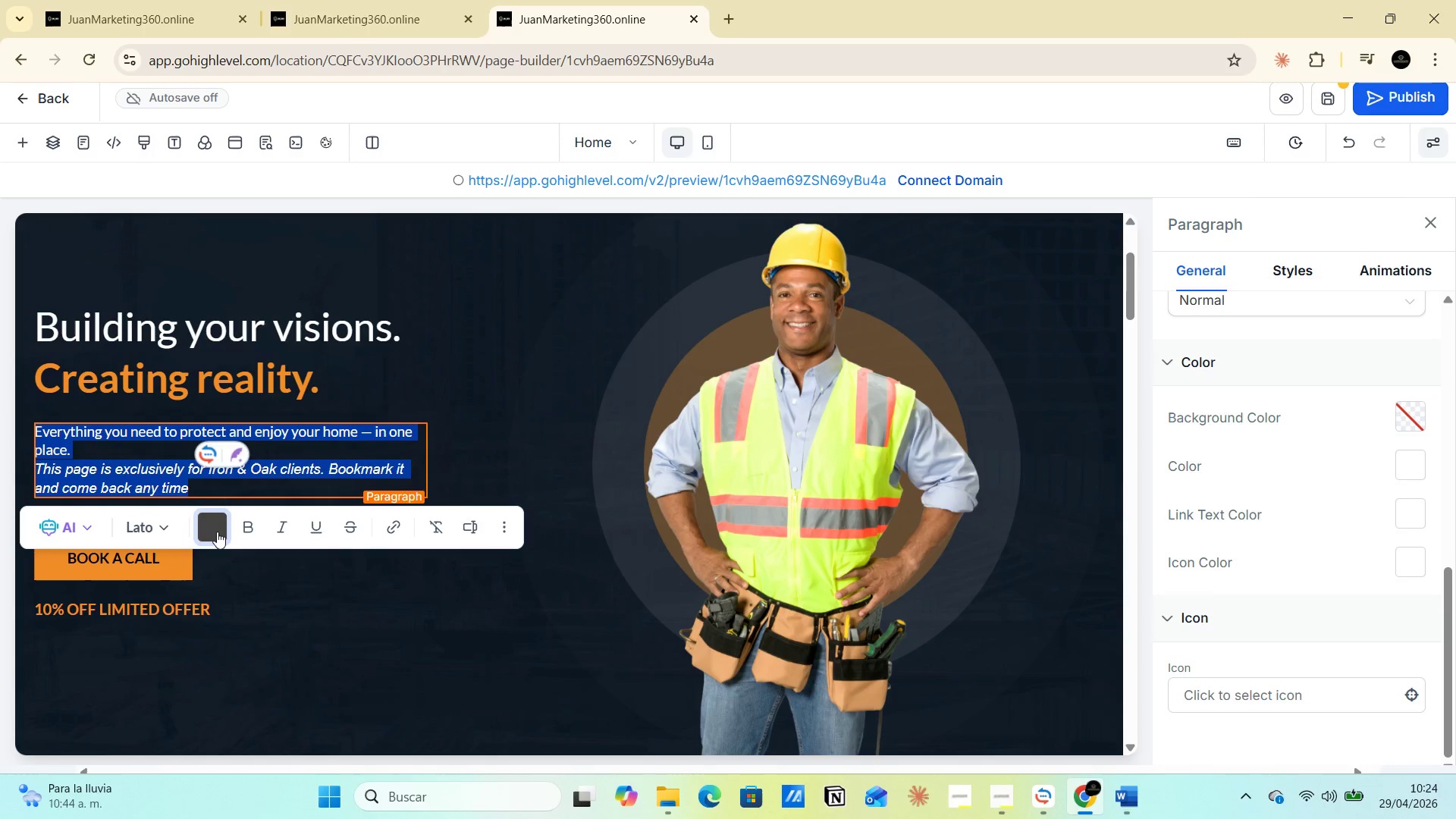 
left_click([217, 532])
 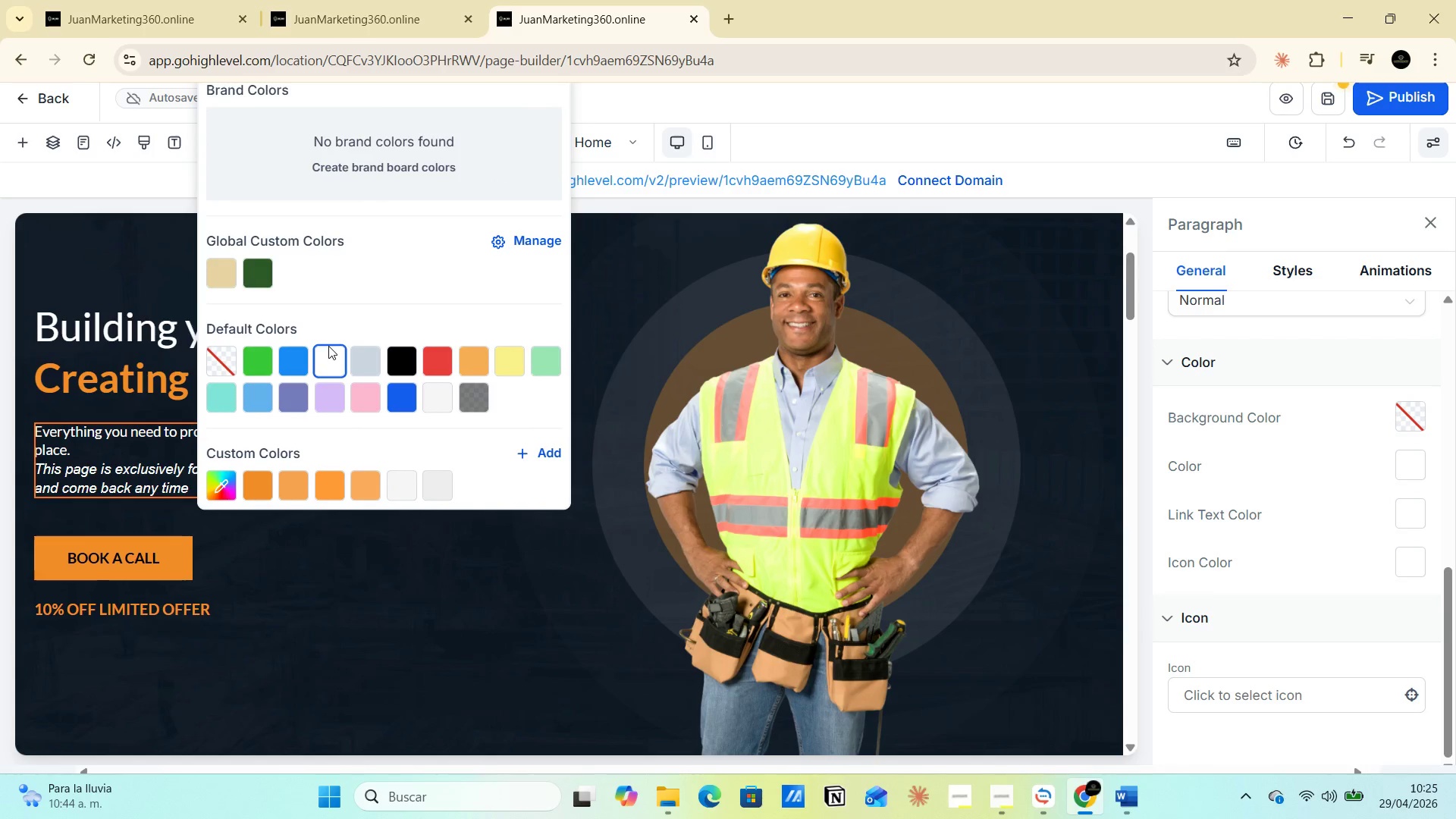 
wait(5.41)
 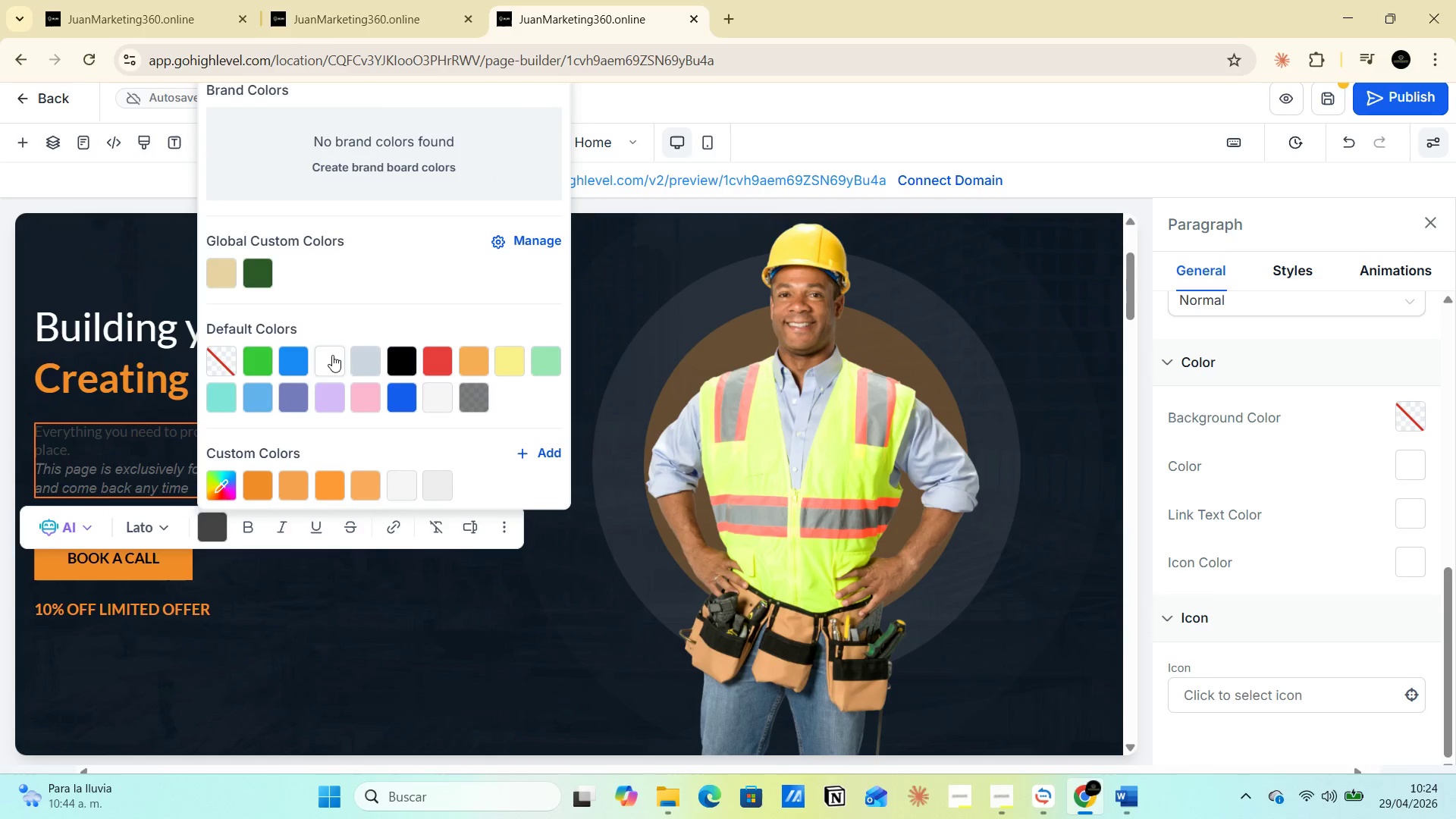 
left_click([108, 450])
 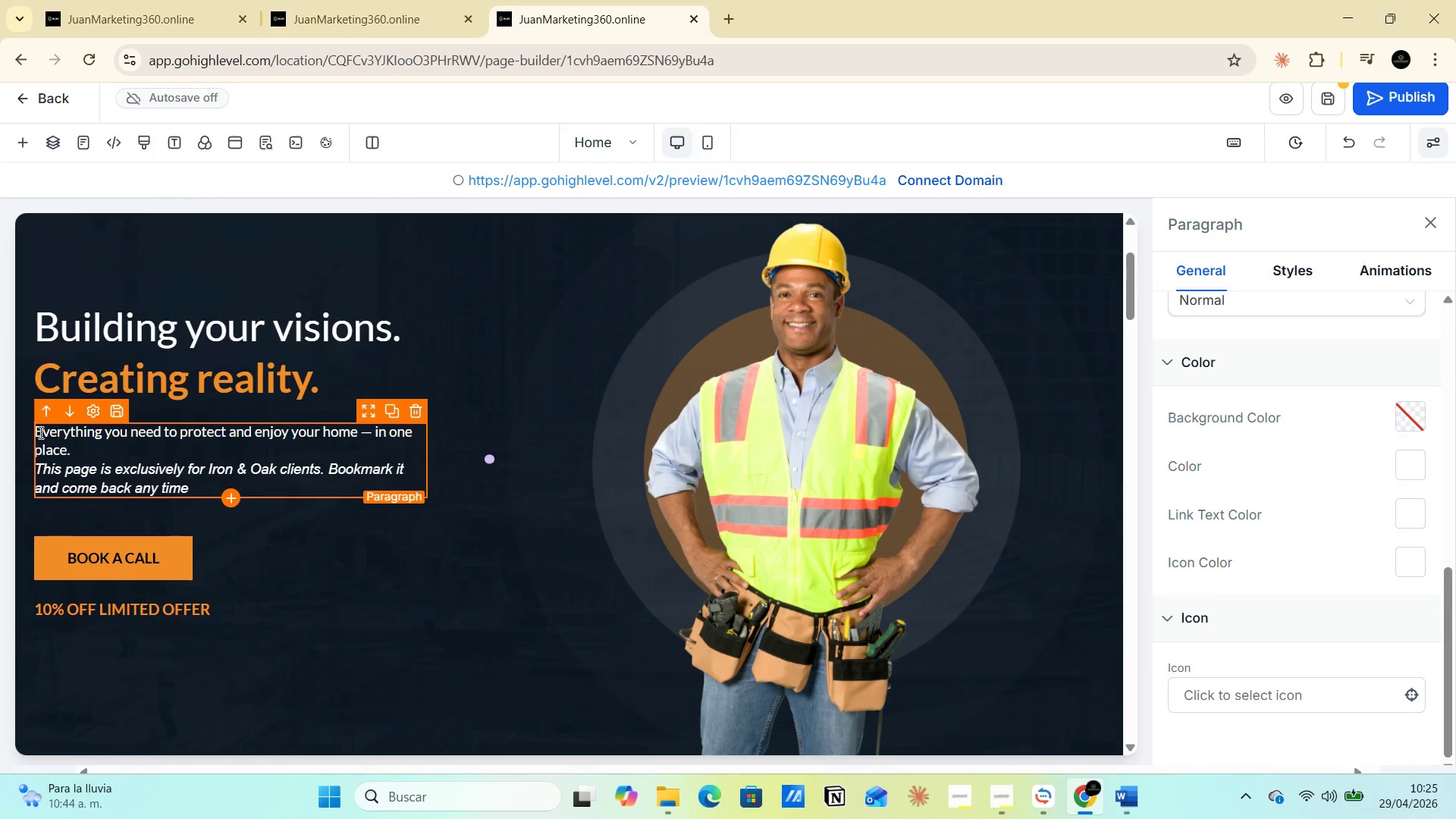 
left_click_drag(start_coordinate=[37, 428], to_coordinate=[192, 485])
 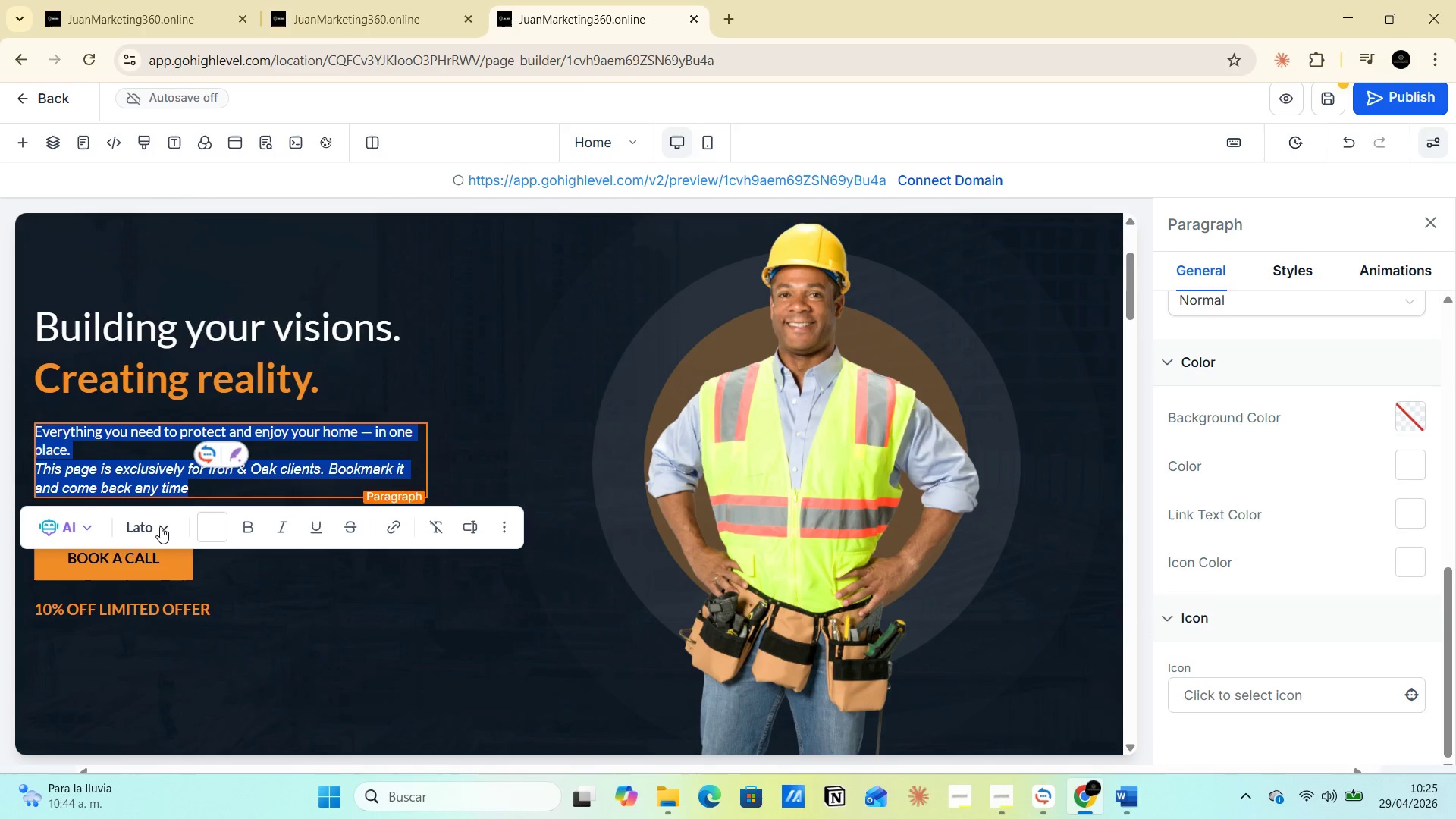 
left_click([162, 525])
 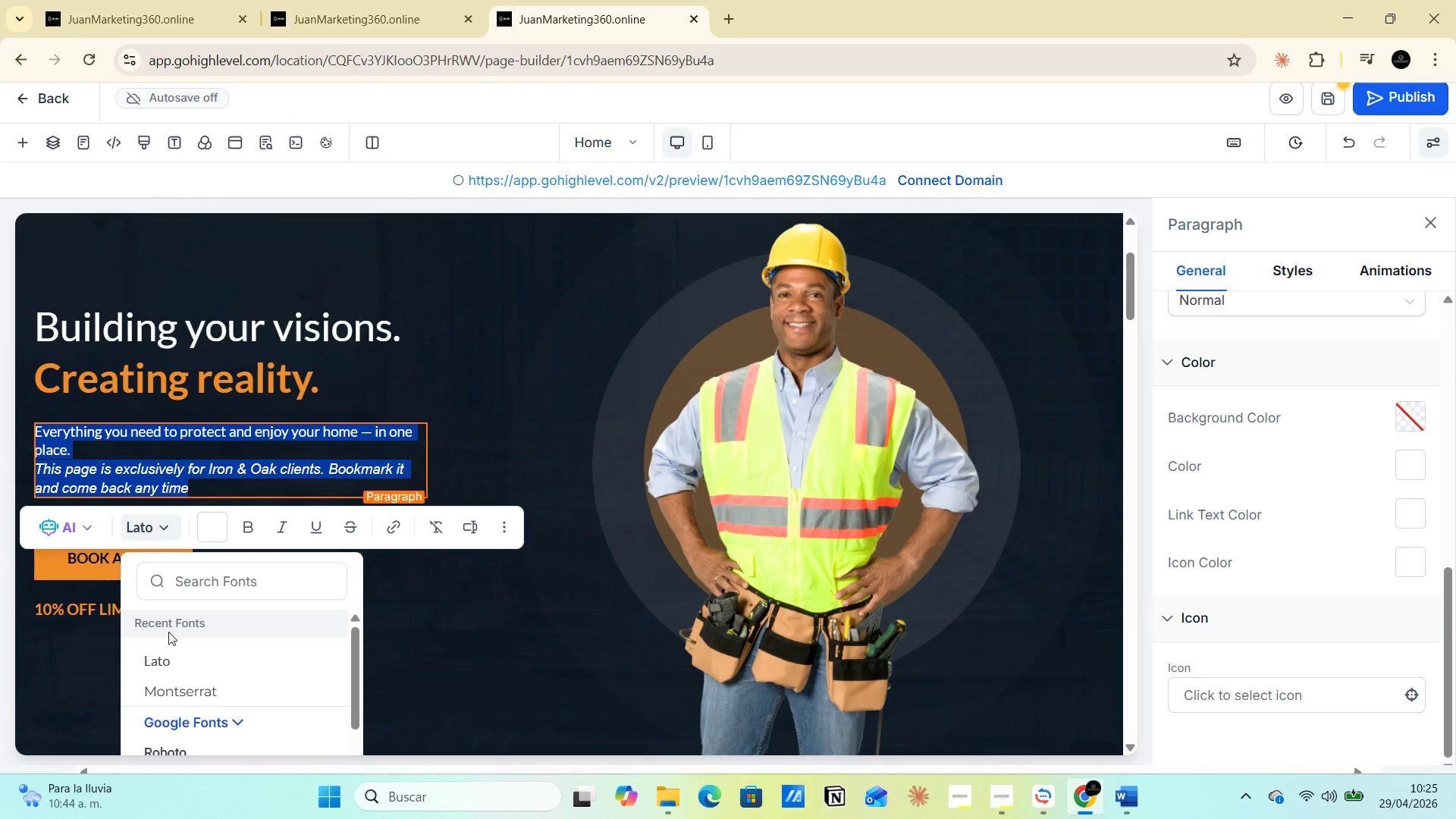 
scroll: coordinate [198, 673], scroll_direction: down, amount: 1.0
 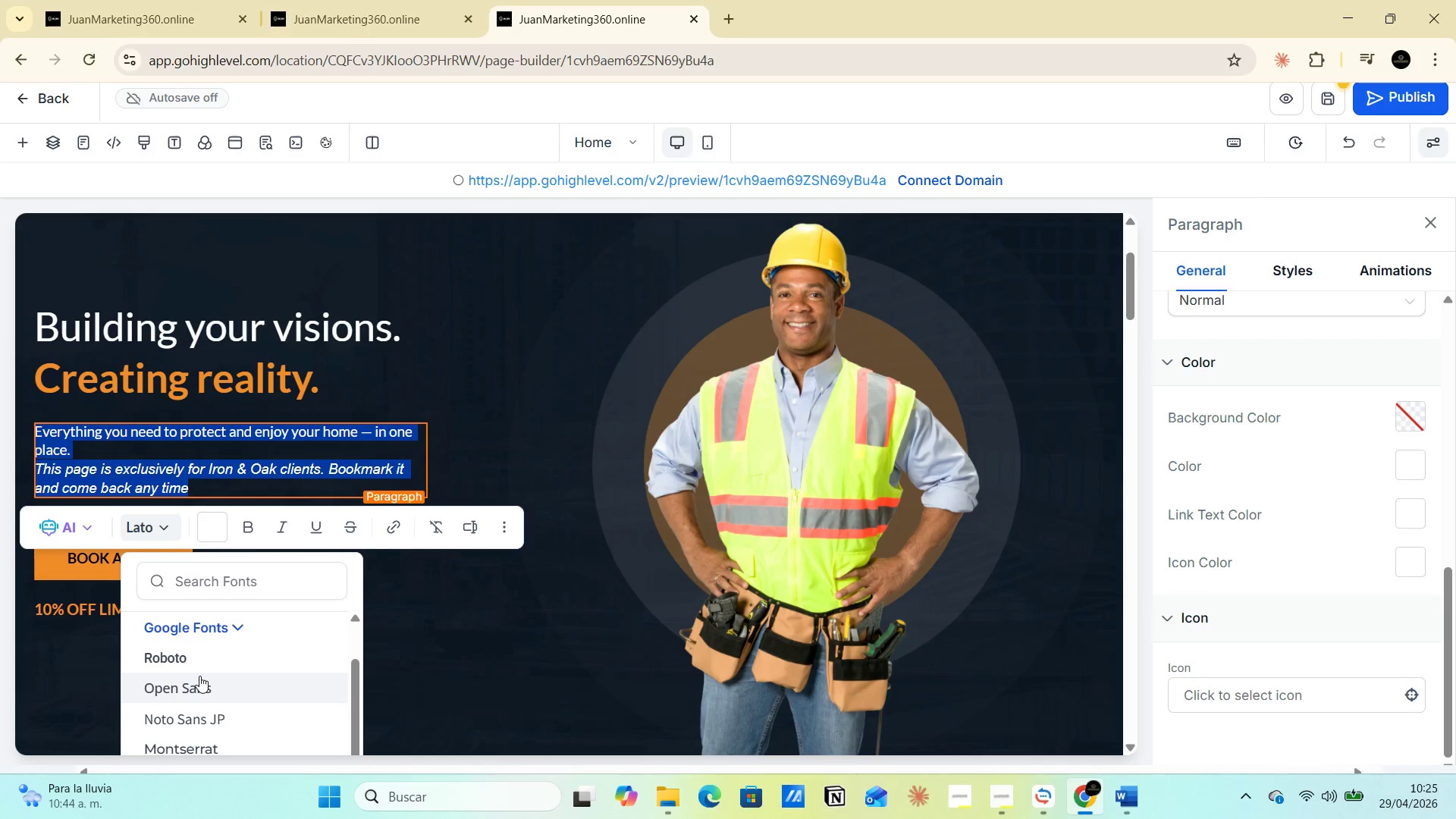 
scroll: coordinate [199, 676], scroll_direction: up, amount: 1.0
 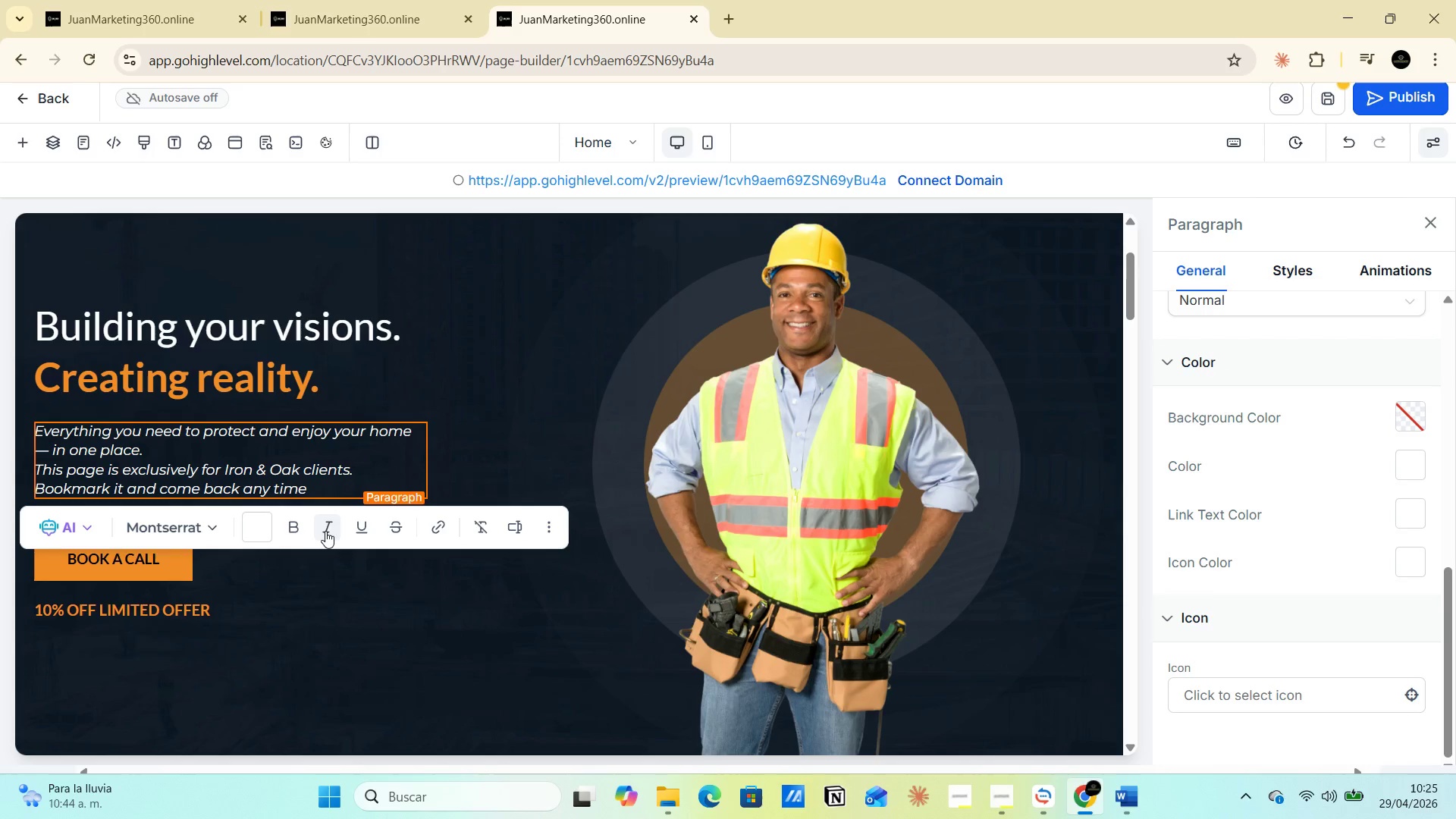 
wait(15.98)
 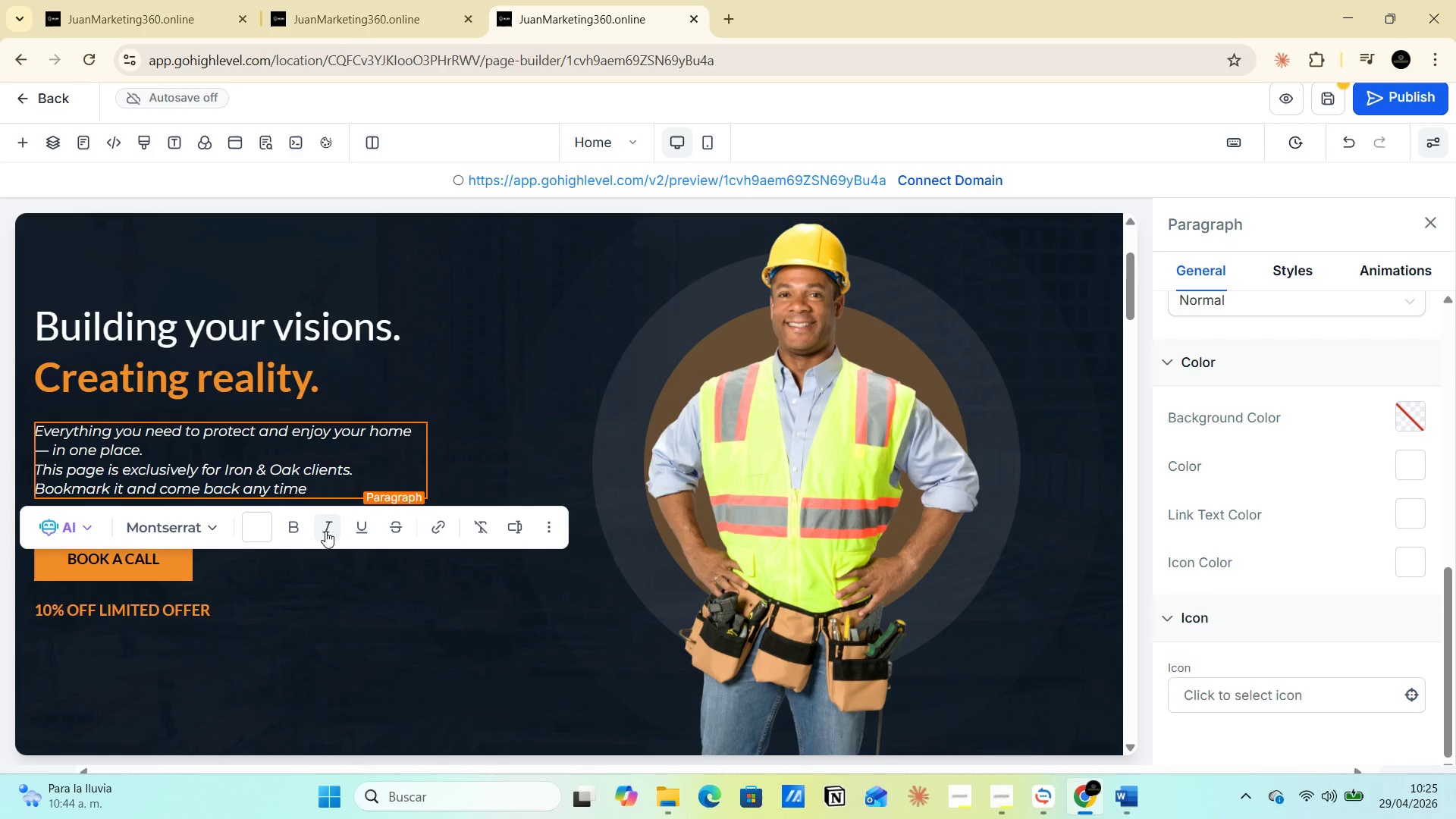 
double_click([1282, 270])
 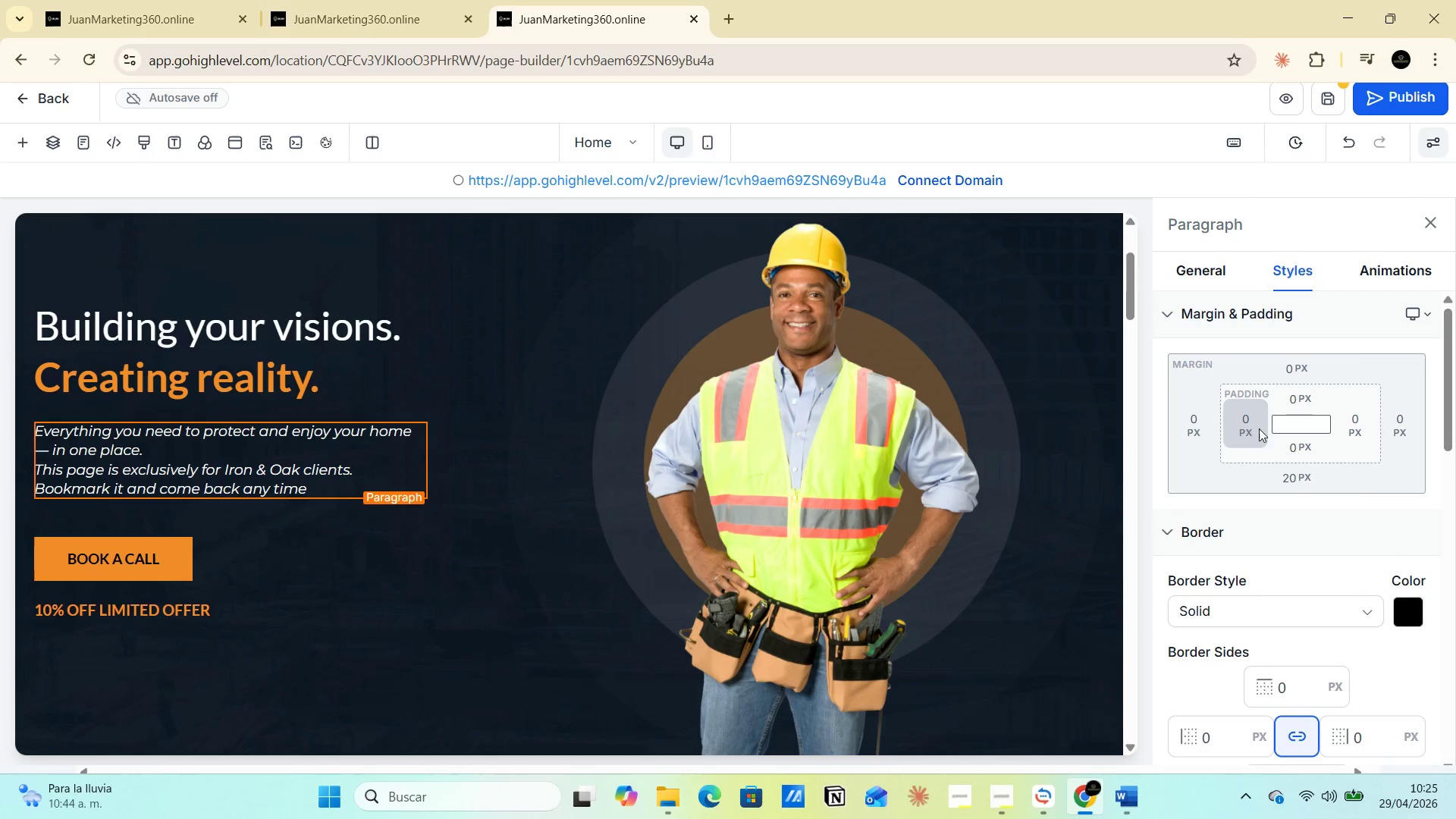 
scroll: coordinate [1214, 624], scroll_direction: down, amount: 6.0
 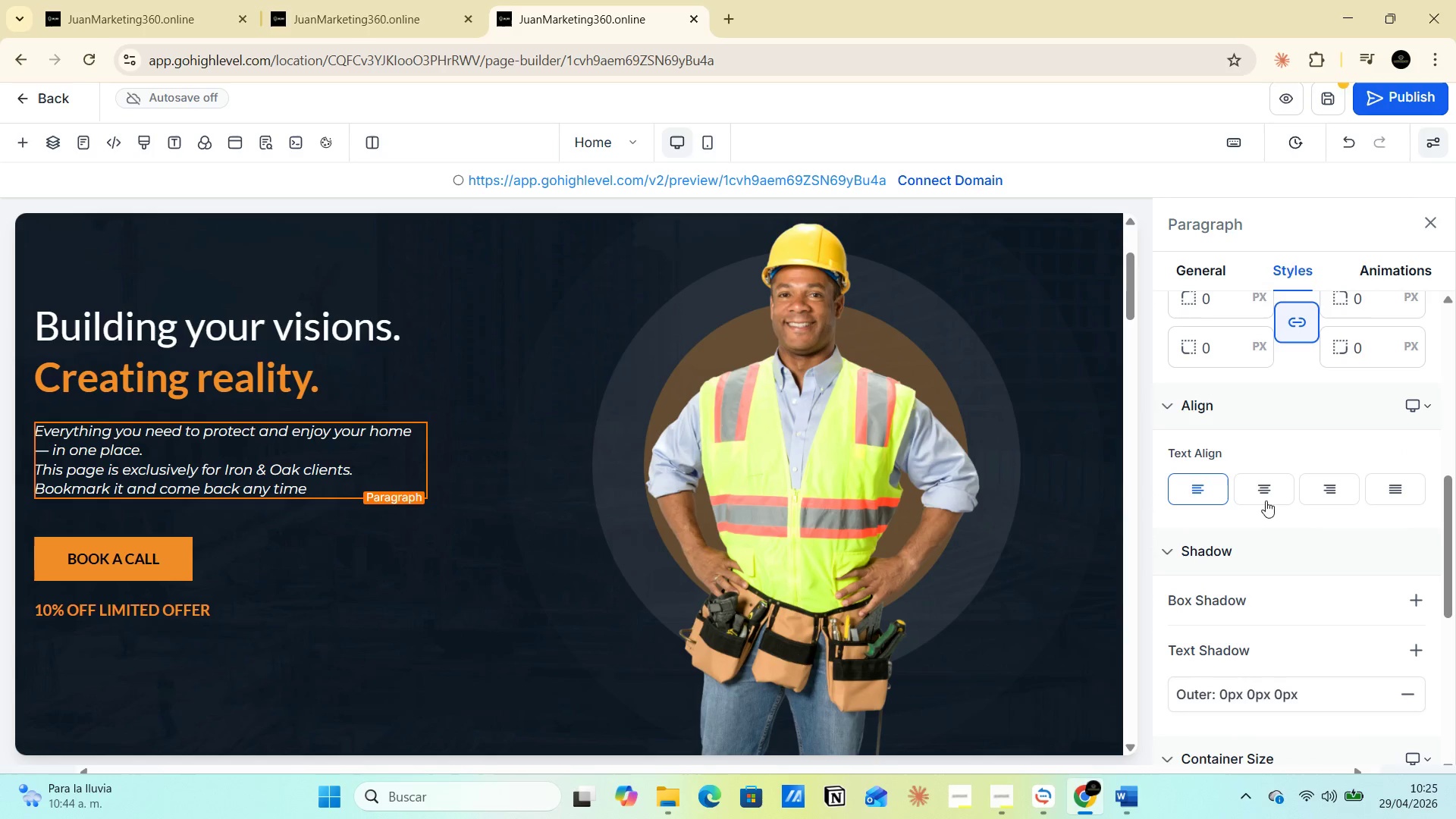 
left_click([1268, 487])
 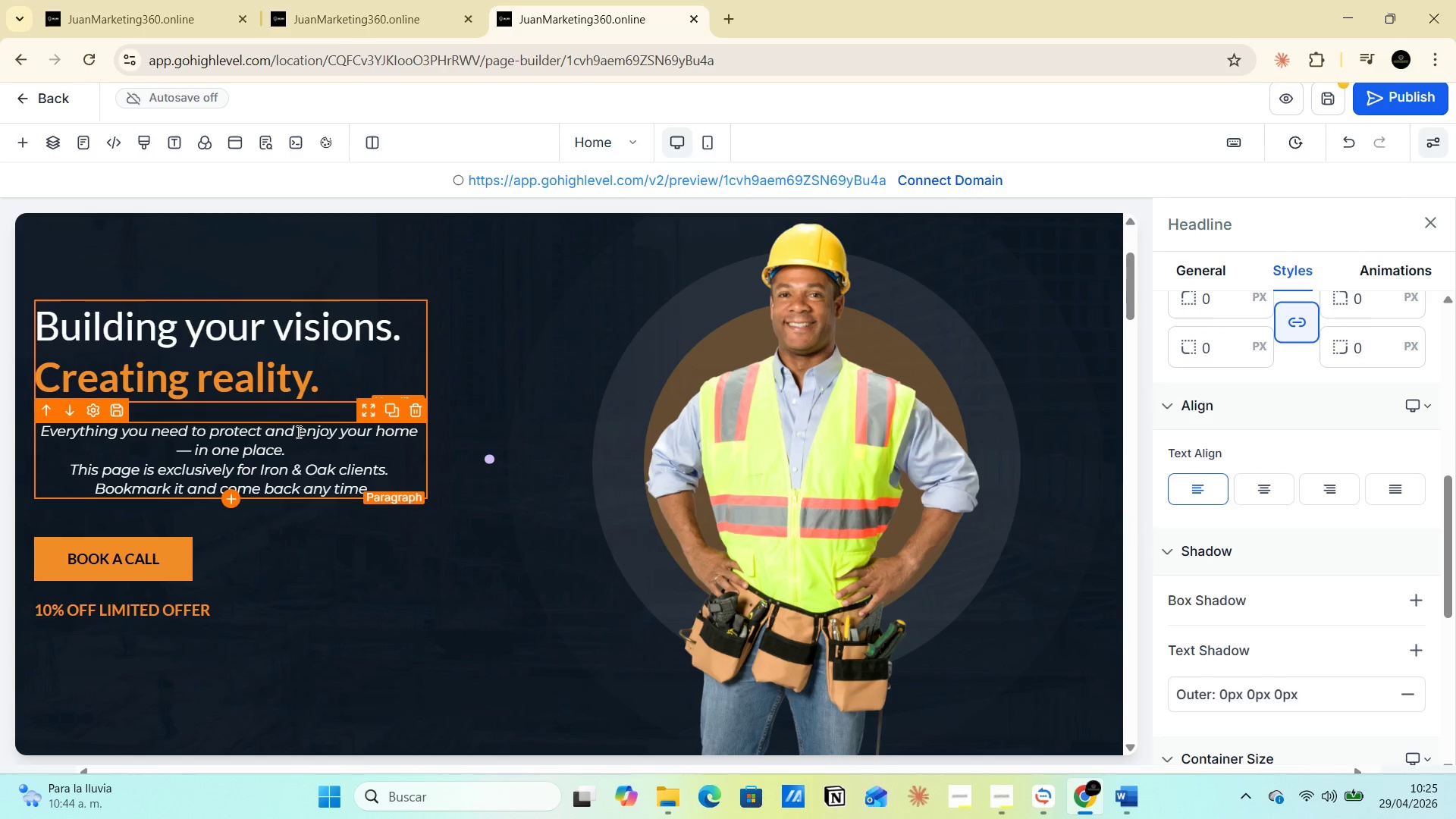 
wait(6.74)
 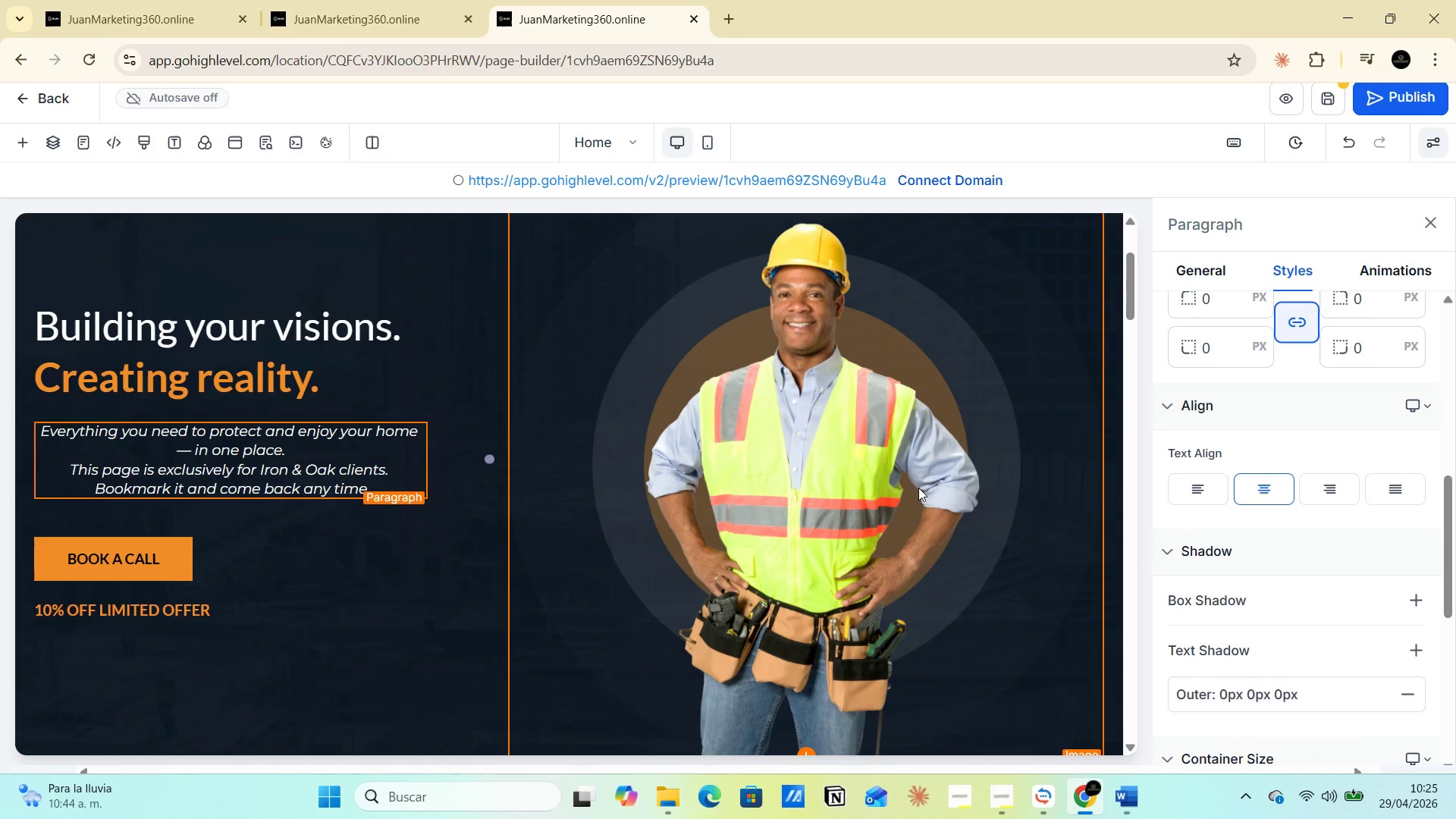 
left_click([189, 449])
 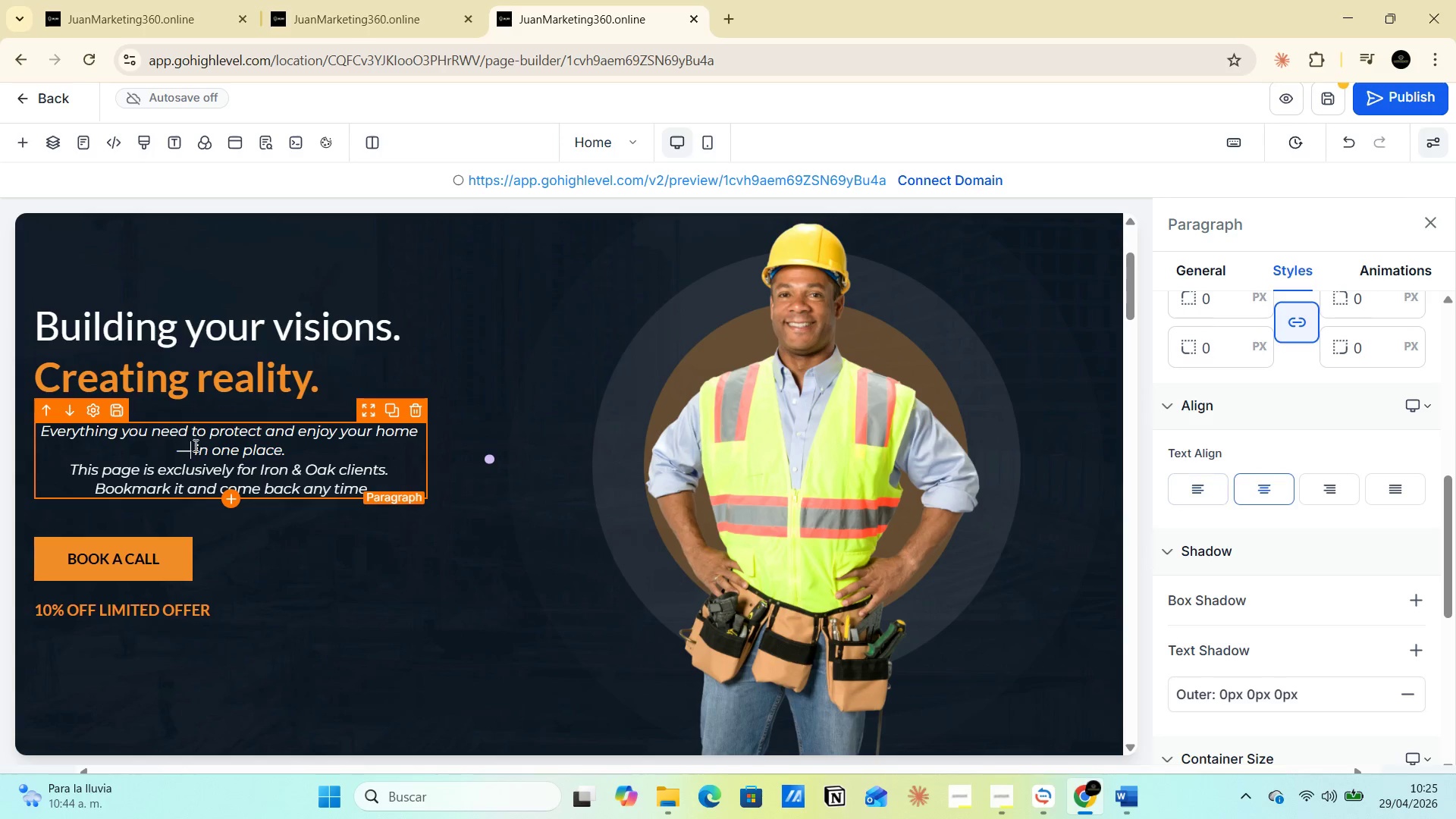 
left_click([195, 444])
 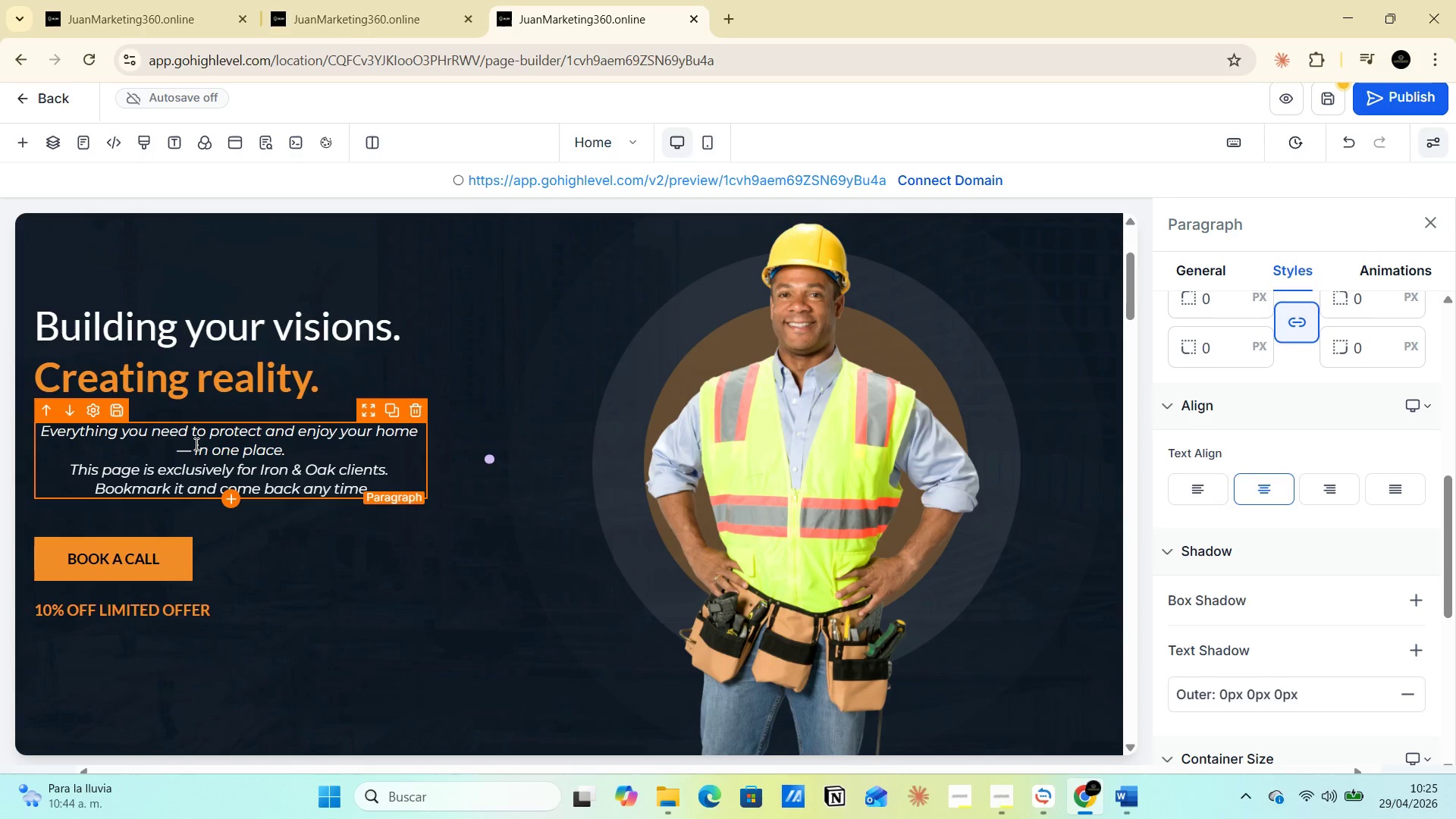 
key(Backspace)
 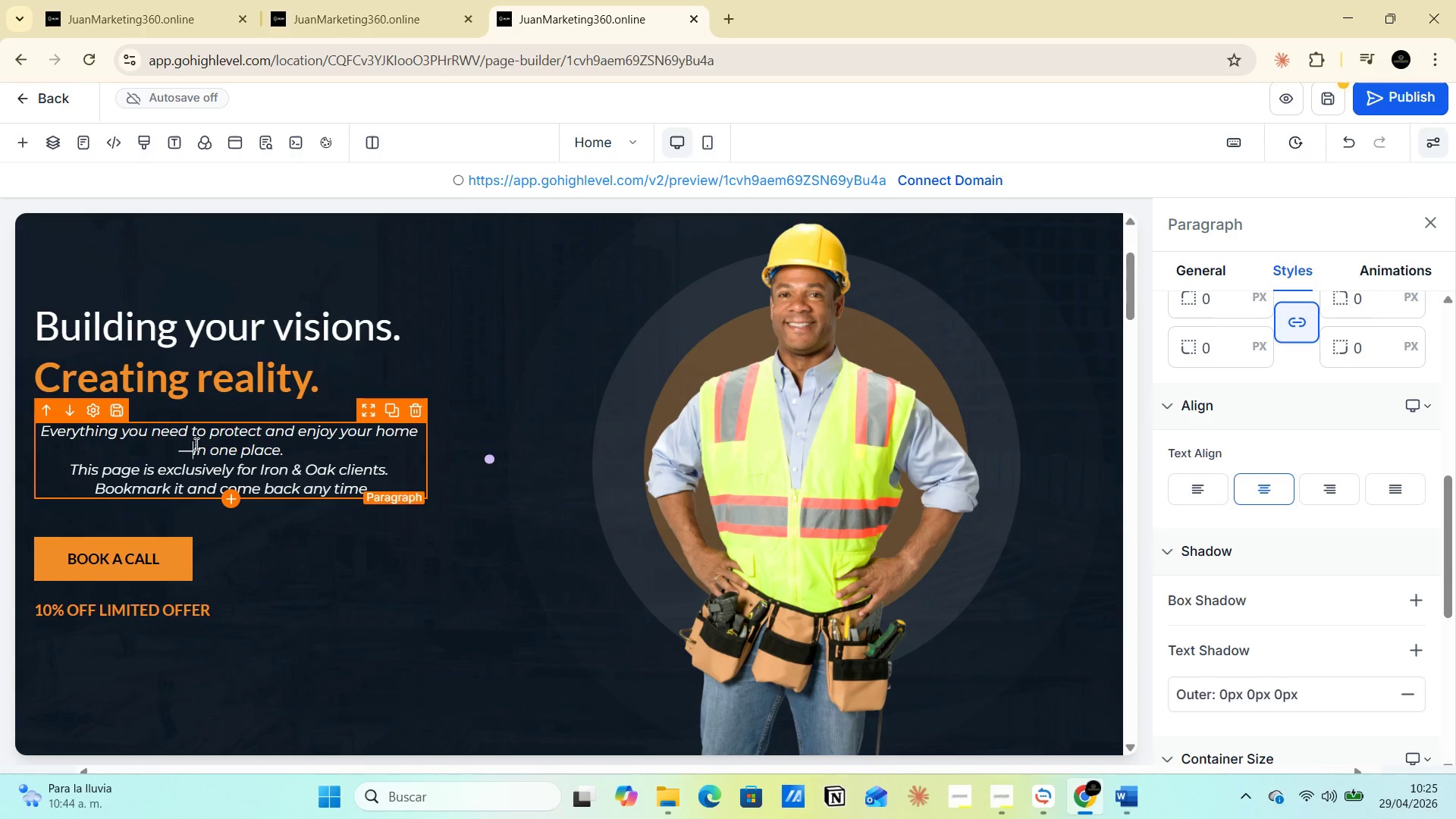 
key(Backspace)
 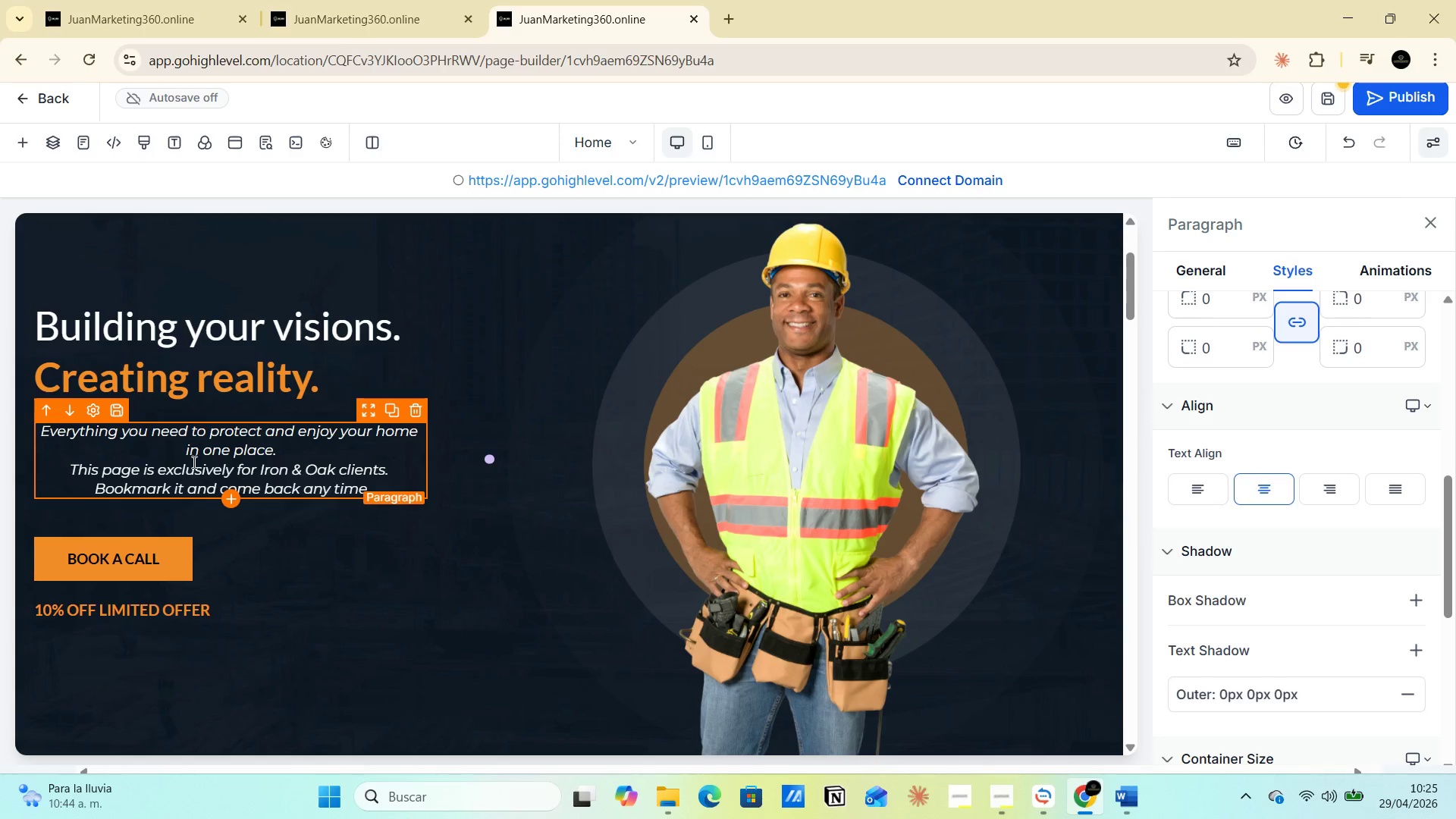 
left_click([158, 365])
 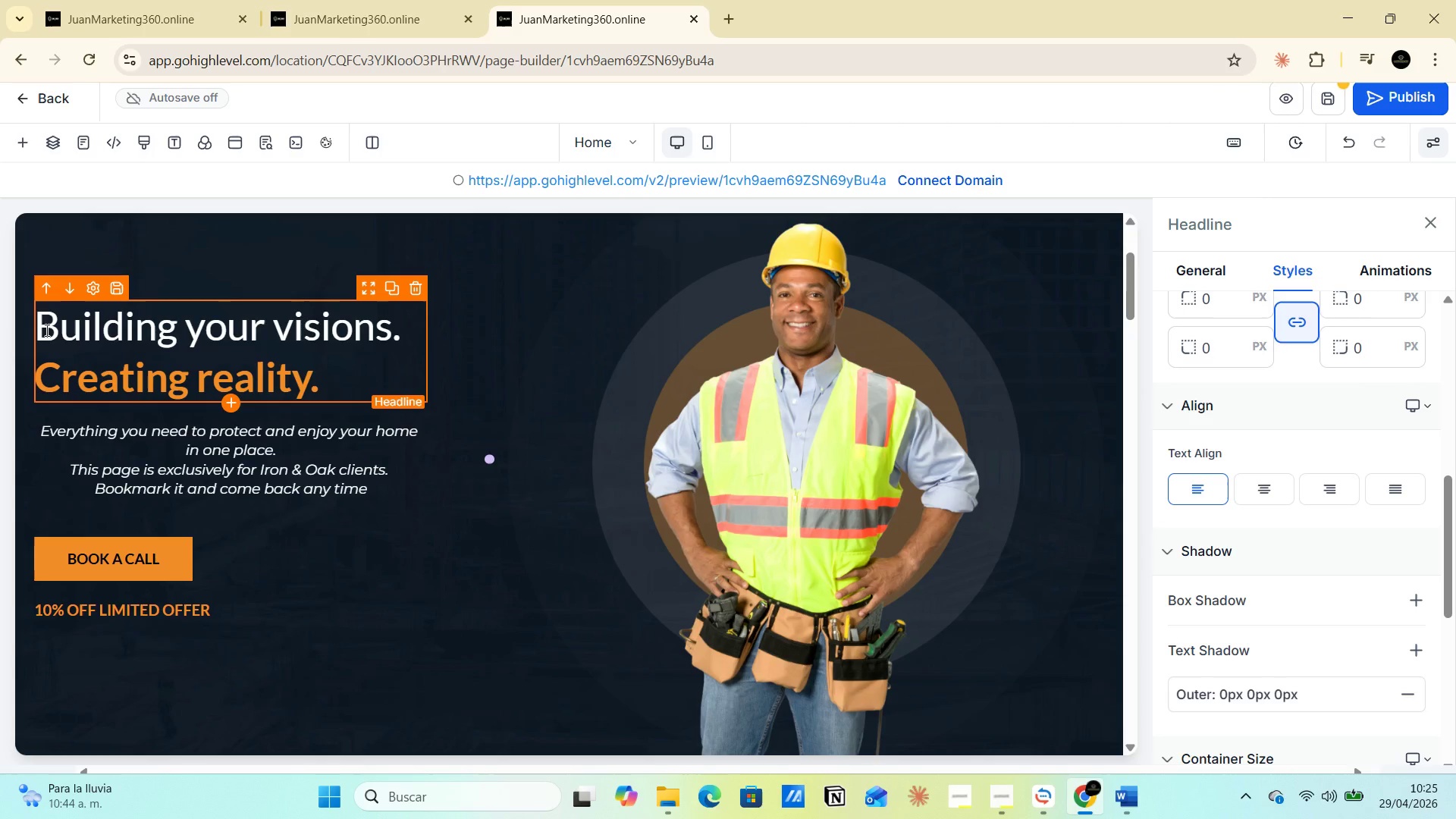 
left_click_drag(start_coordinate=[42, 326], to_coordinate=[315, 367])
 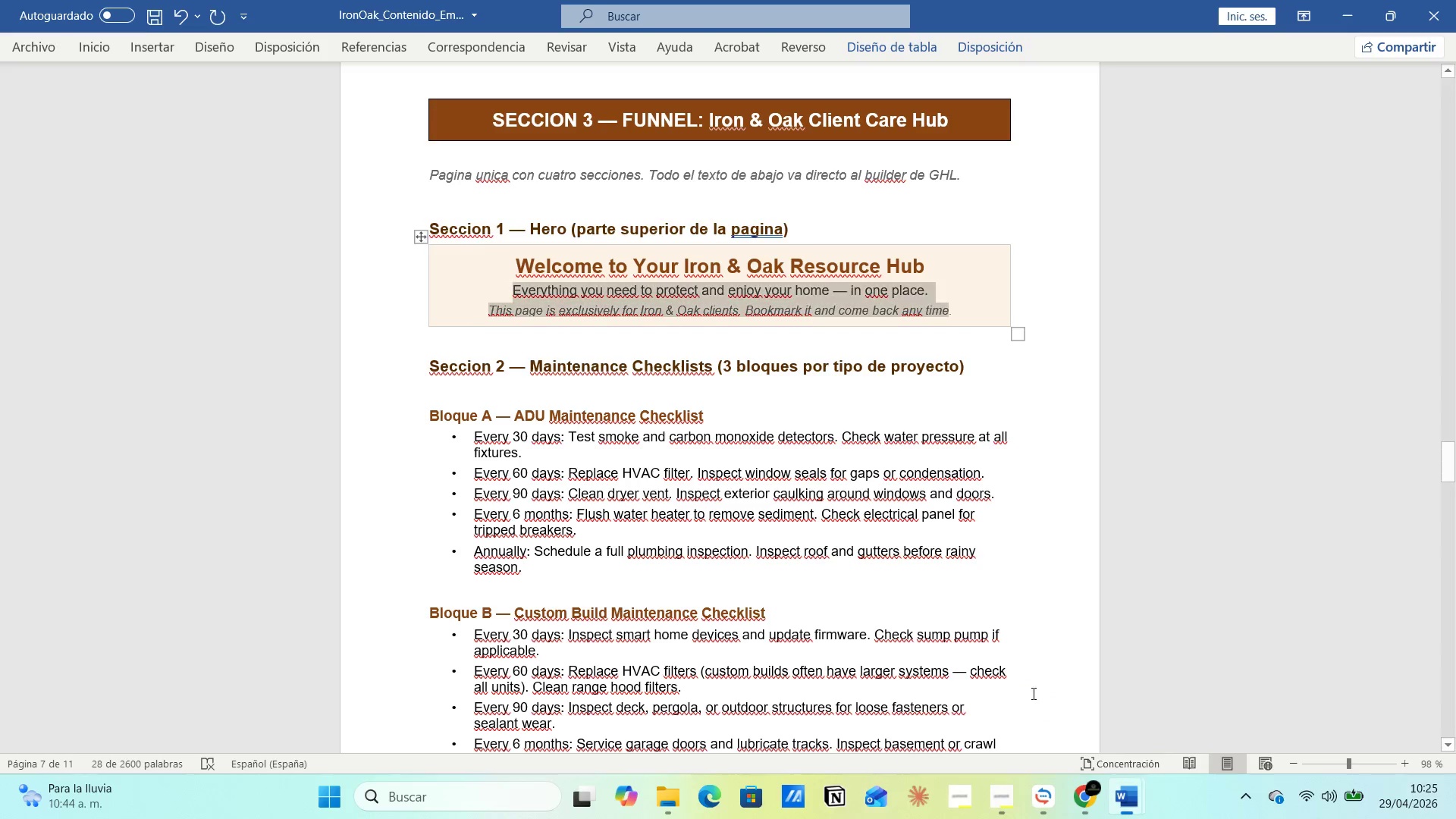 
wait(5.59)
 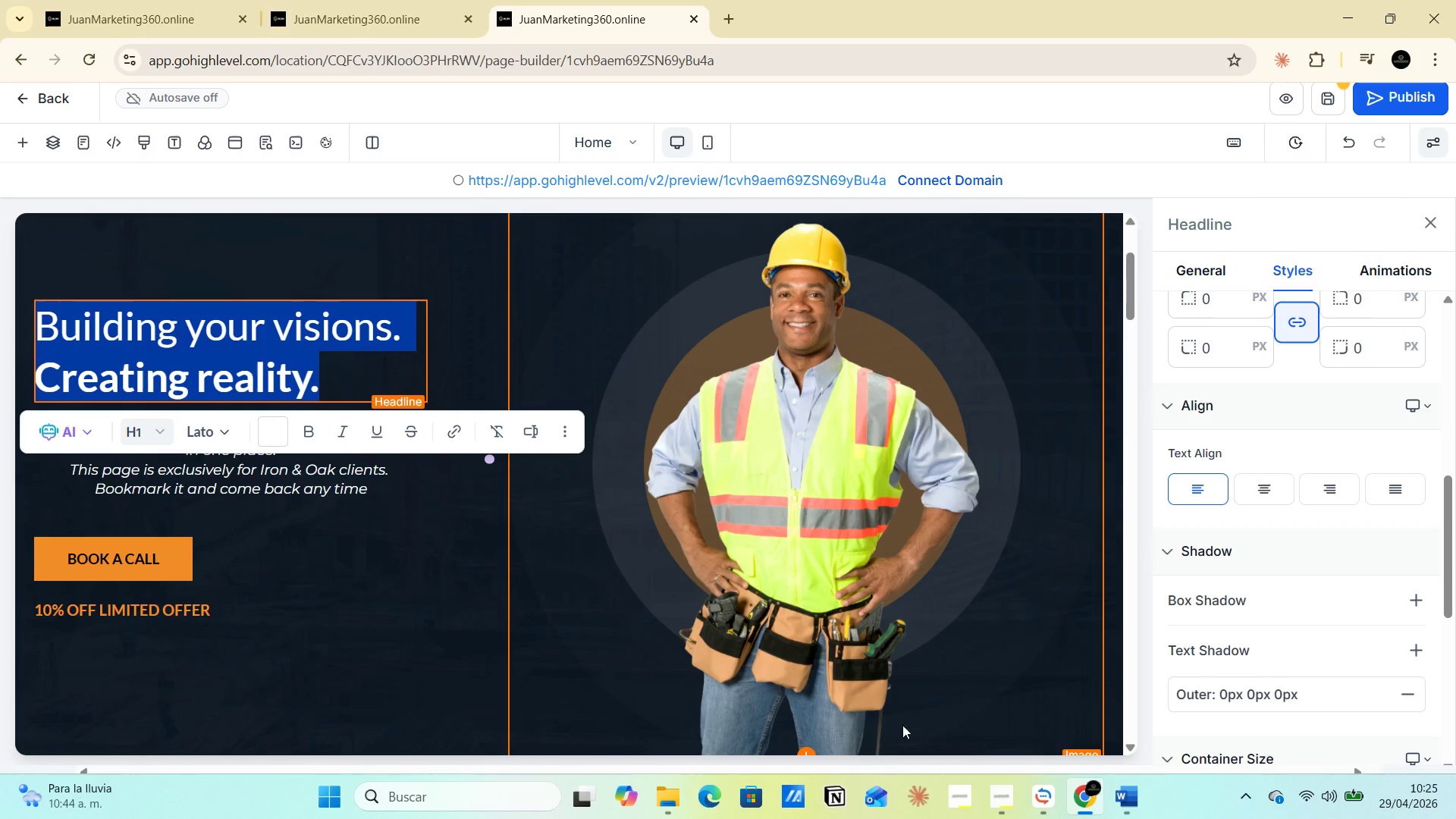 
left_click_drag(start_coordinate=[520, 265], to_coordinate=[934, 264])
 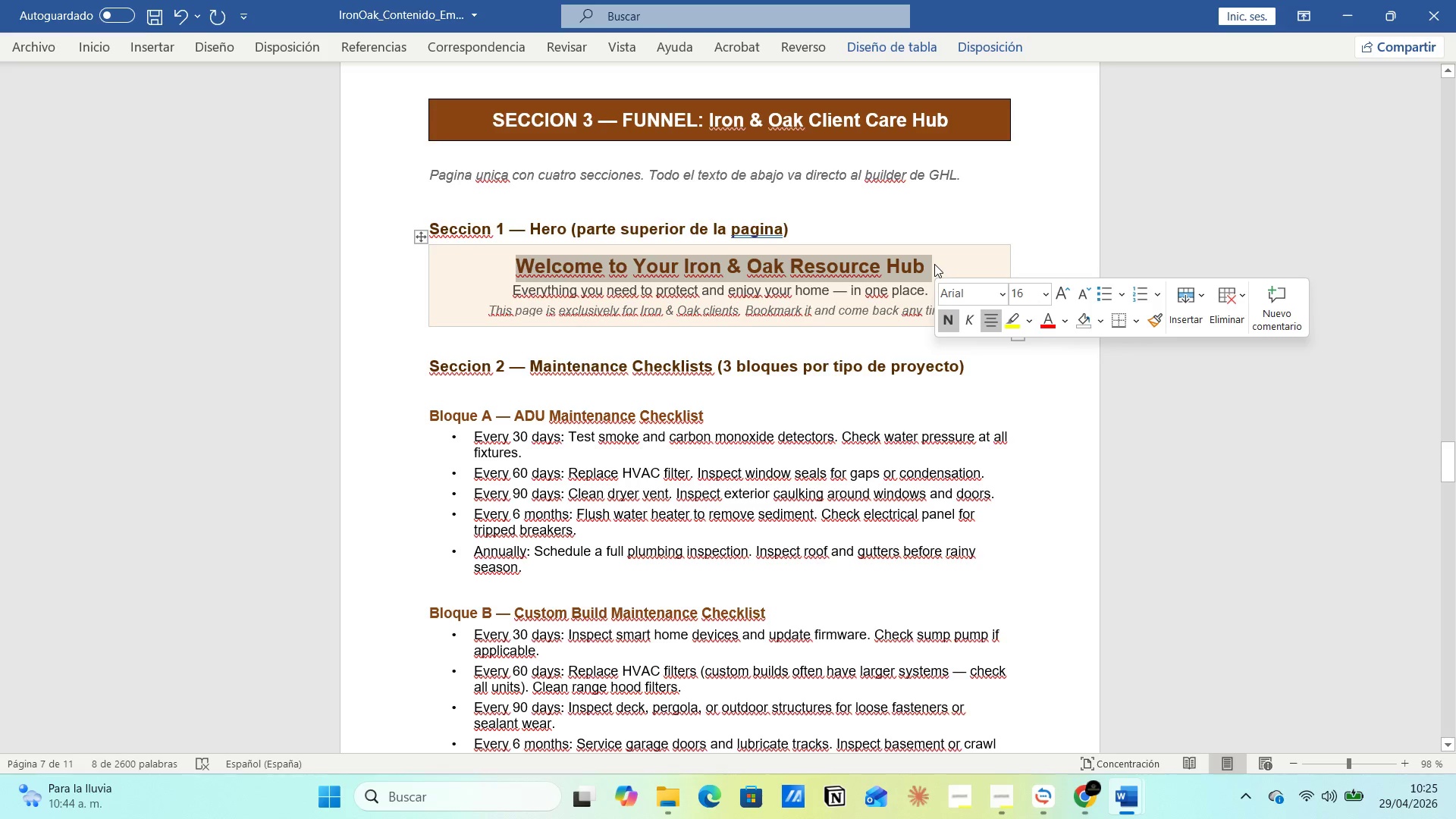 
key(Control+C)
 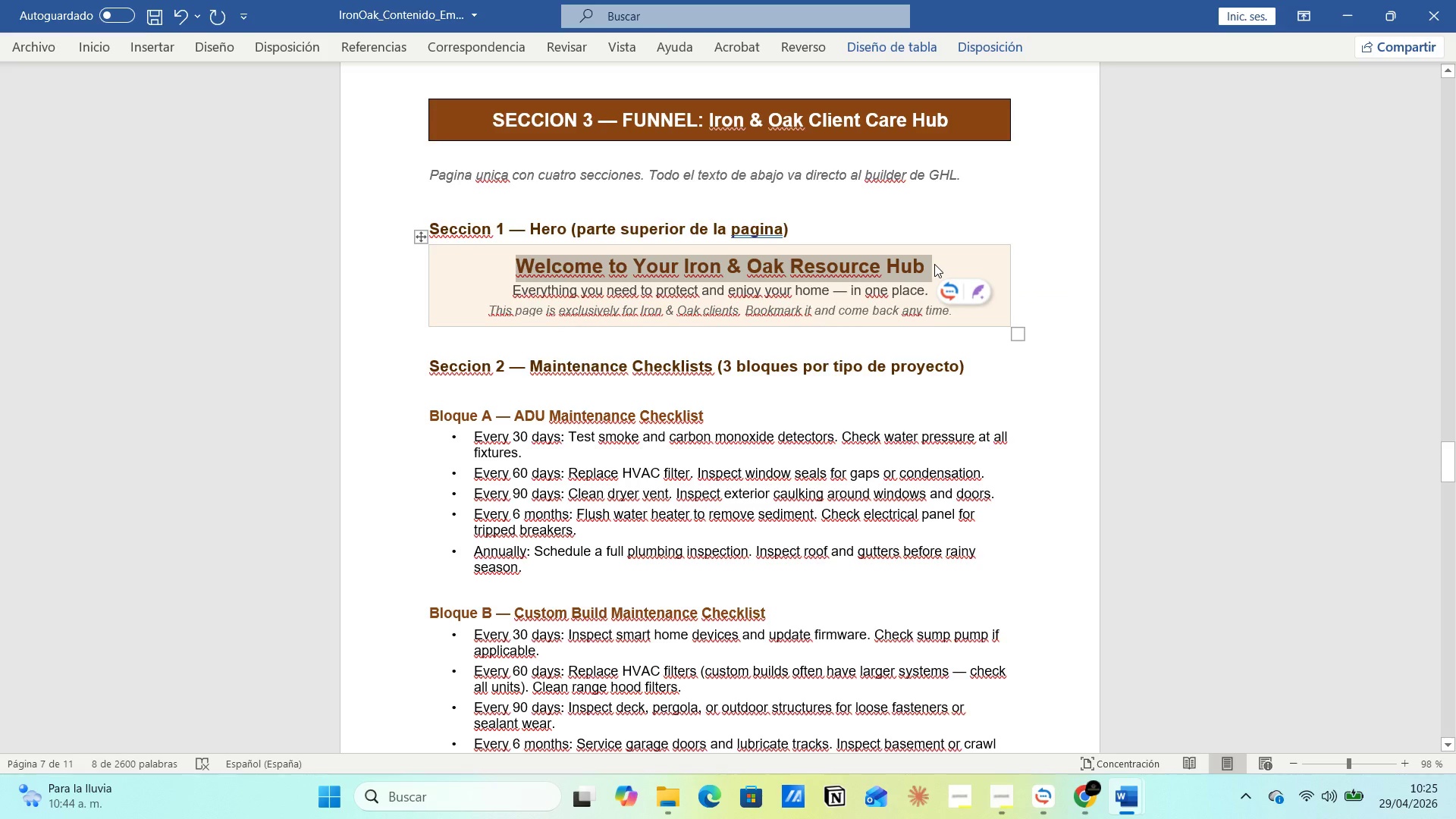 
key(Alt+Tab)
 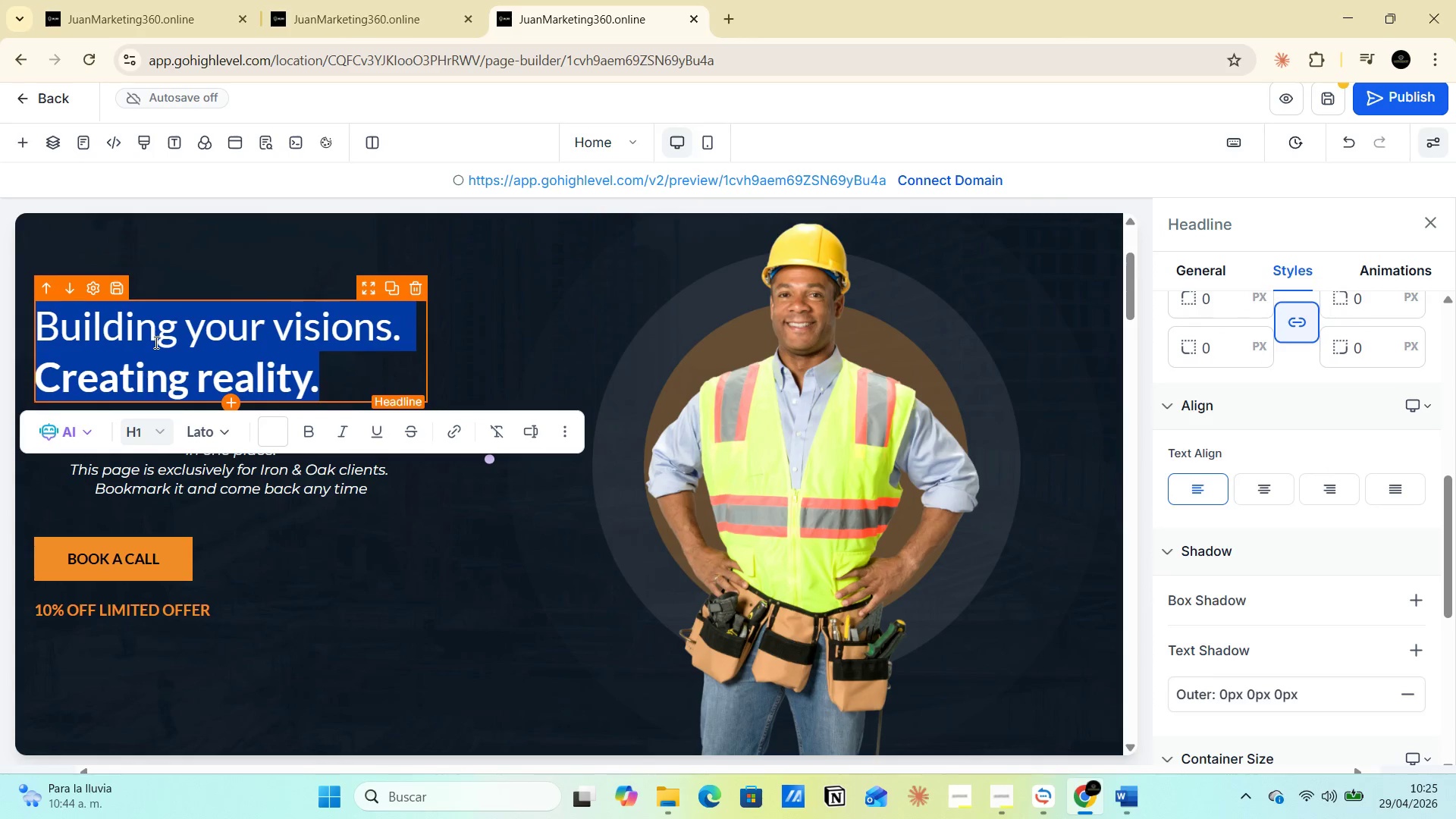 
key(Control+V)
 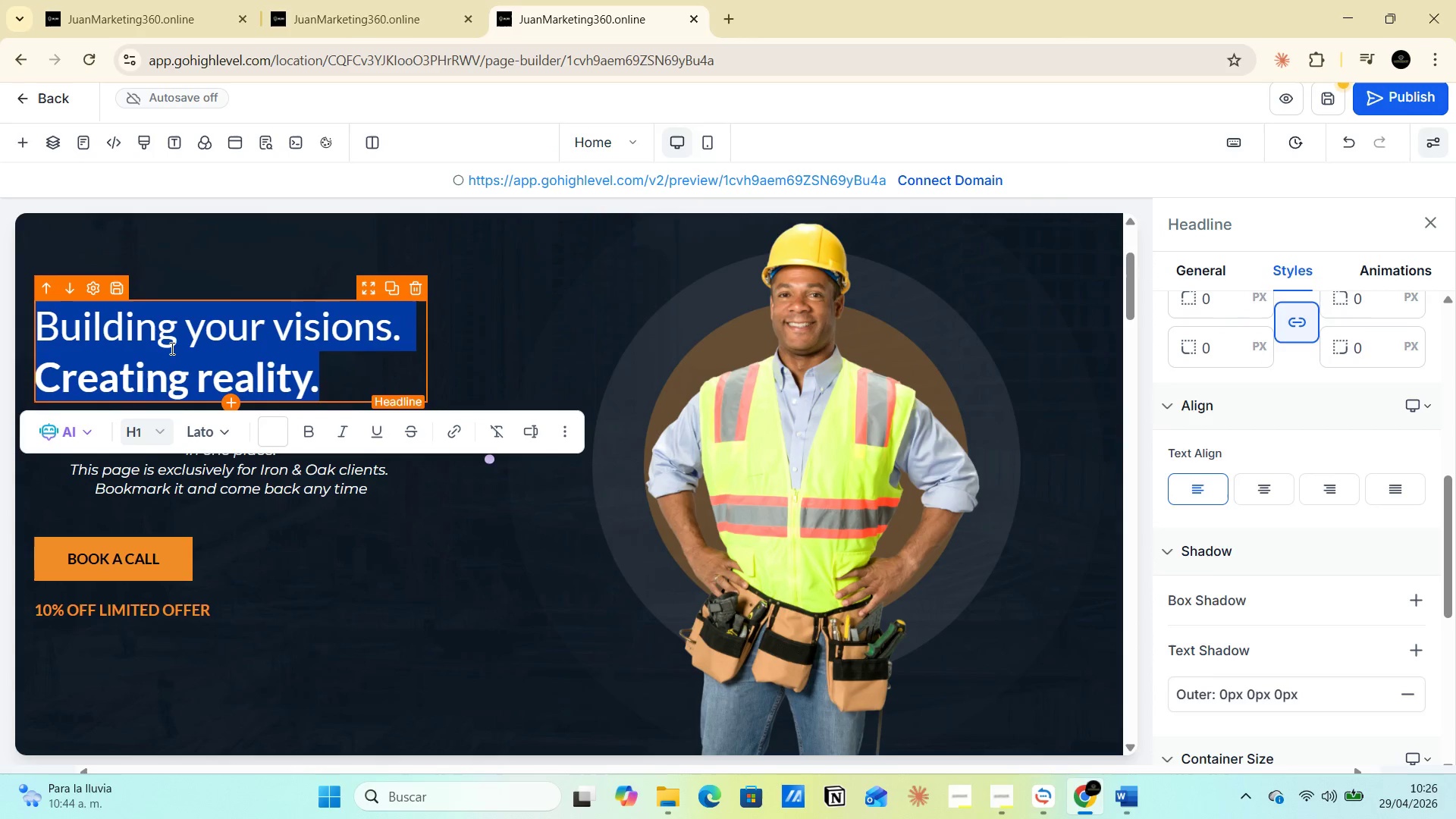 
key(Control+V)
 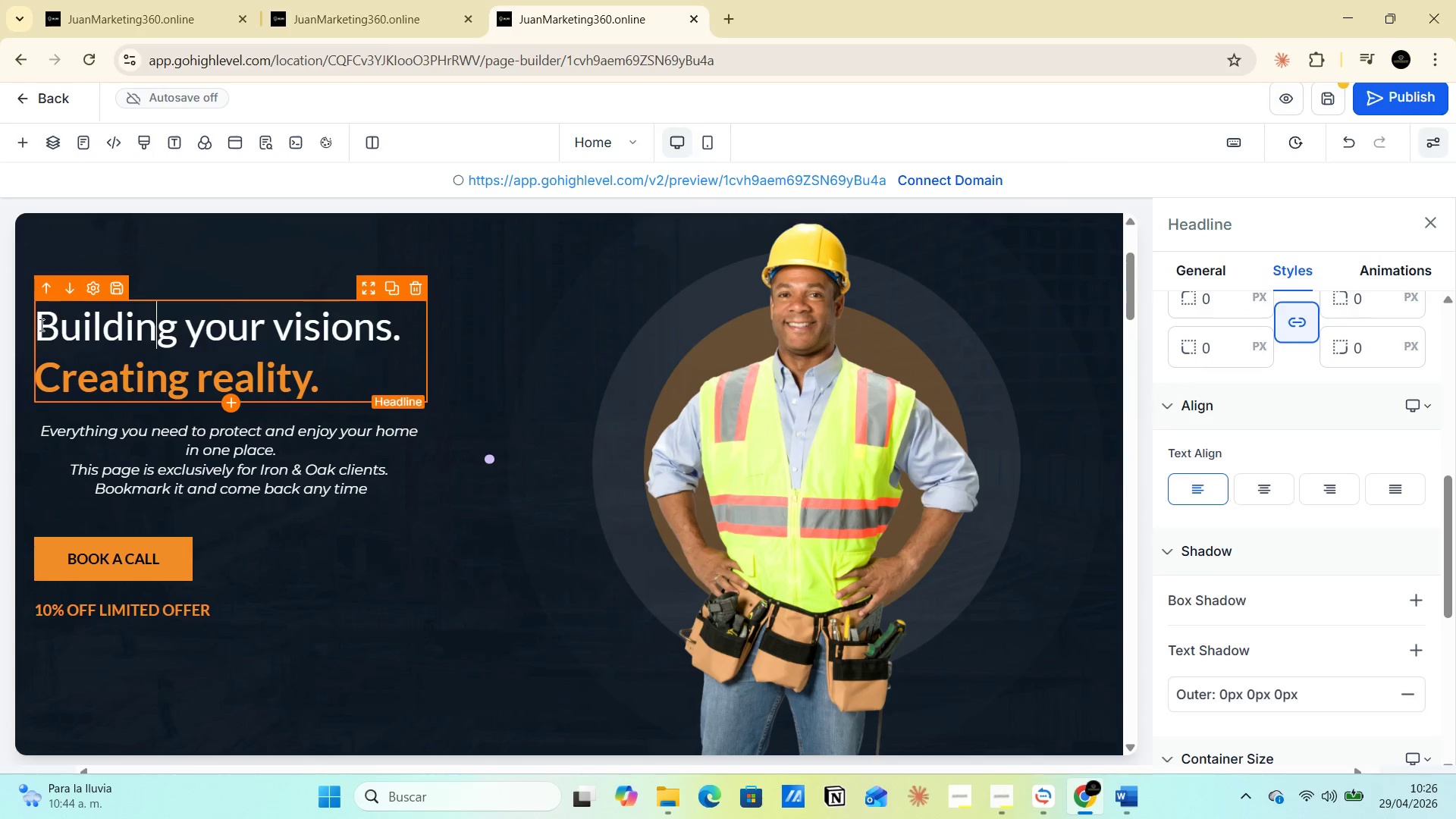 
left_click_drag(start_coordinate=[36, 325], to_coordinate=[318, 381])
 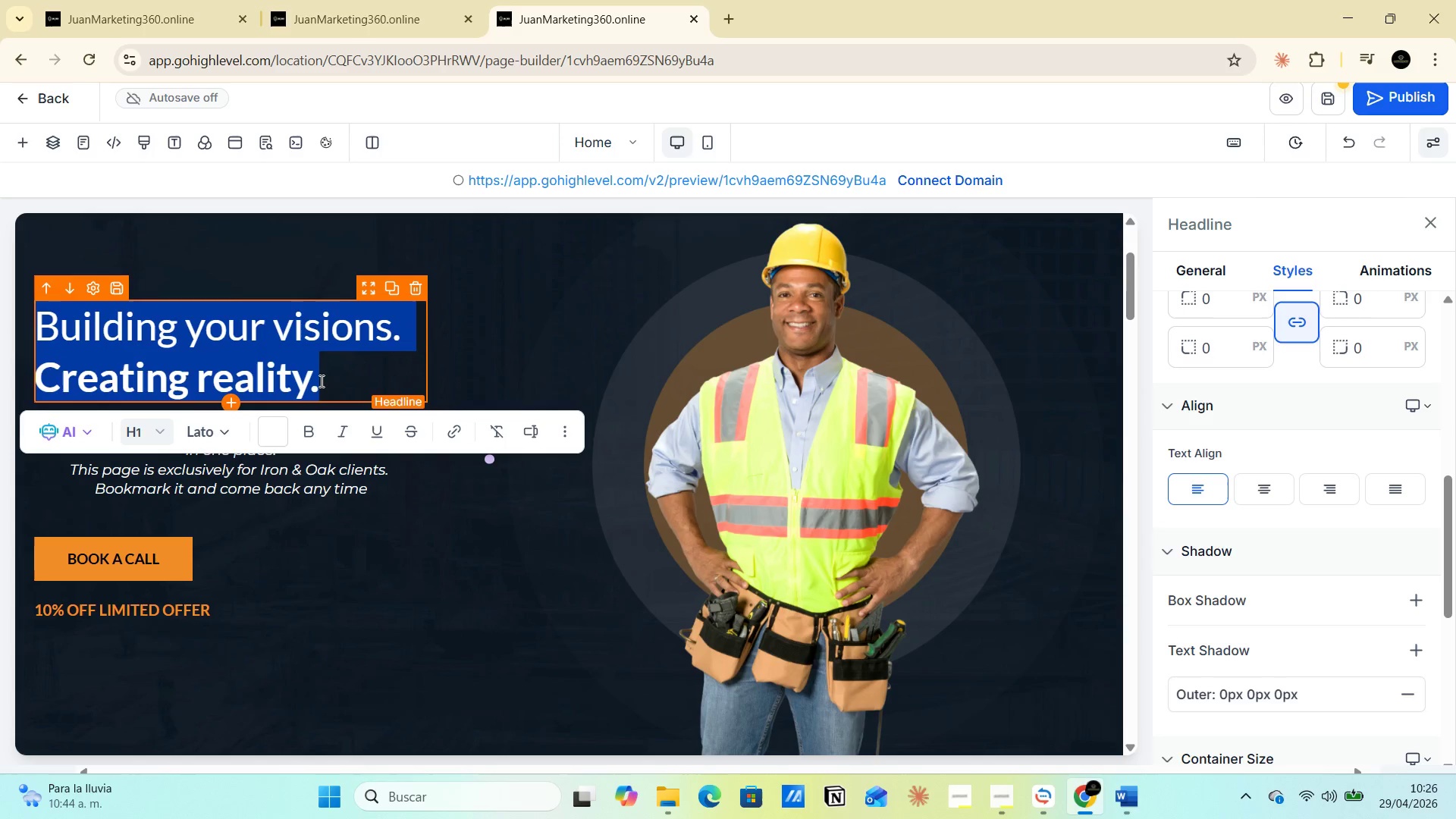 
key(Control+V)
 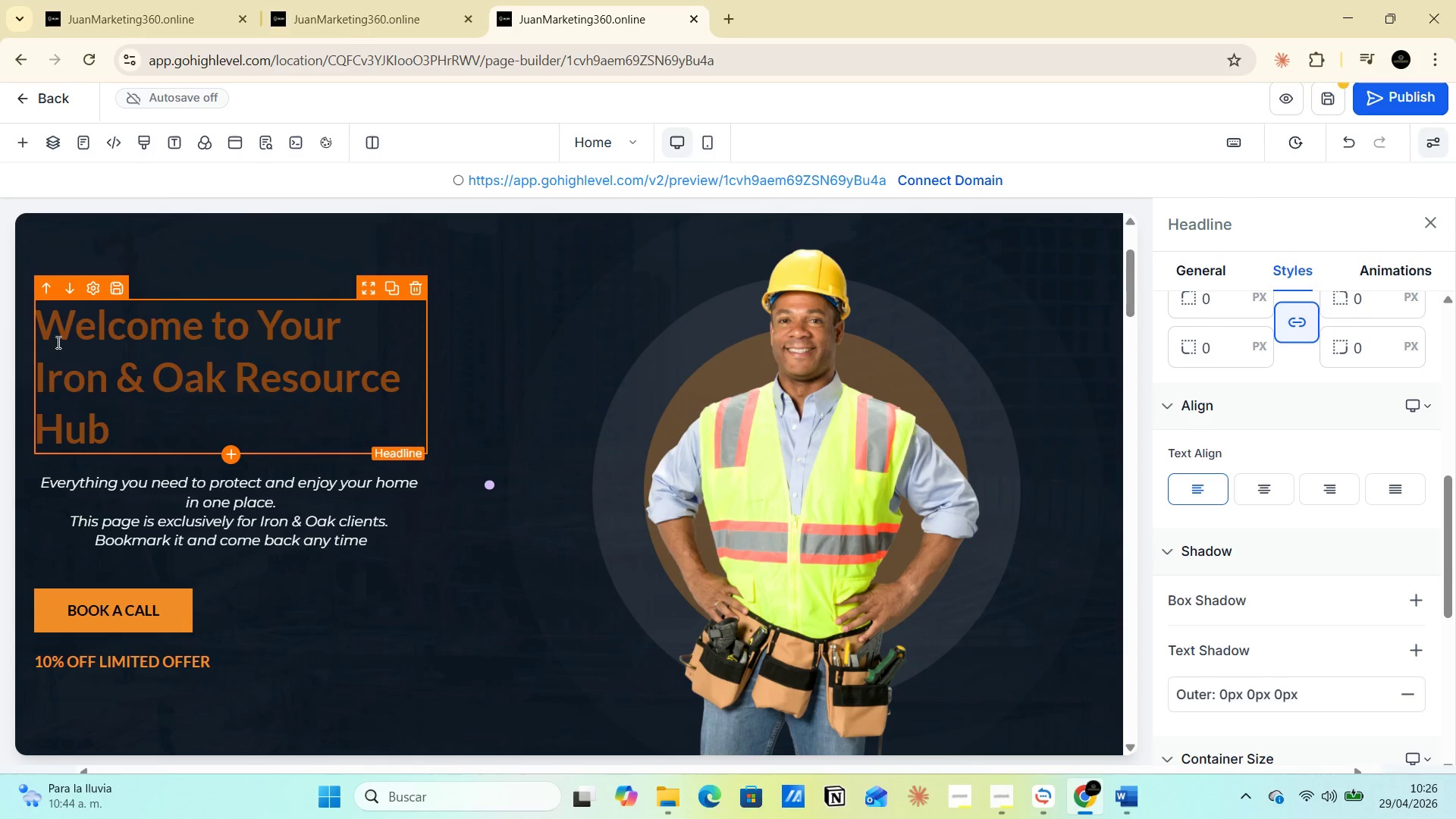 
left_click_drag(start_coordinate=[39, 323], to_coordinate=[172, 419])
 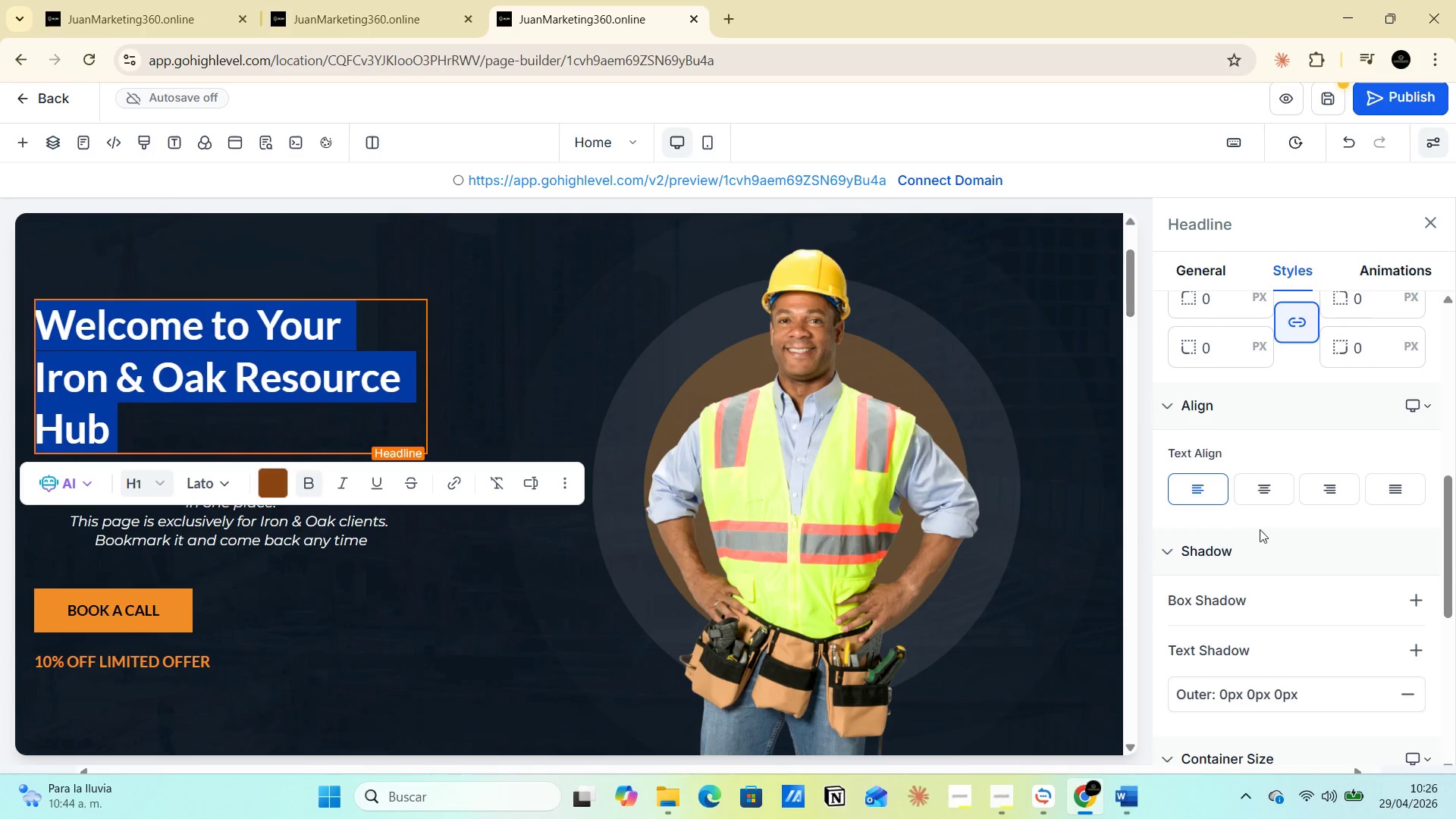 
left_click([1259, 491])
 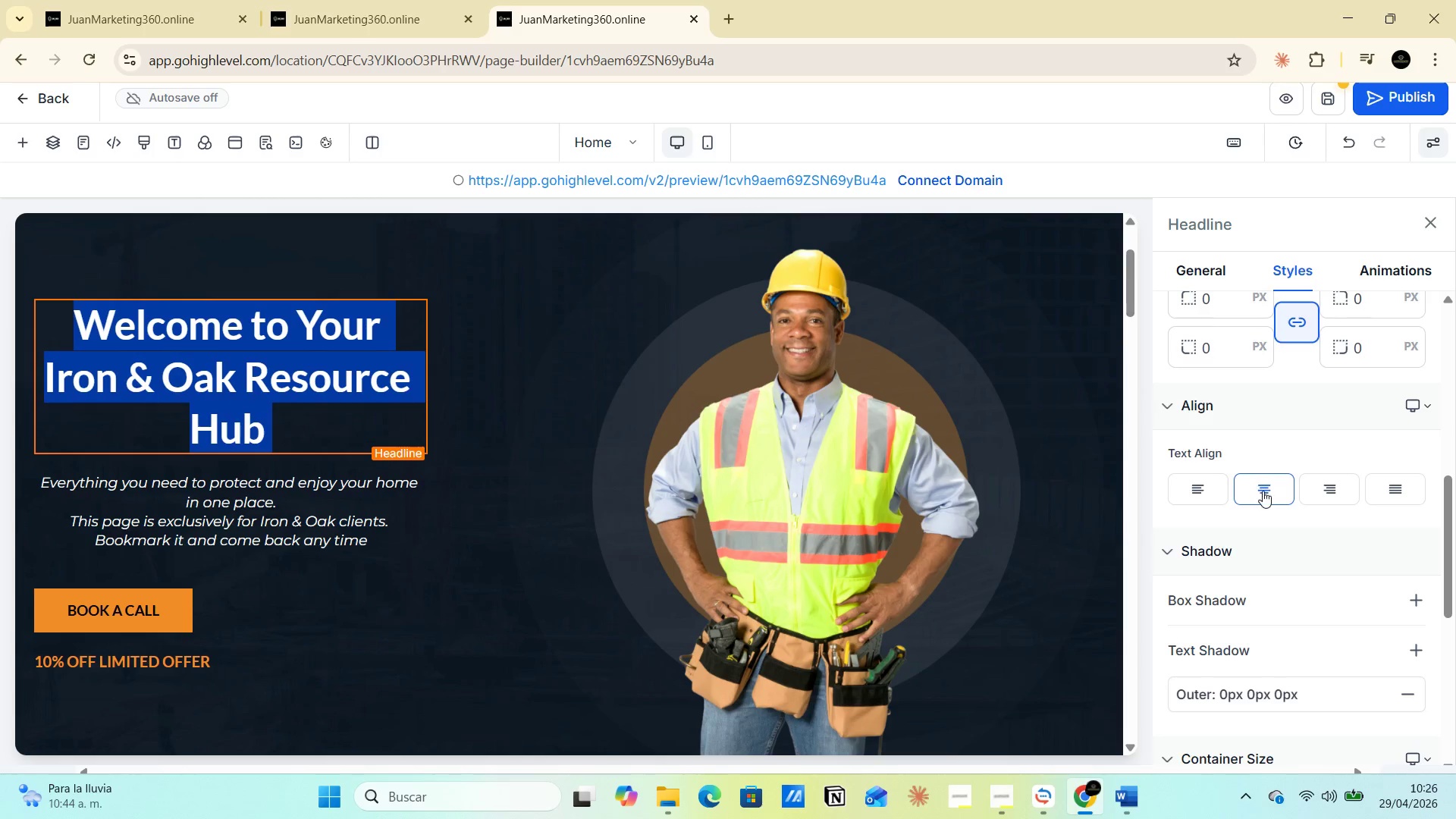 
left_click([1389, 493])
 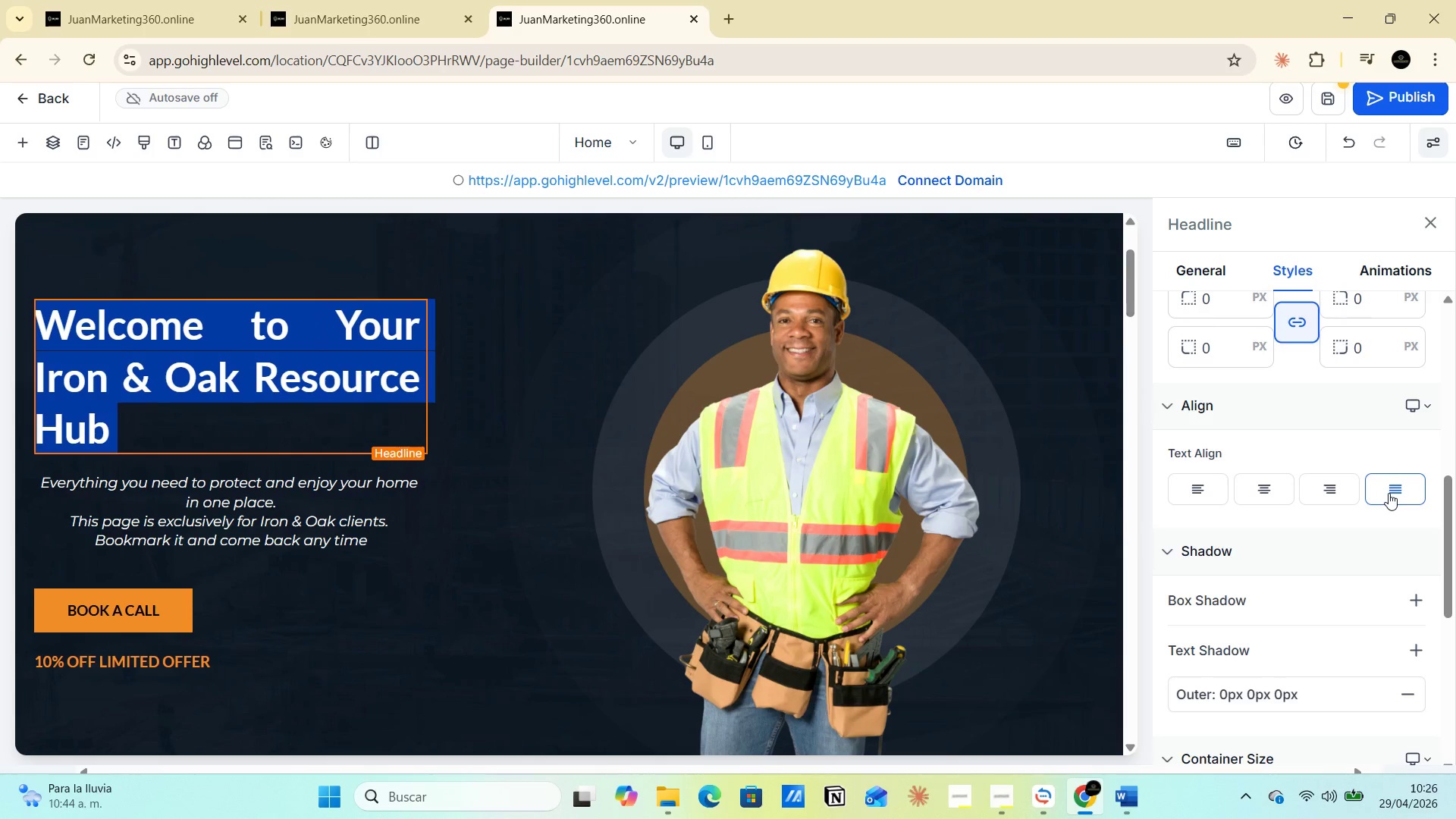 
left_click([1338, 495])
 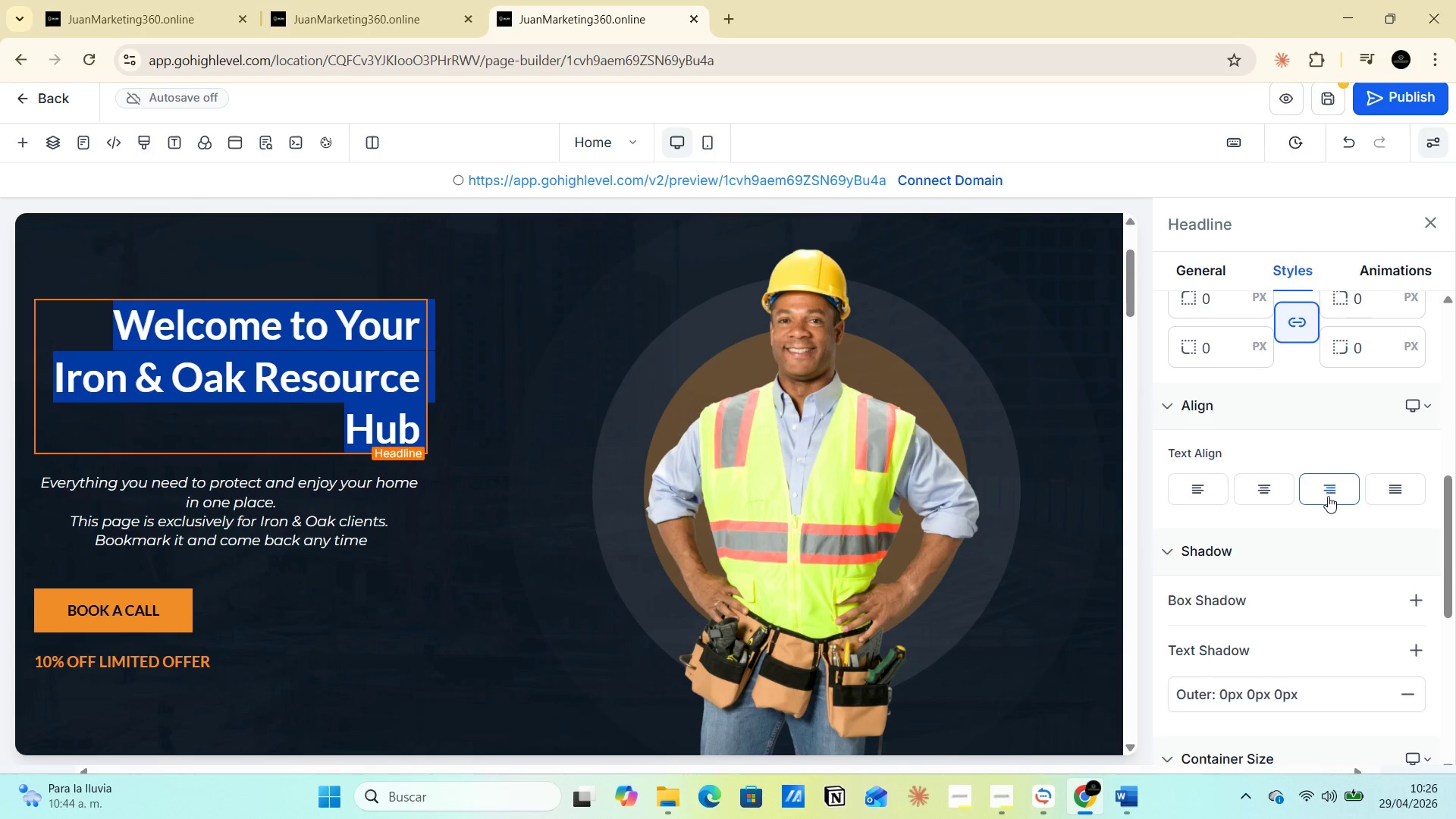 
left_click([1203, 496])
 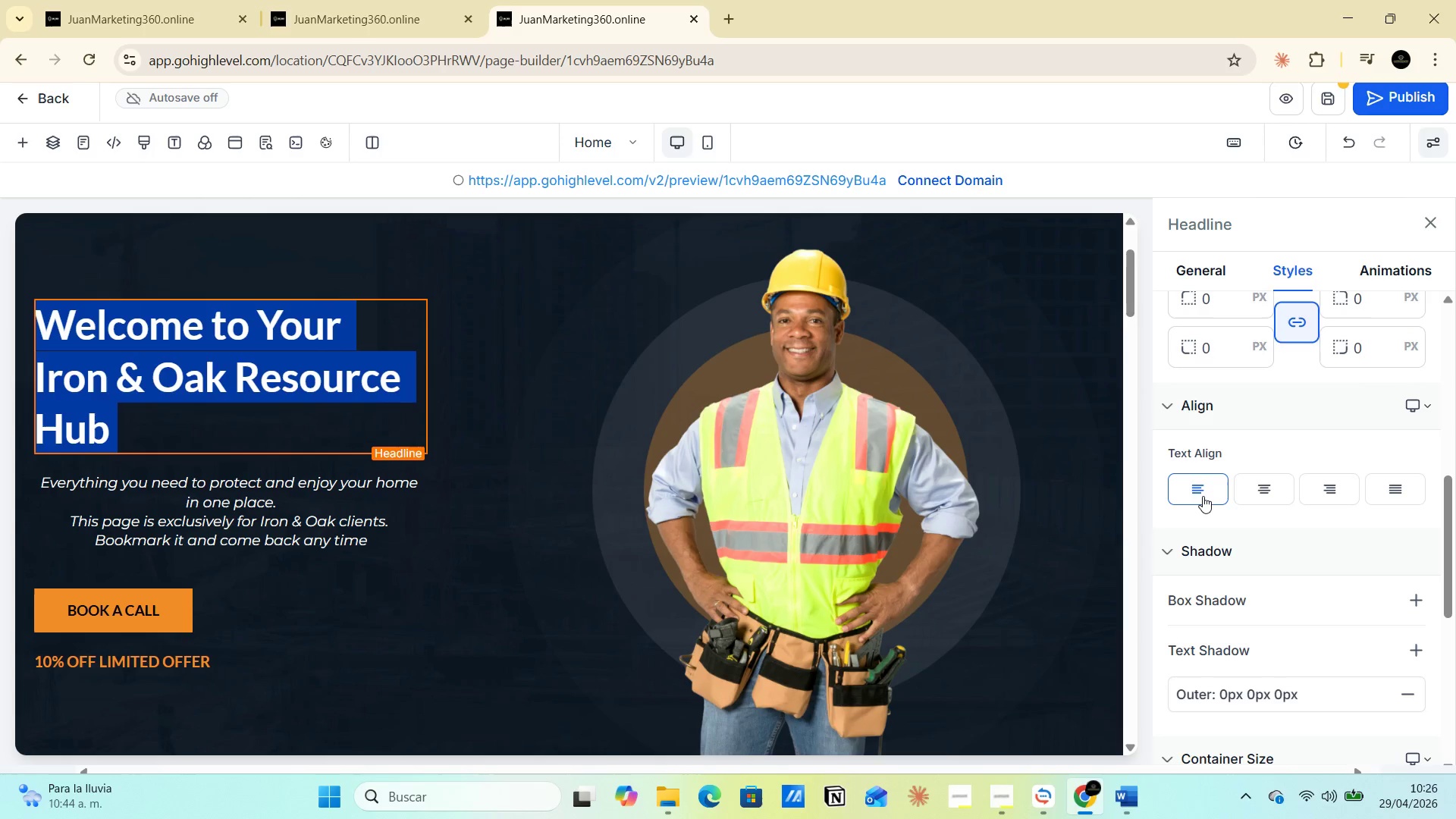 
left_click([1255, 496])
 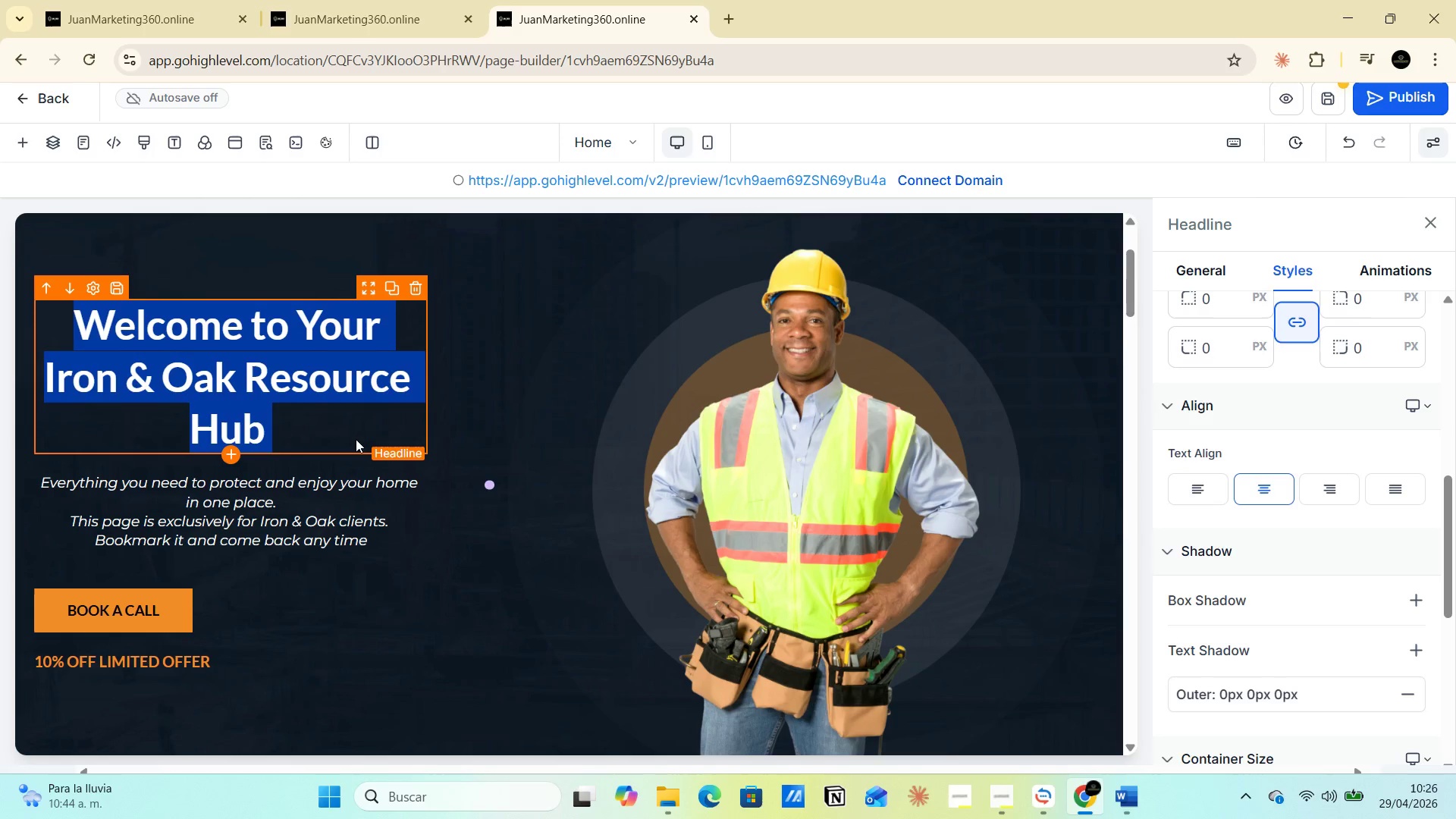 
left_click([344, 496])
 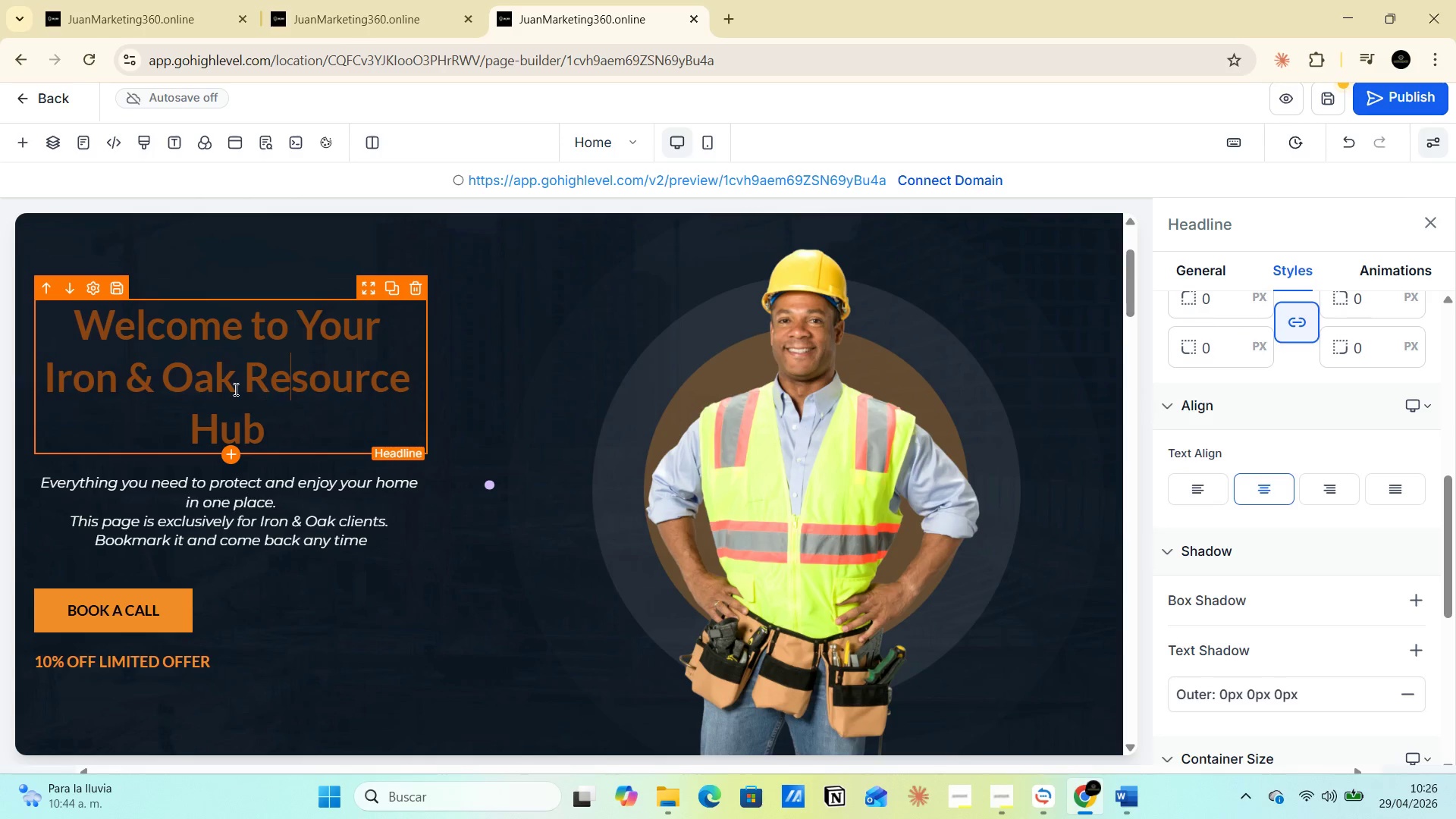 
left_click([89, 380])
 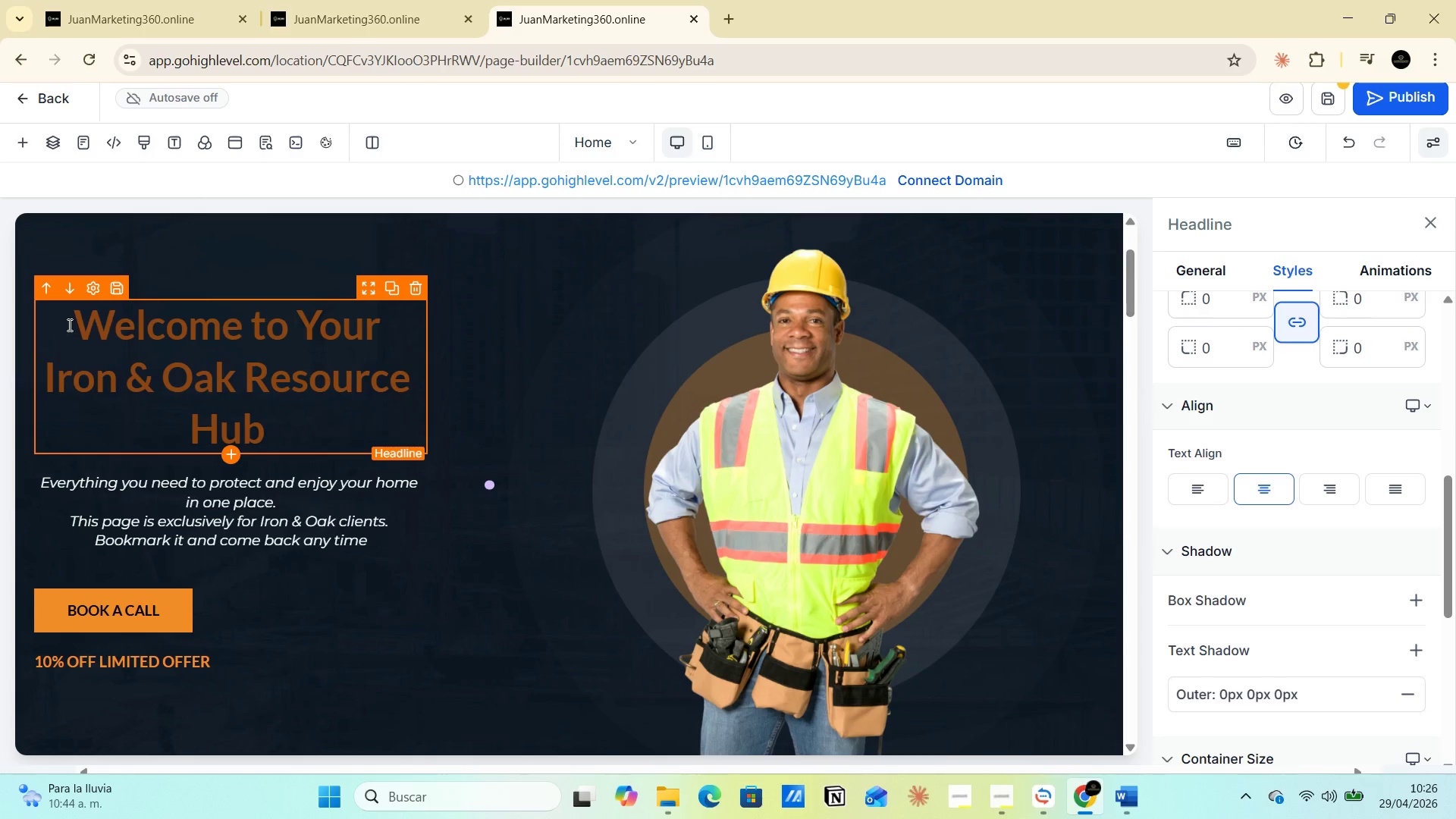 
left_click_drag(start_coordinate=[69, 322], to_coordinate=[218, 381])
 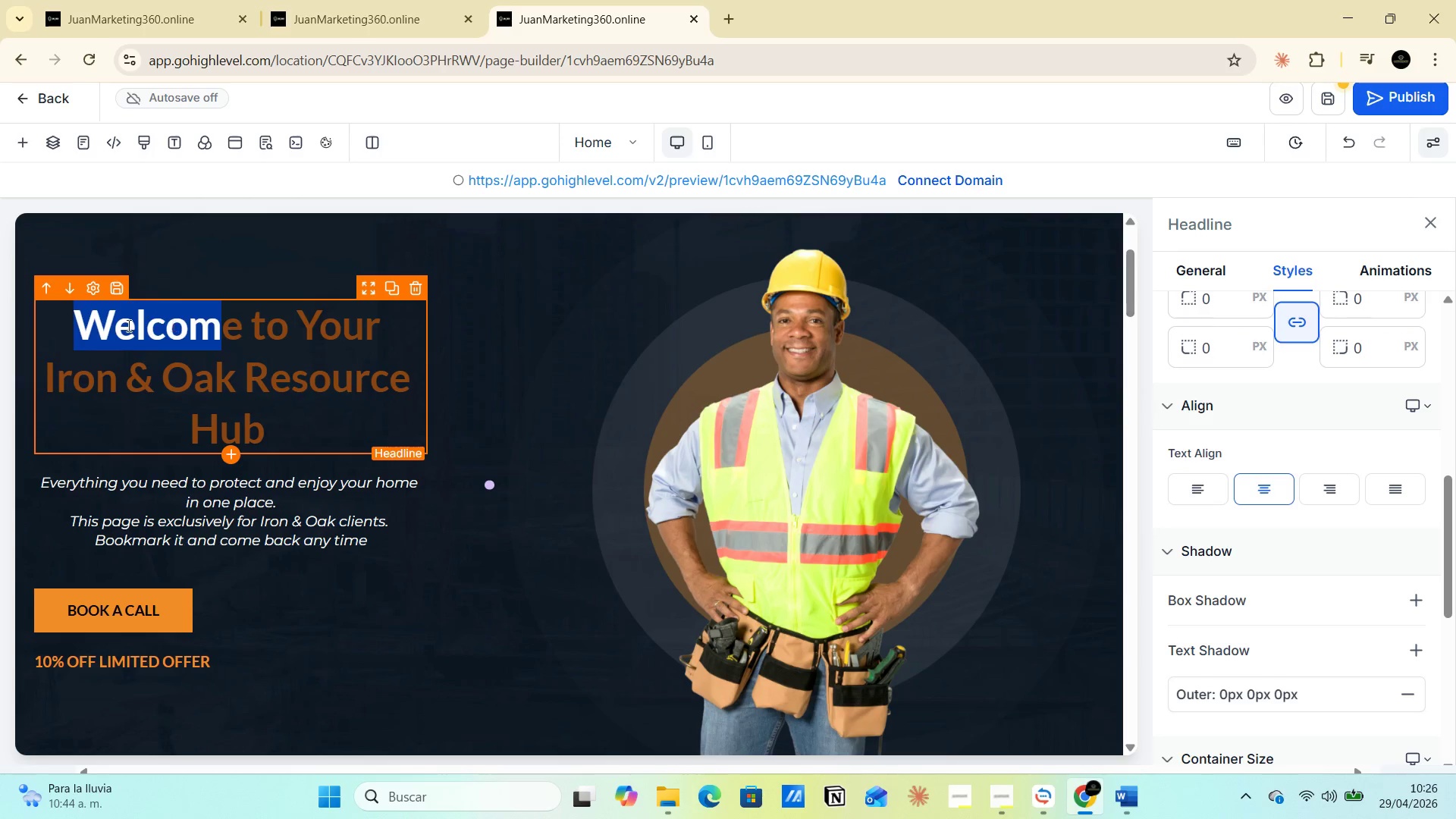 
left_click([71, 323])
 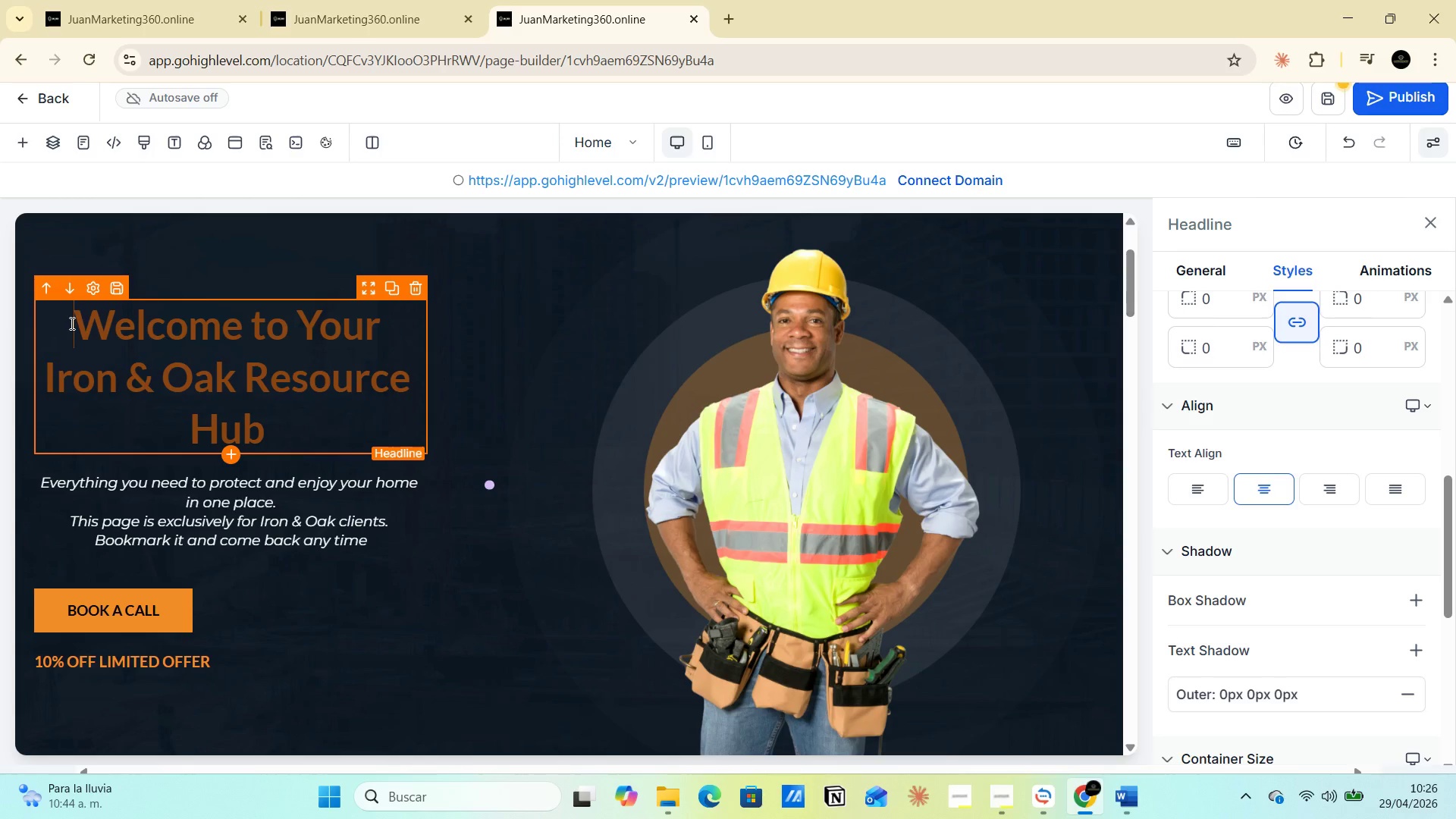 
left_click_drag(start_coordinate=[71, 323], to_coordinate=[228, 379])
 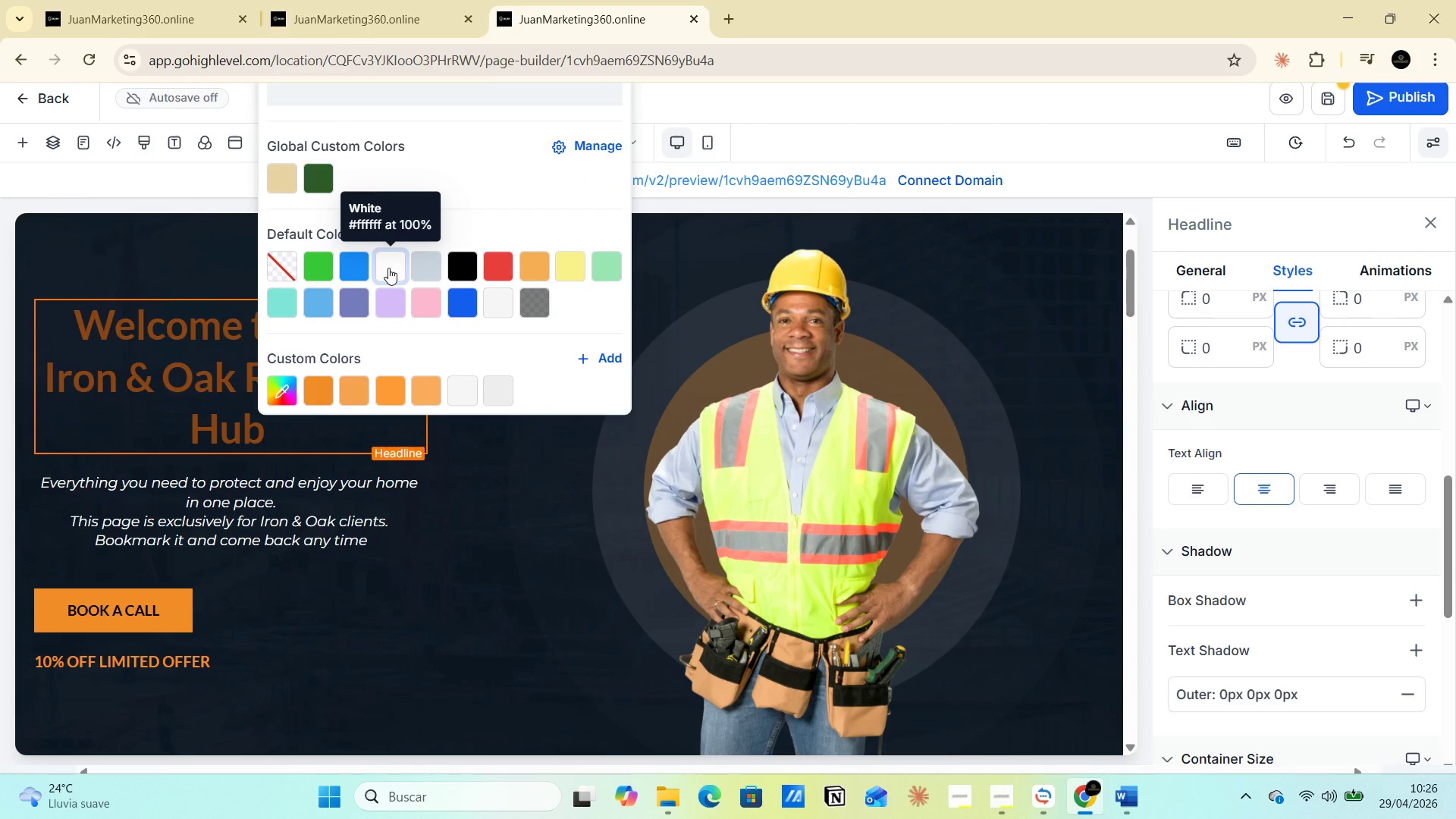 
left_click([220, 349])
 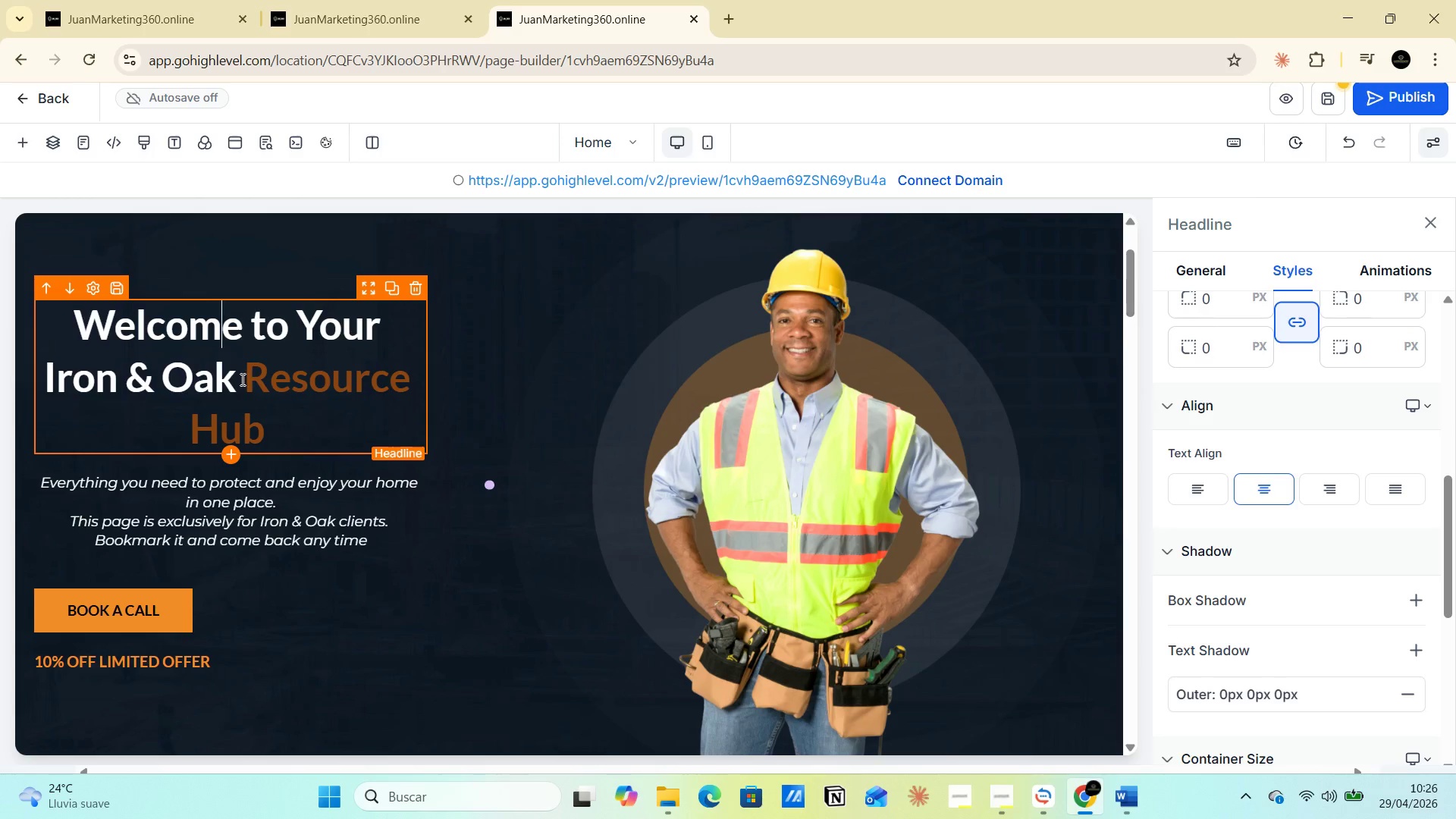 
left_click_drag(start_coordinate=[249, 379], to_coordinate=[290, 423])
 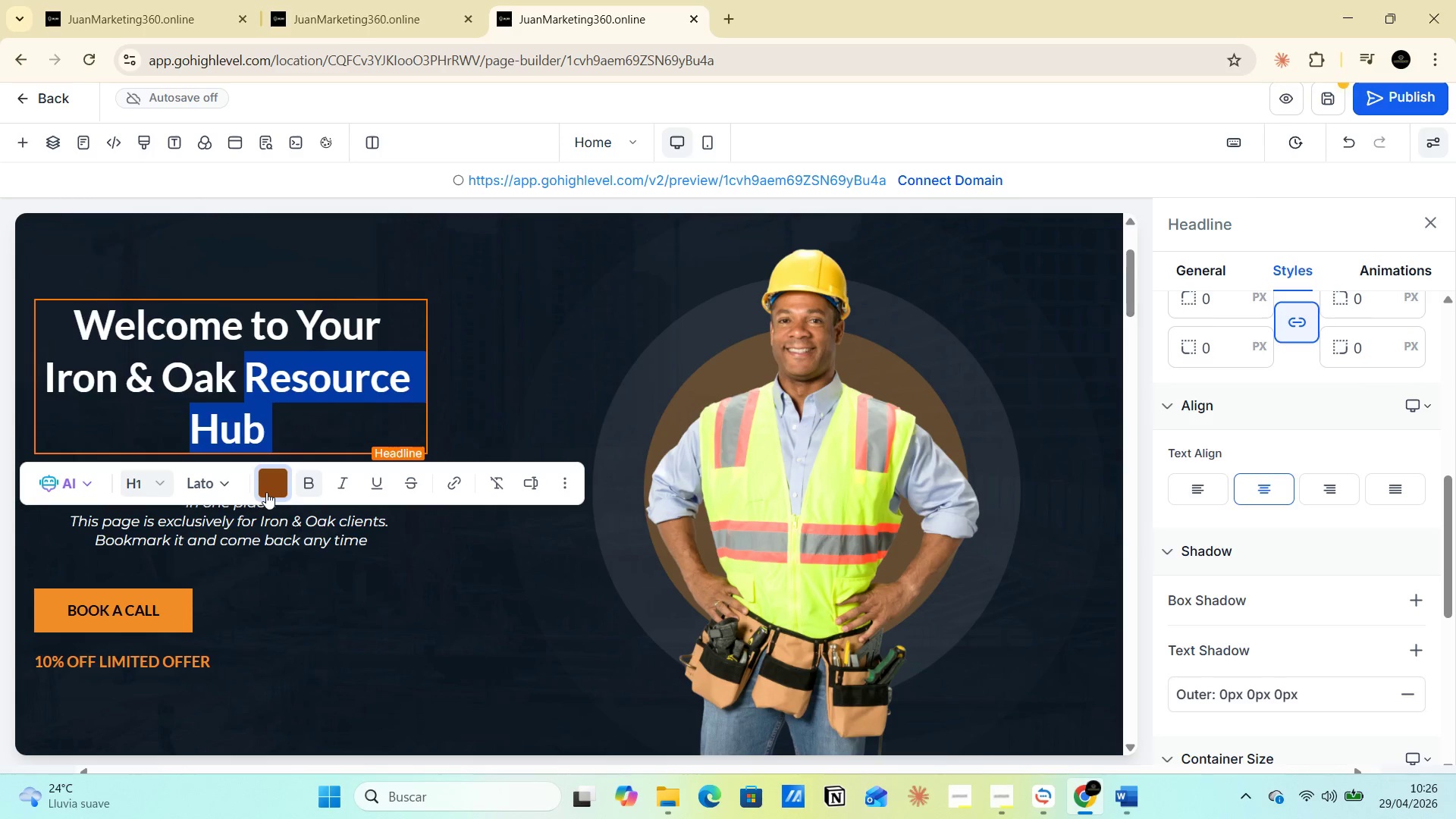 
left_click([266, 492])
 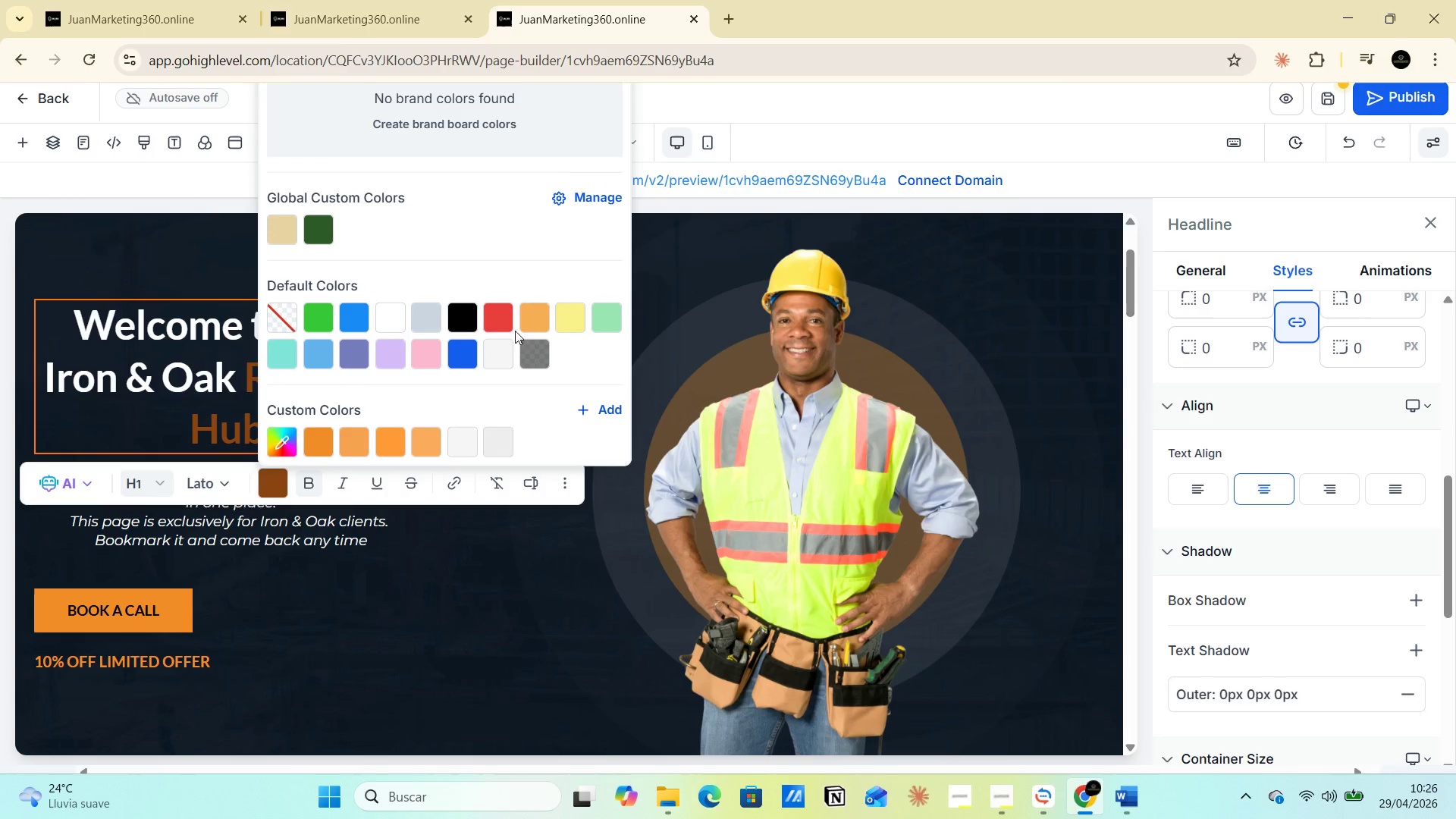 
left_click([530, 320])
 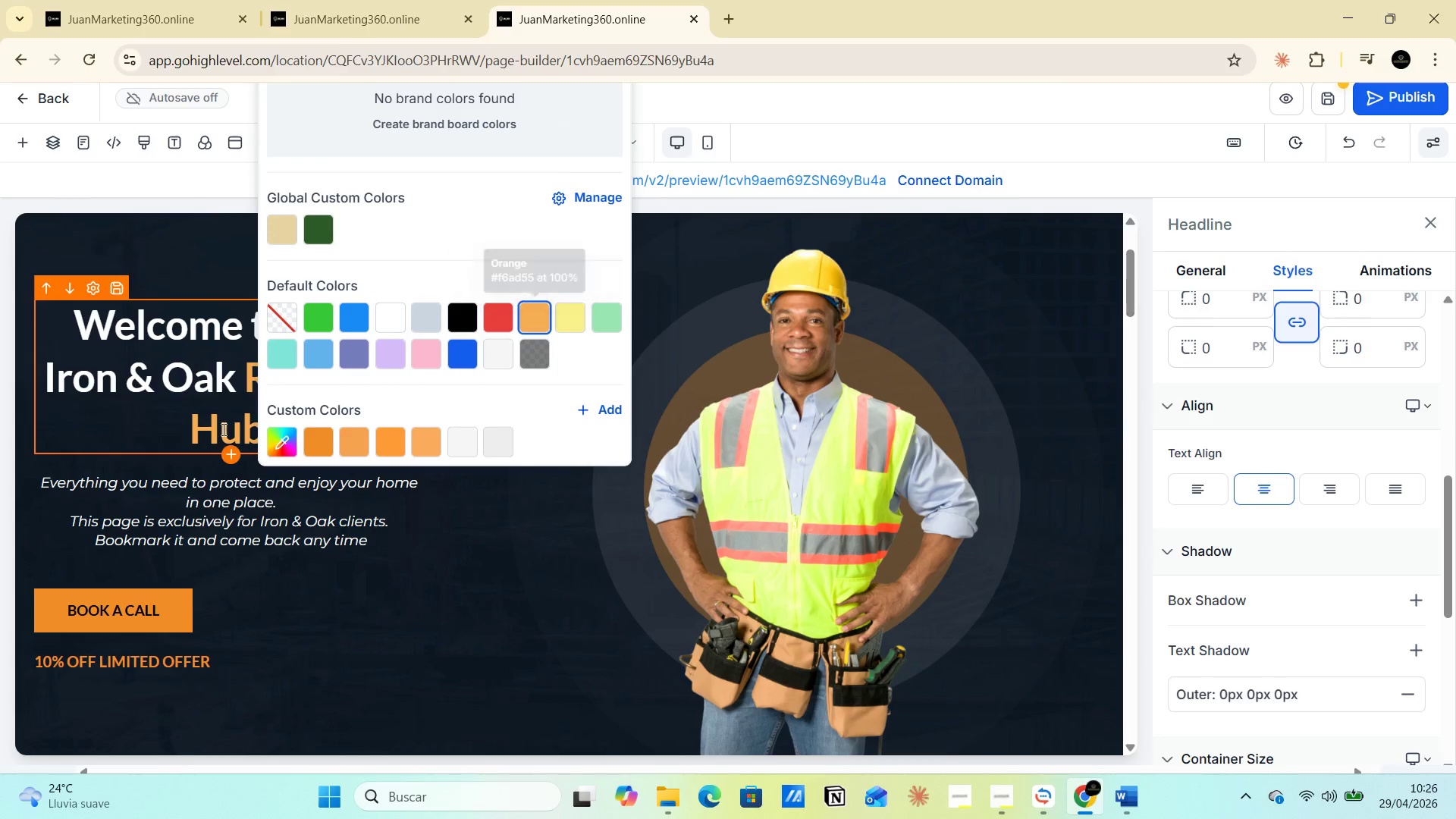 
left_click([165, 413])
 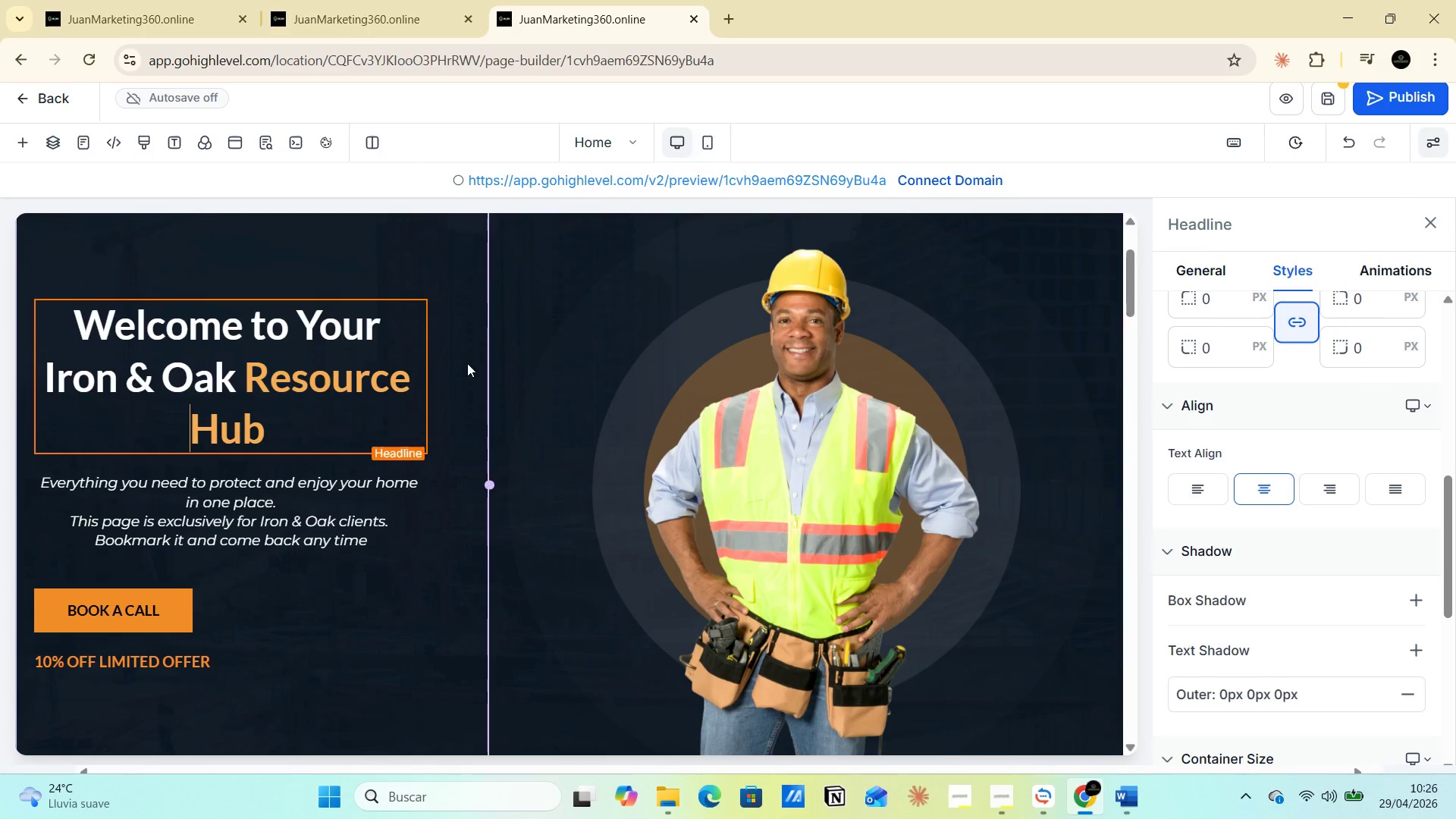 
left_click([418, 263])
 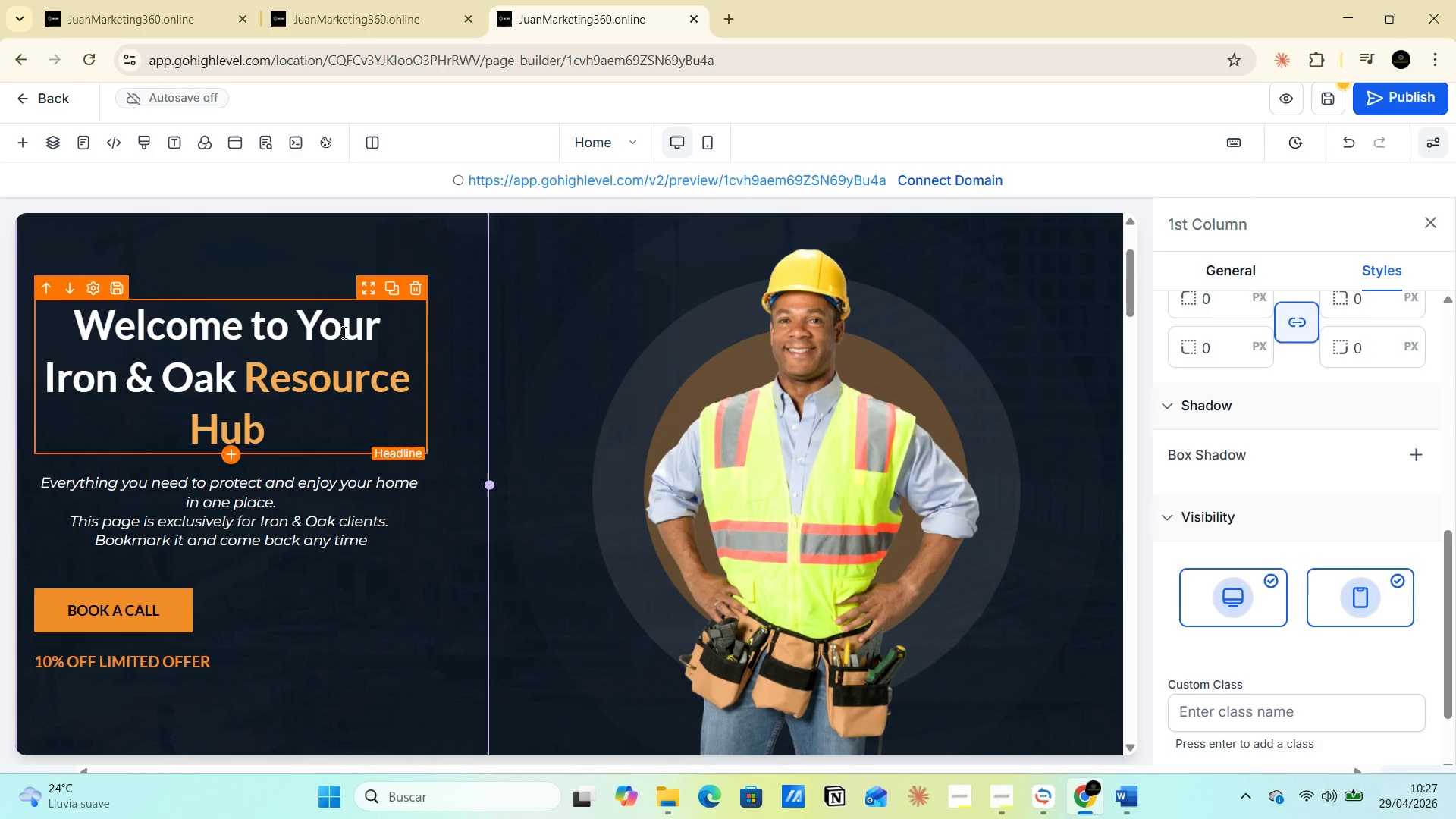 
wait(7.81)
 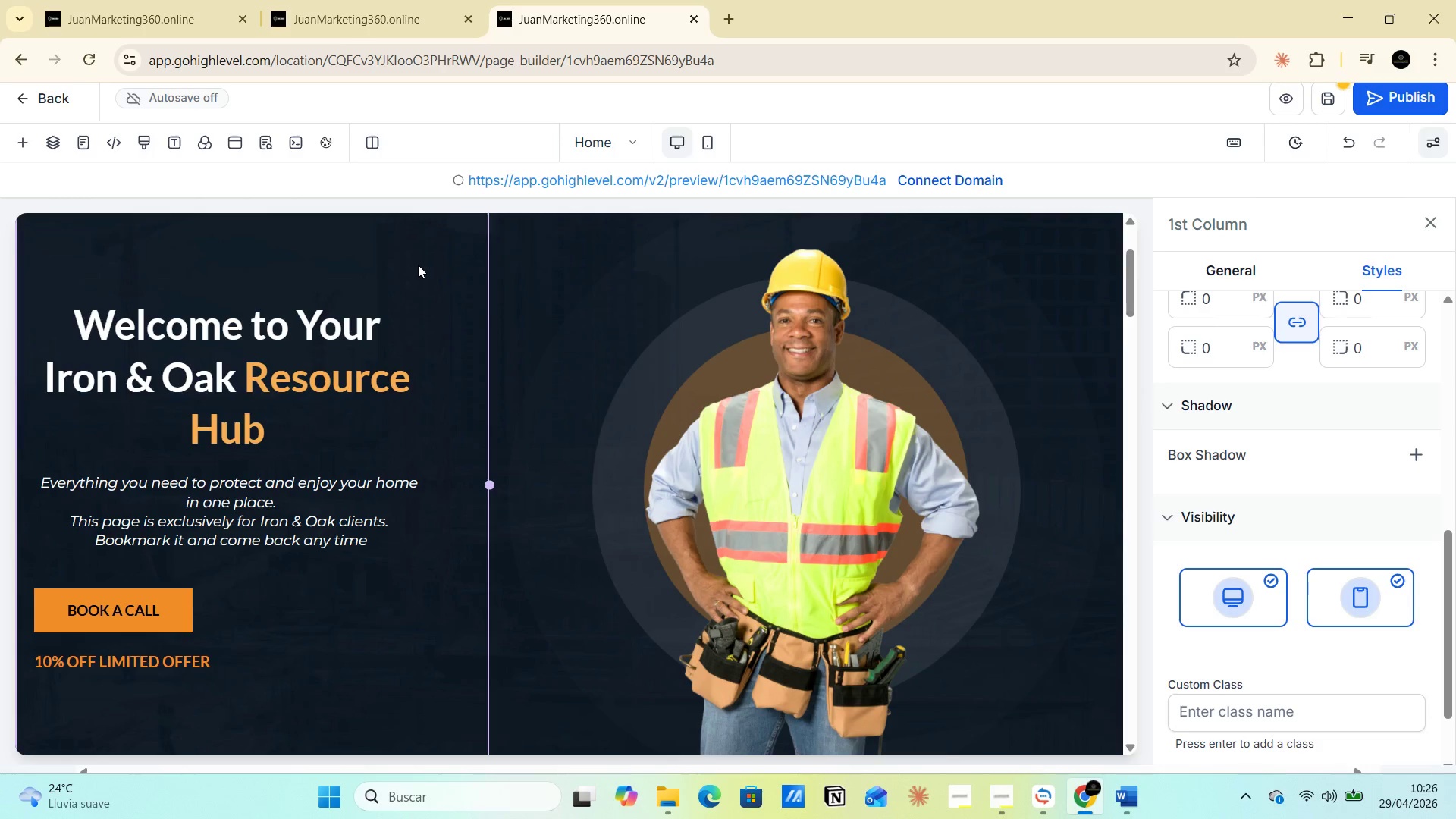 
key(Enter)
 